 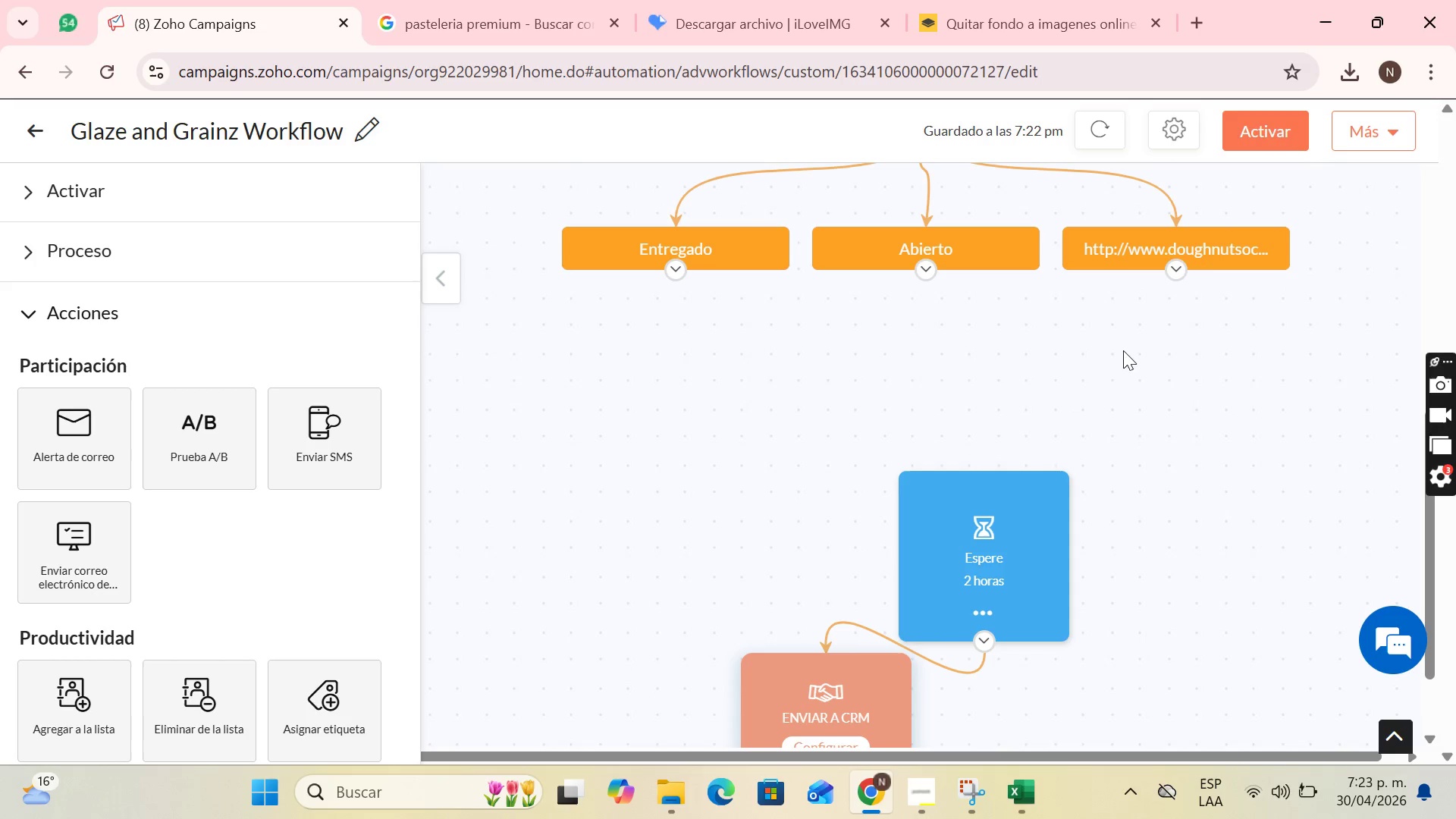 
left_click_drag(start_coordinate=[956, 537], to_coordinate=[985, 584])
 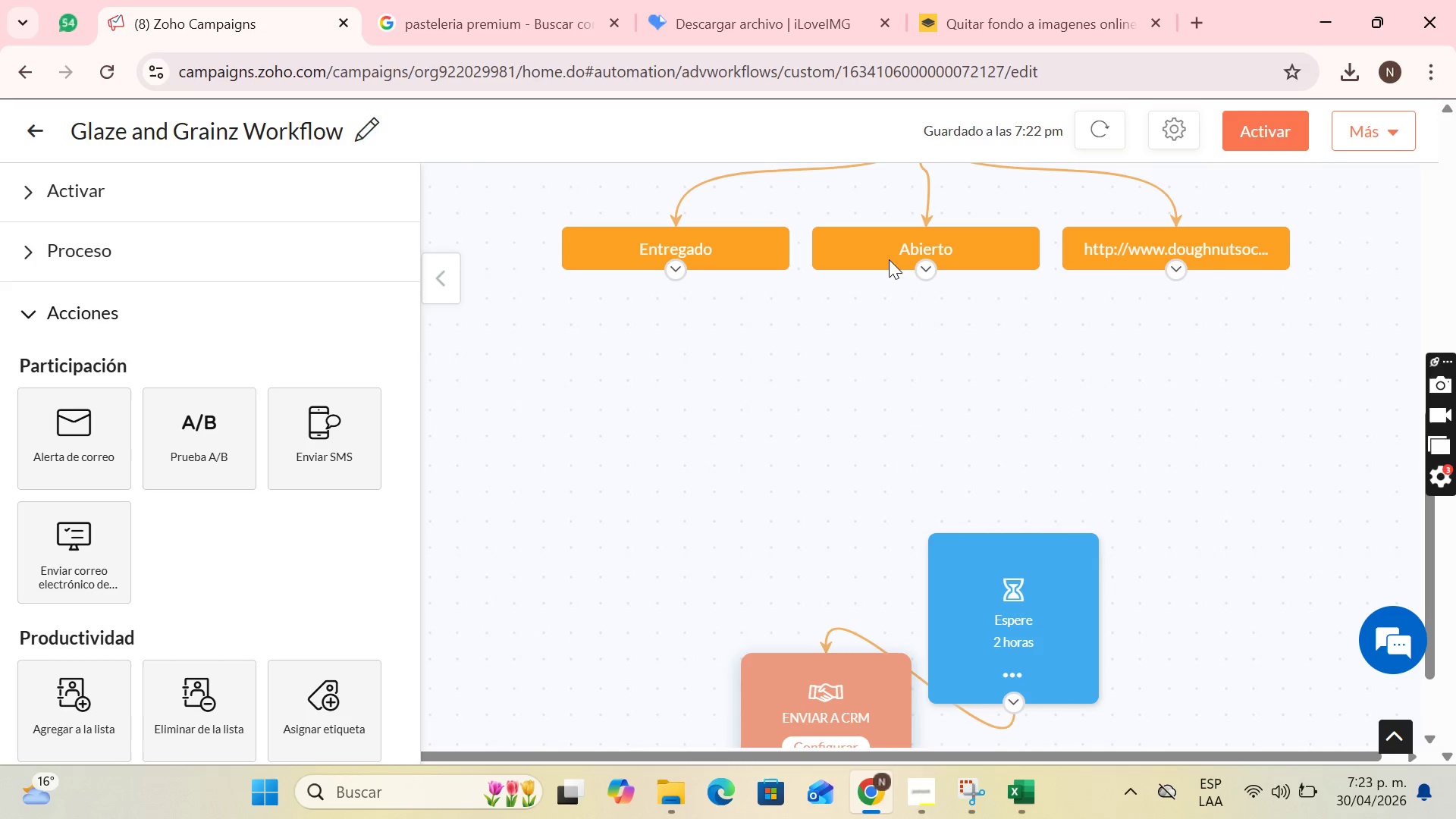 
wait(5.5)
 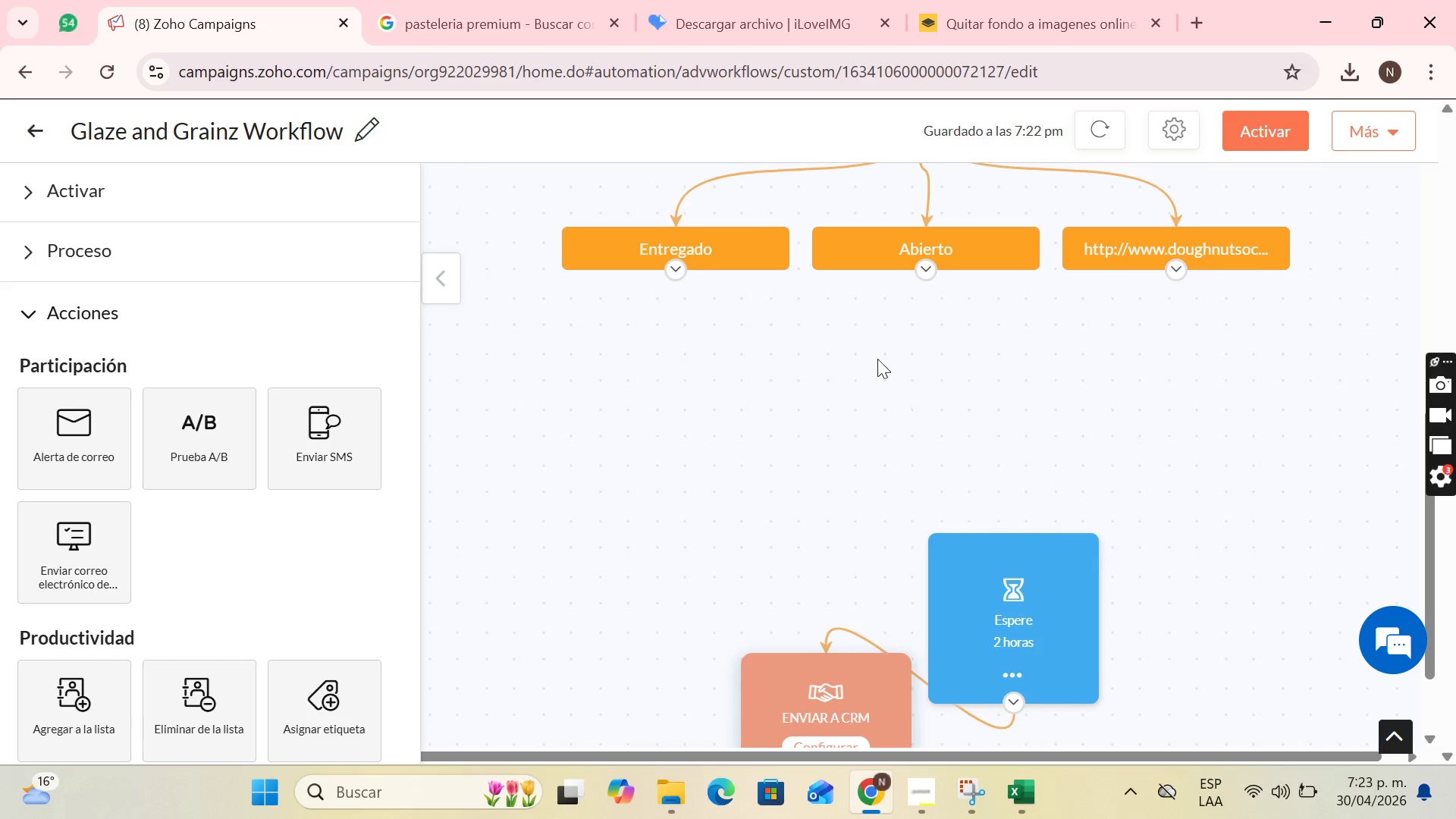 
left_click([152, 255])
 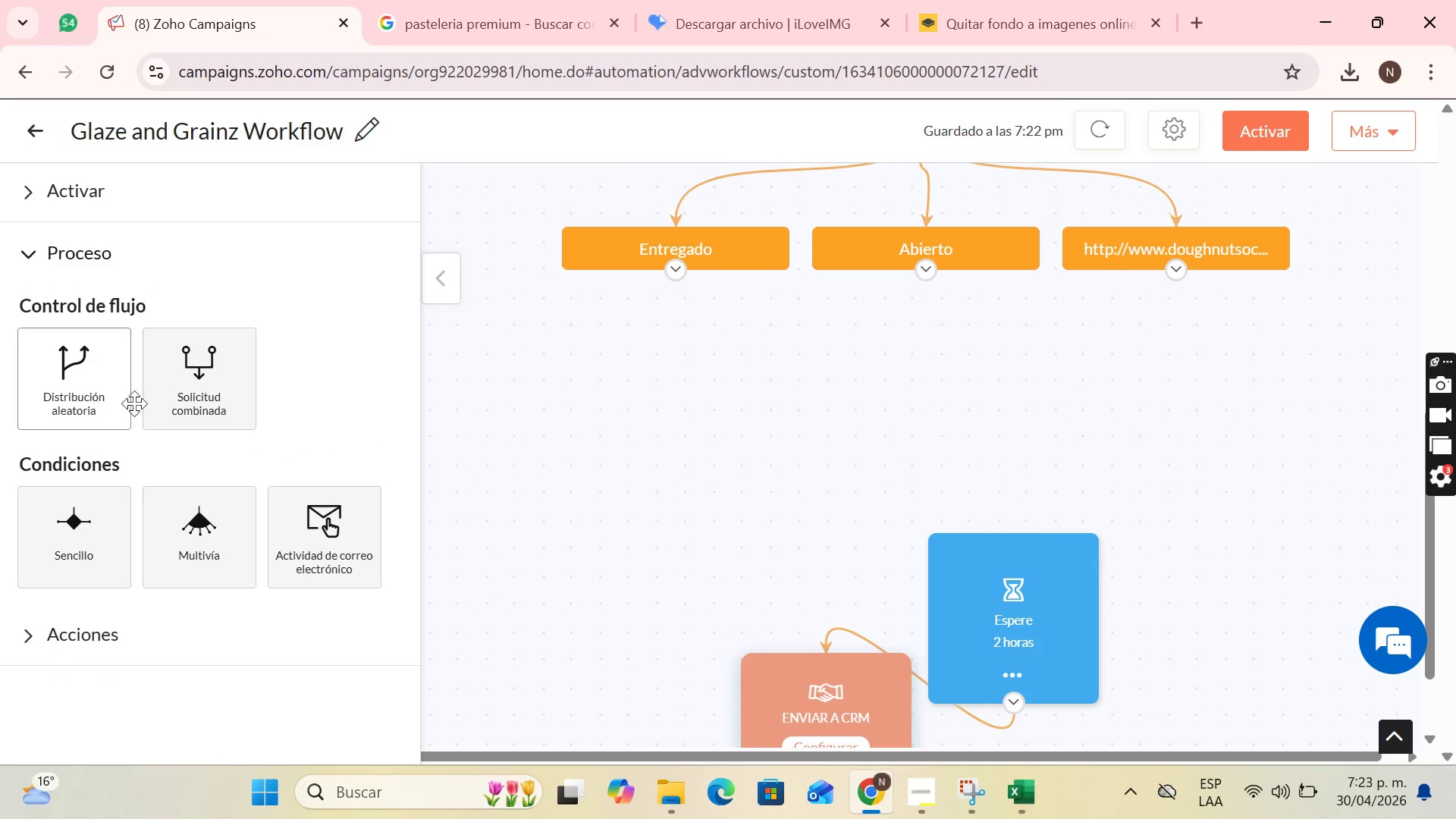 
left_click_drag(start_coordinate=[163, 395], to_coordinate=[730, 431])
 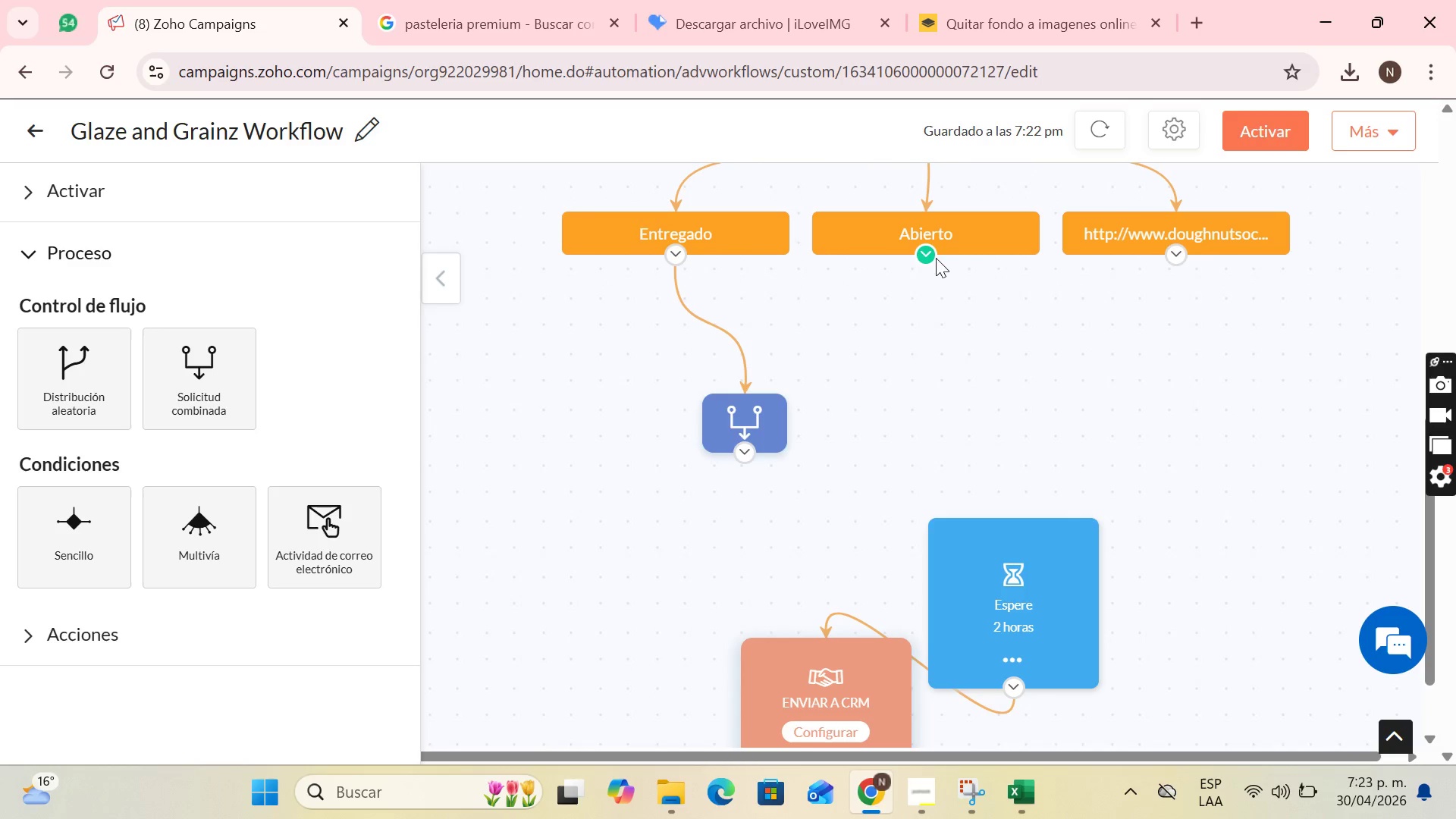 
left_click_drag(start_coordinate=[935, 257], to_coordinate=[749, 392])
 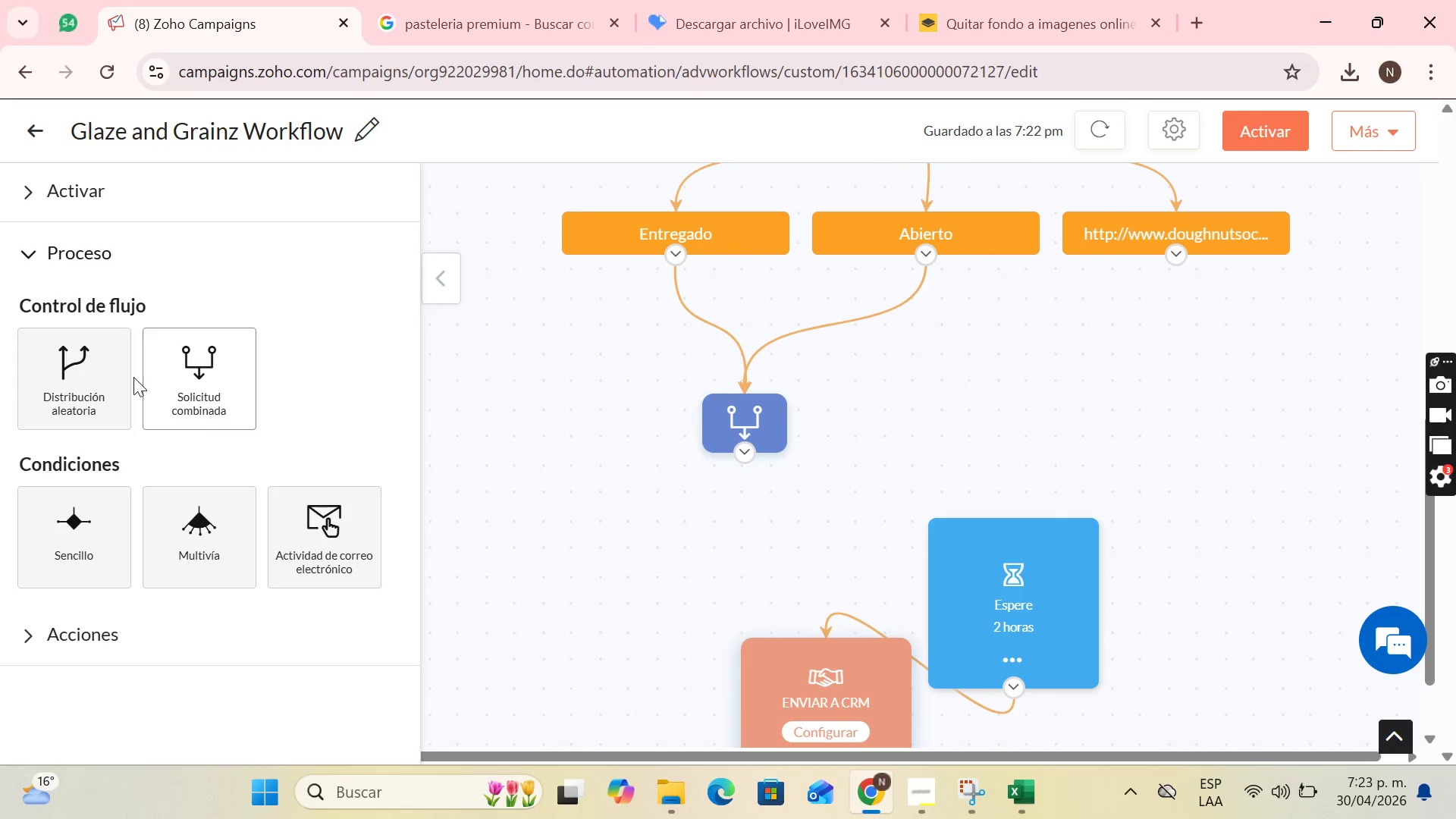 
left_click([86, 204])
 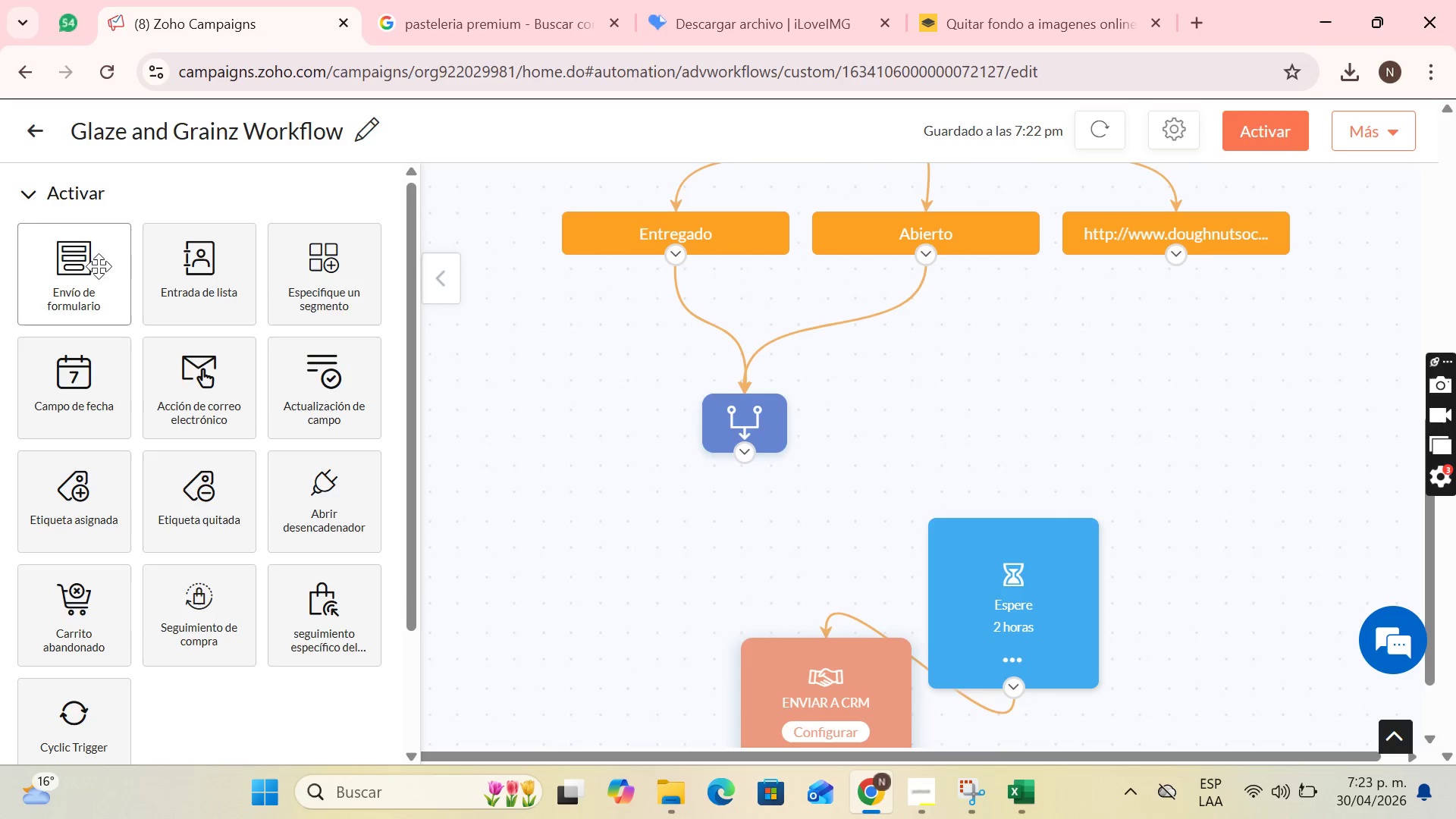 
scroll: coordinate [174, 559], scroll_direction: down, amount: 8.0
 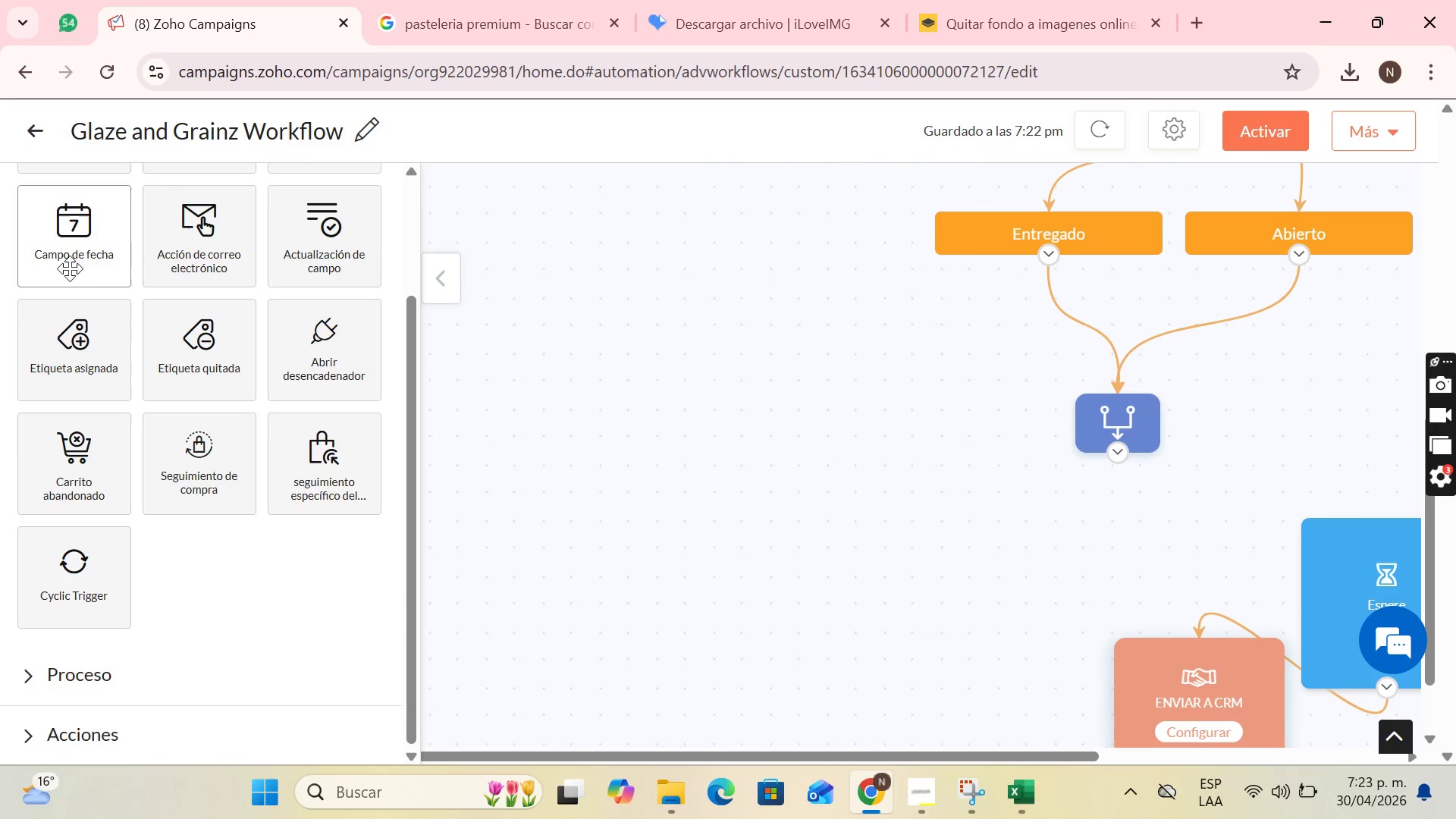 
scroll: coordinate [222, 419], scroll_direction: up, amount: 6.0
 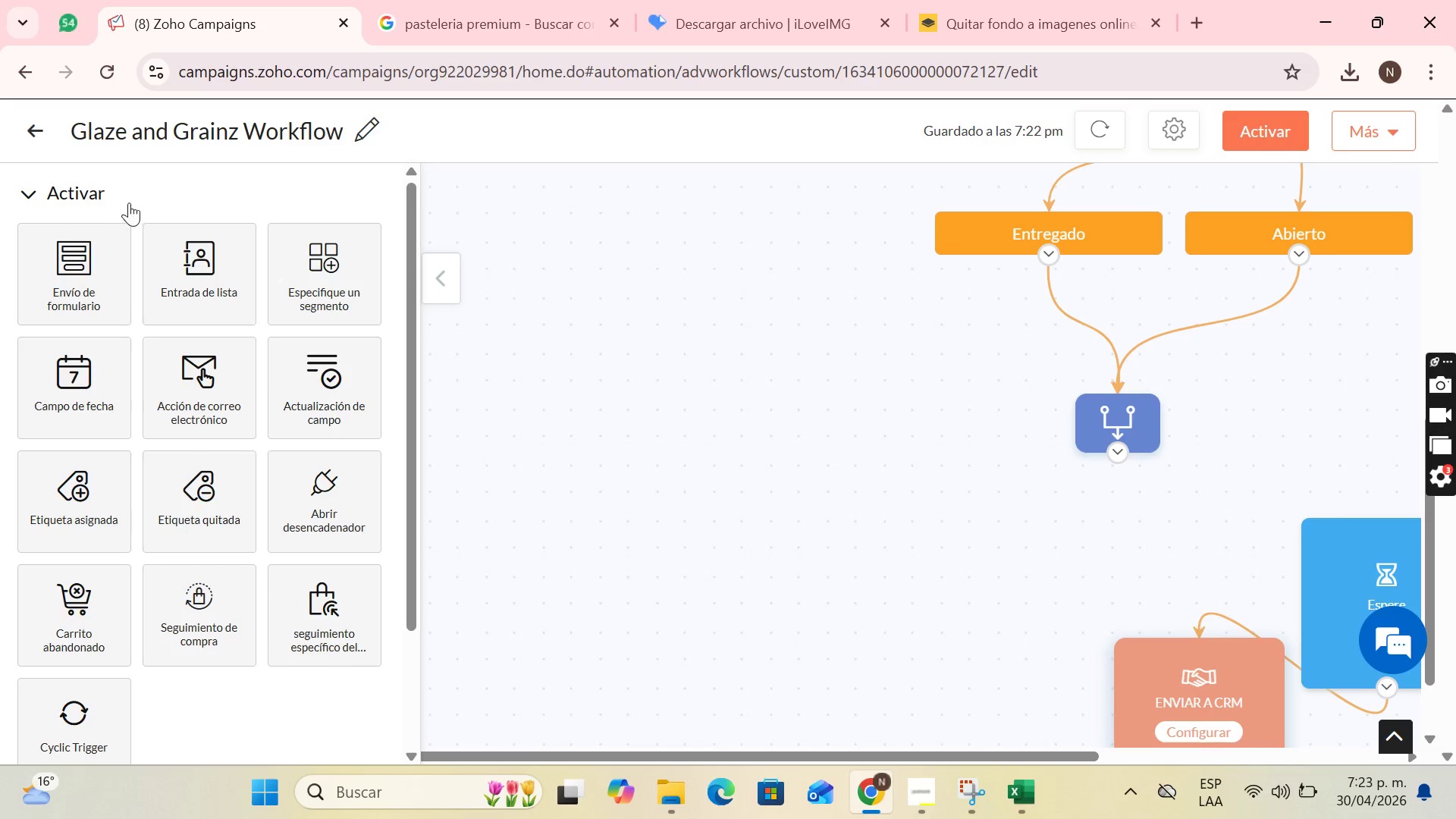 
scroll: coordinate [232, 514], scroll_direction: down, amount: 8.0
 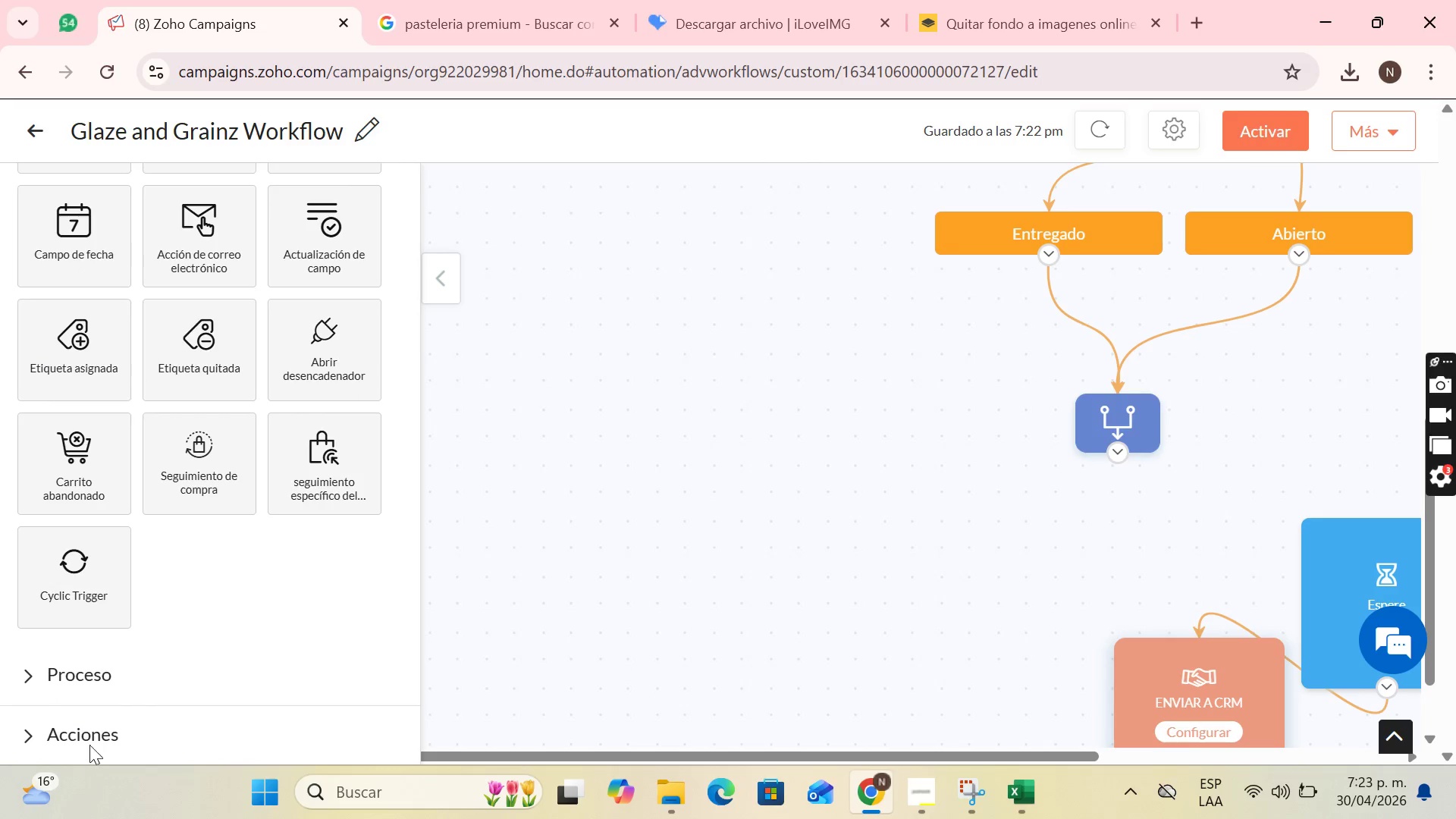 
left_click_drag(start_coordinate=[91, 743], to_coordinate=[93, 739])
 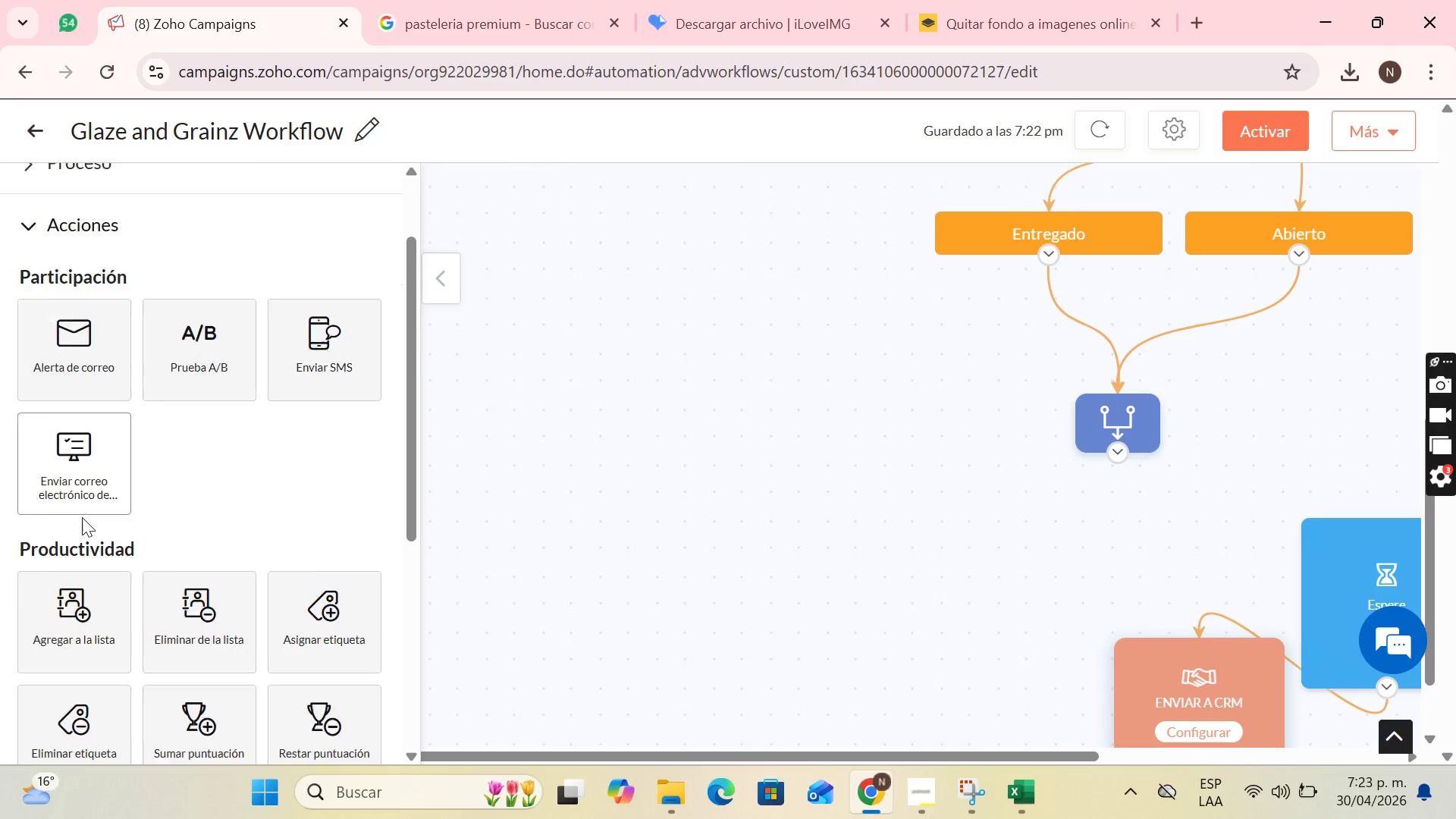 
scroll: coordinate [82, 504], scroll_direction: down, amount: 1.0
 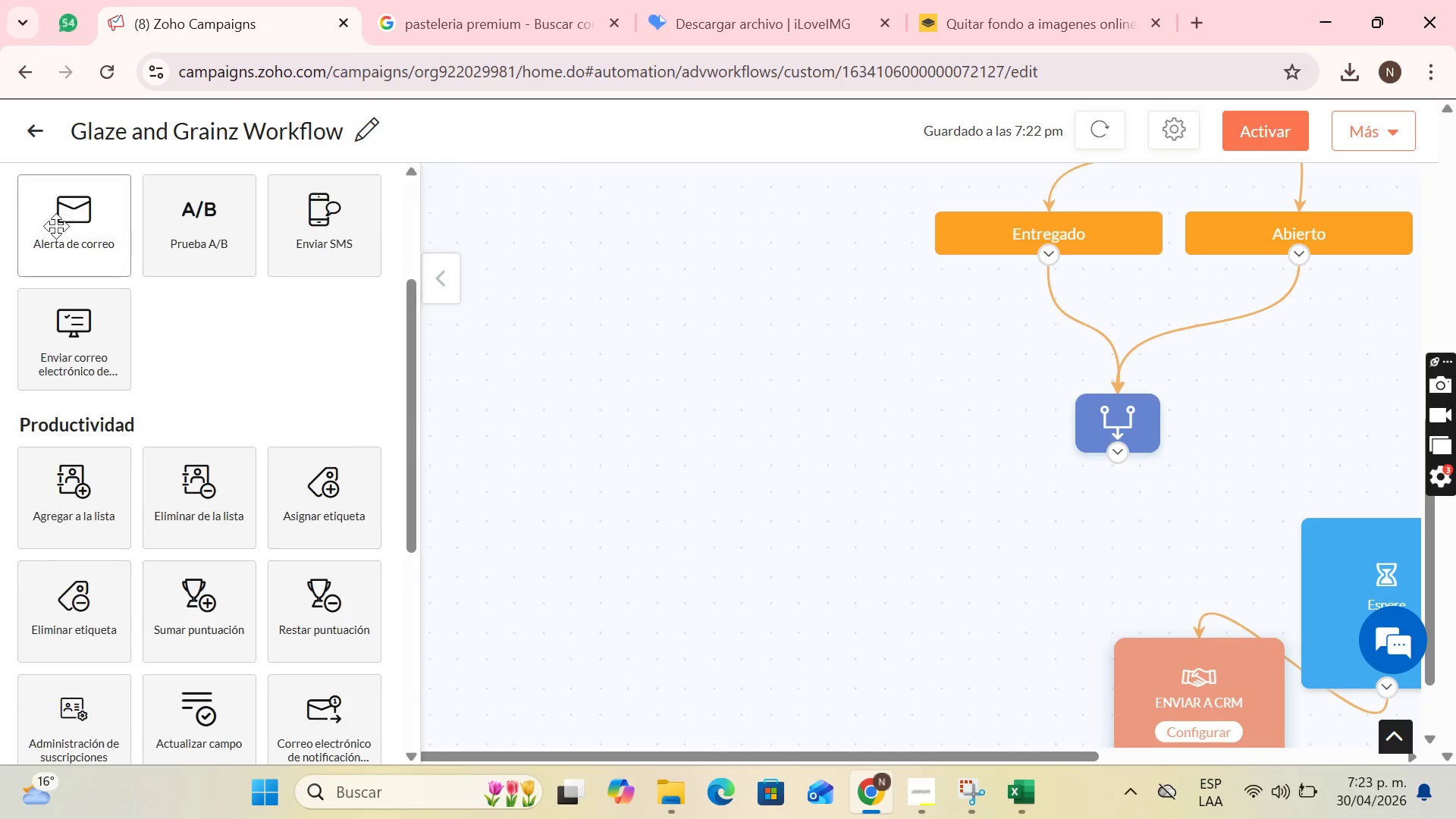 
left_click_drag(start_coordinate=[56, 226], to_coordinate=[958, 569])
 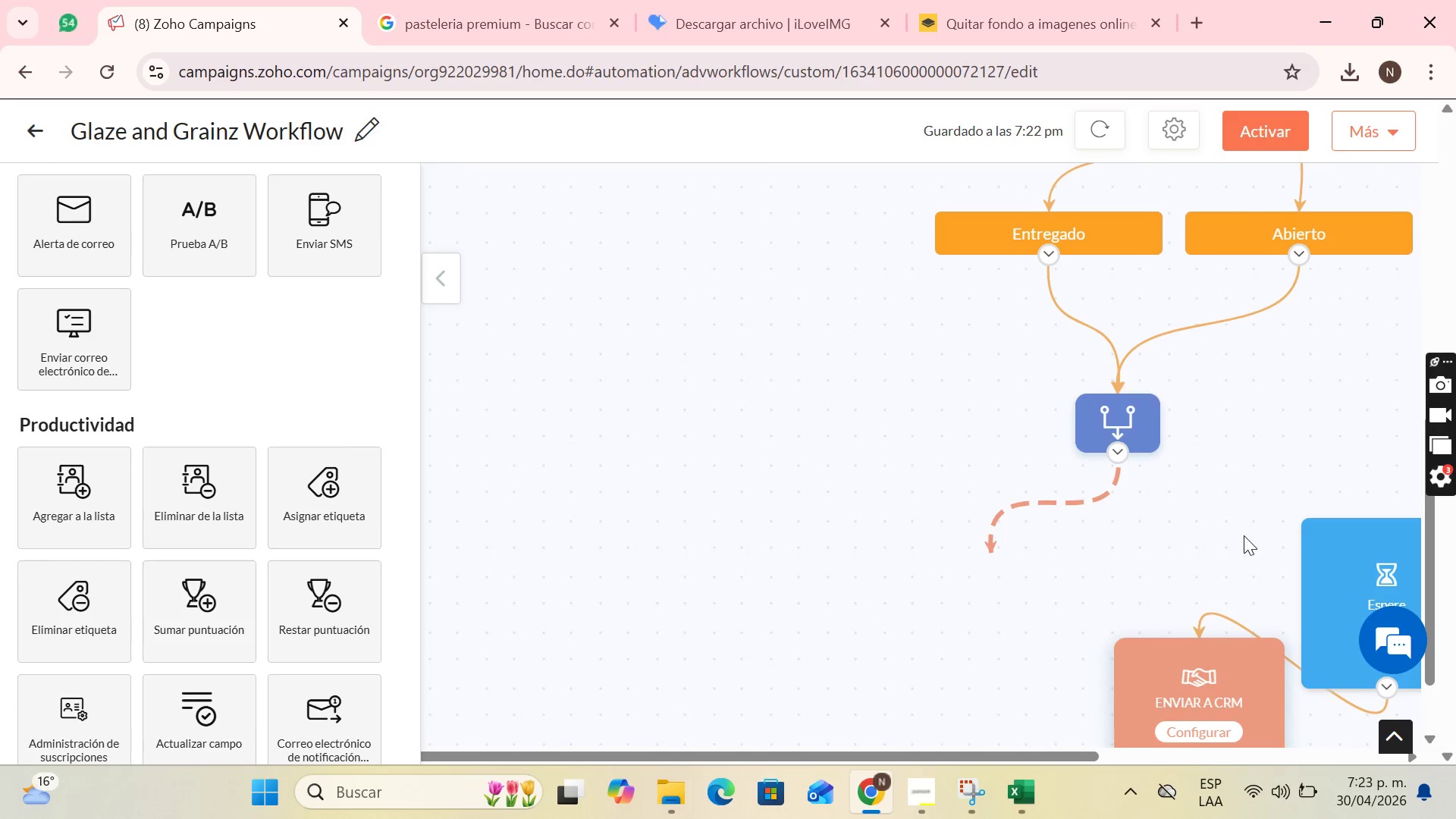 
scroll: coordinate [1244, 535], scroll_direction: down, amount: 2.0
 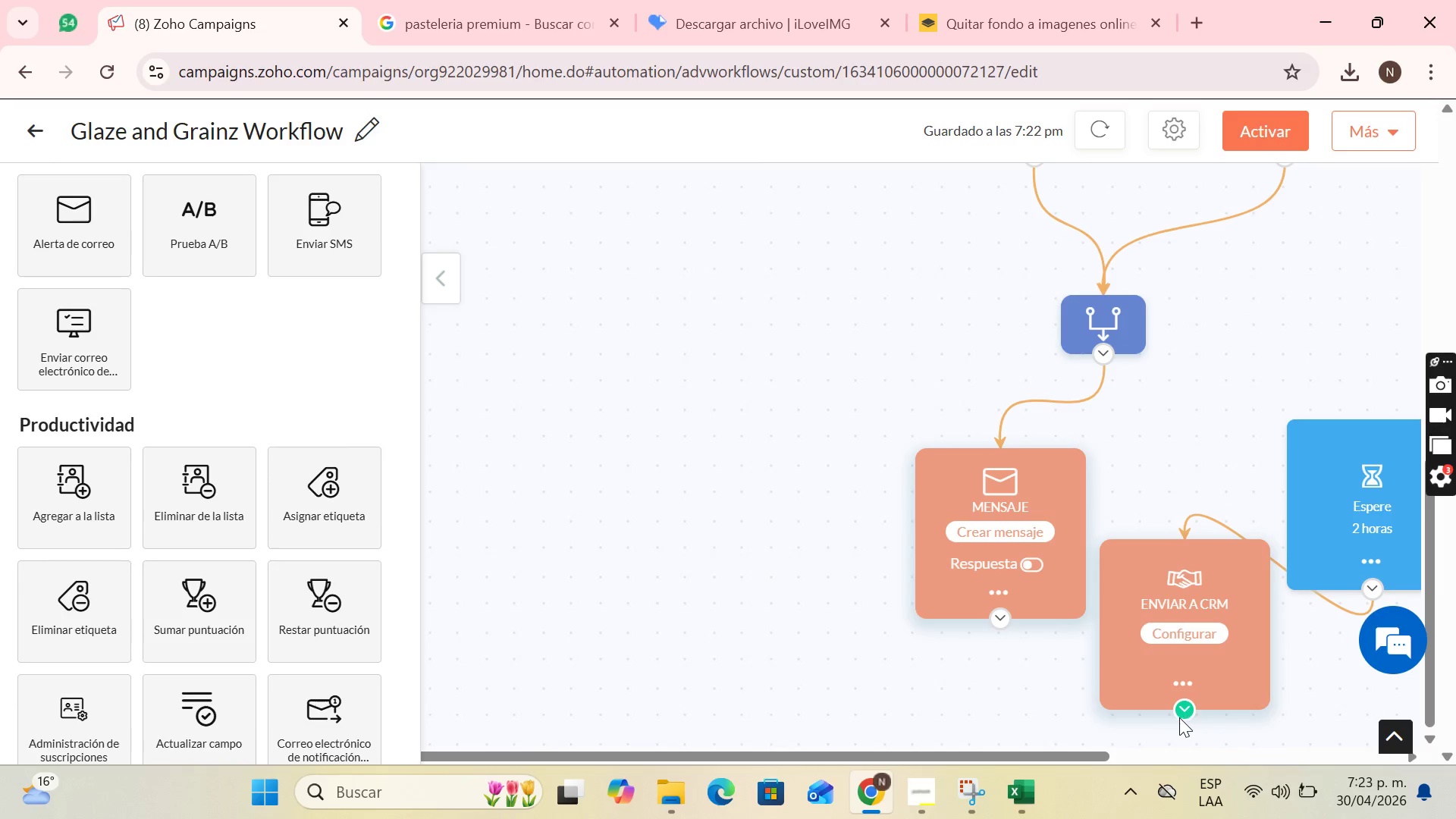 
left_click([1192, 686])
 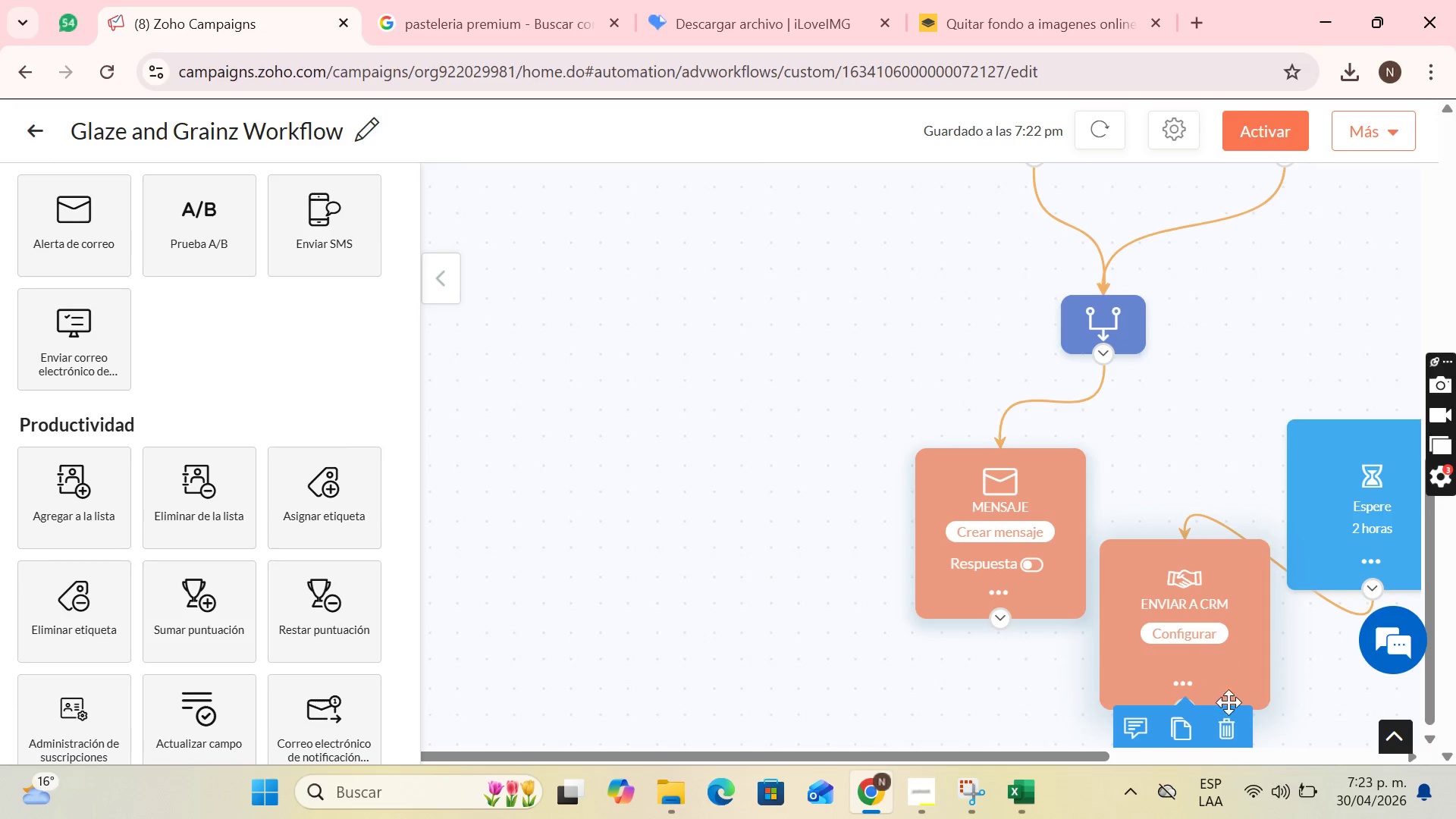 
left_click([1228, 725])
 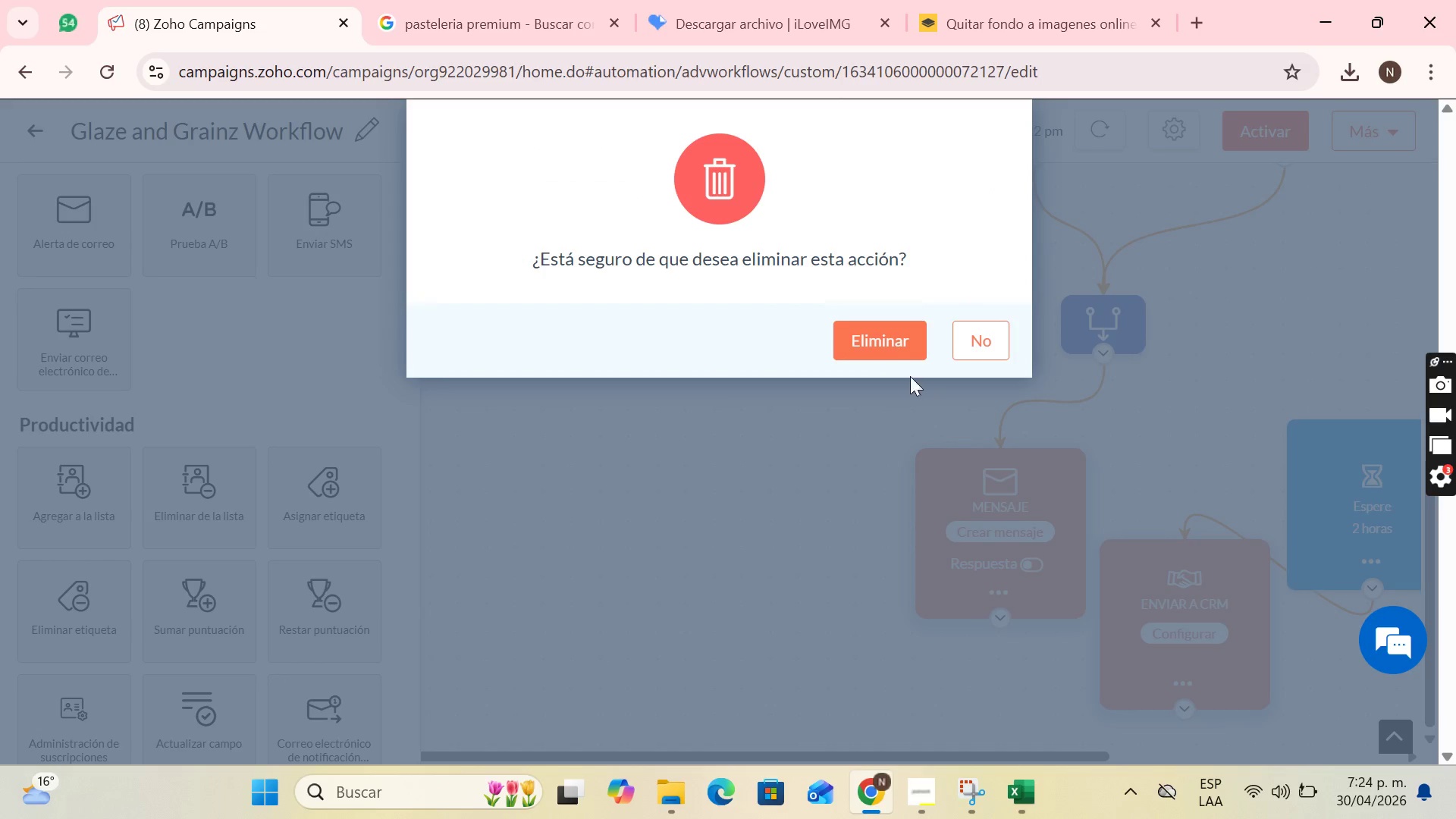 
left_click([896, 350])
 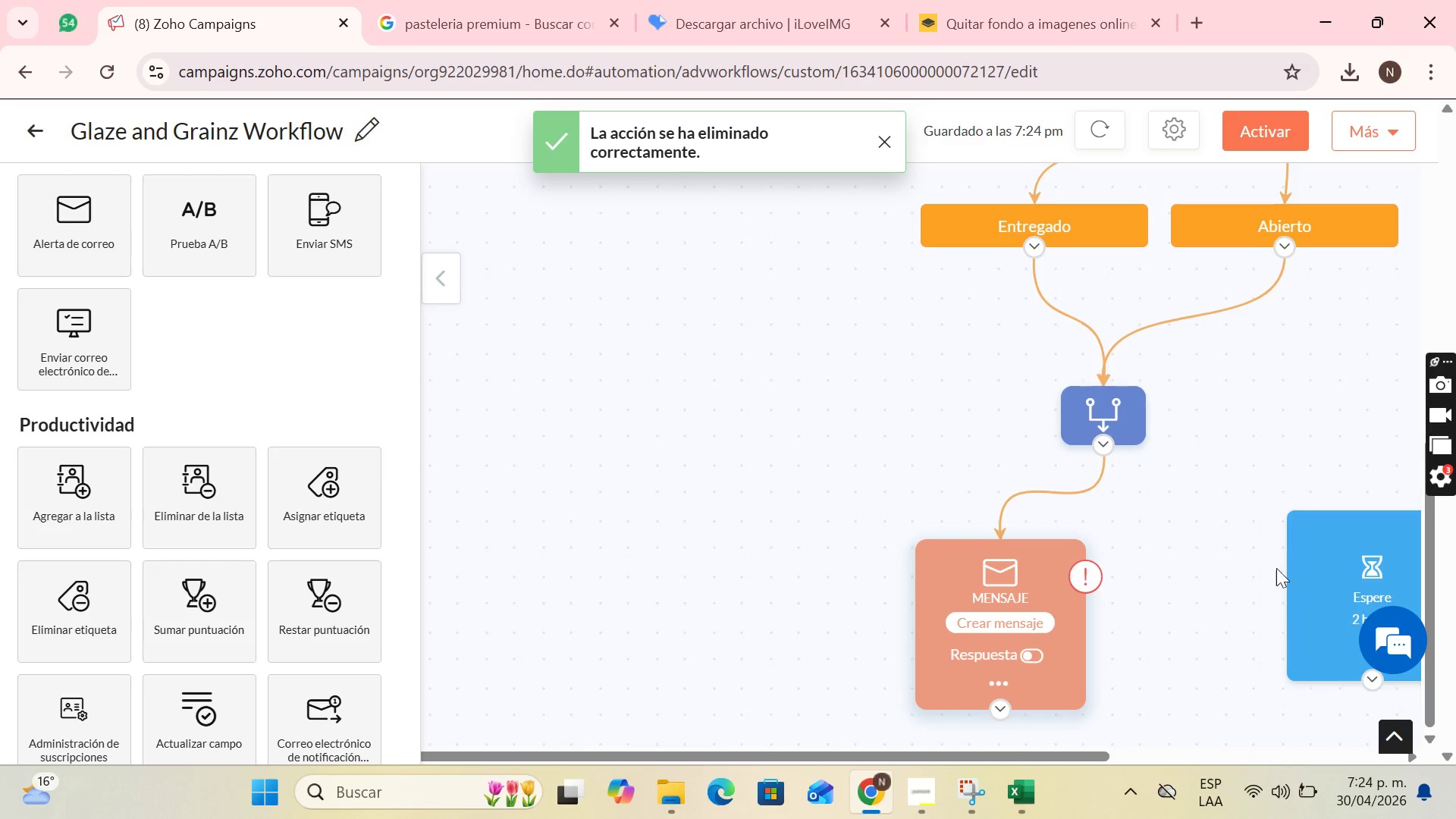 
left_click_drag(start_coordinate=[1316, 573], to_coordinate=[1272, 404])
 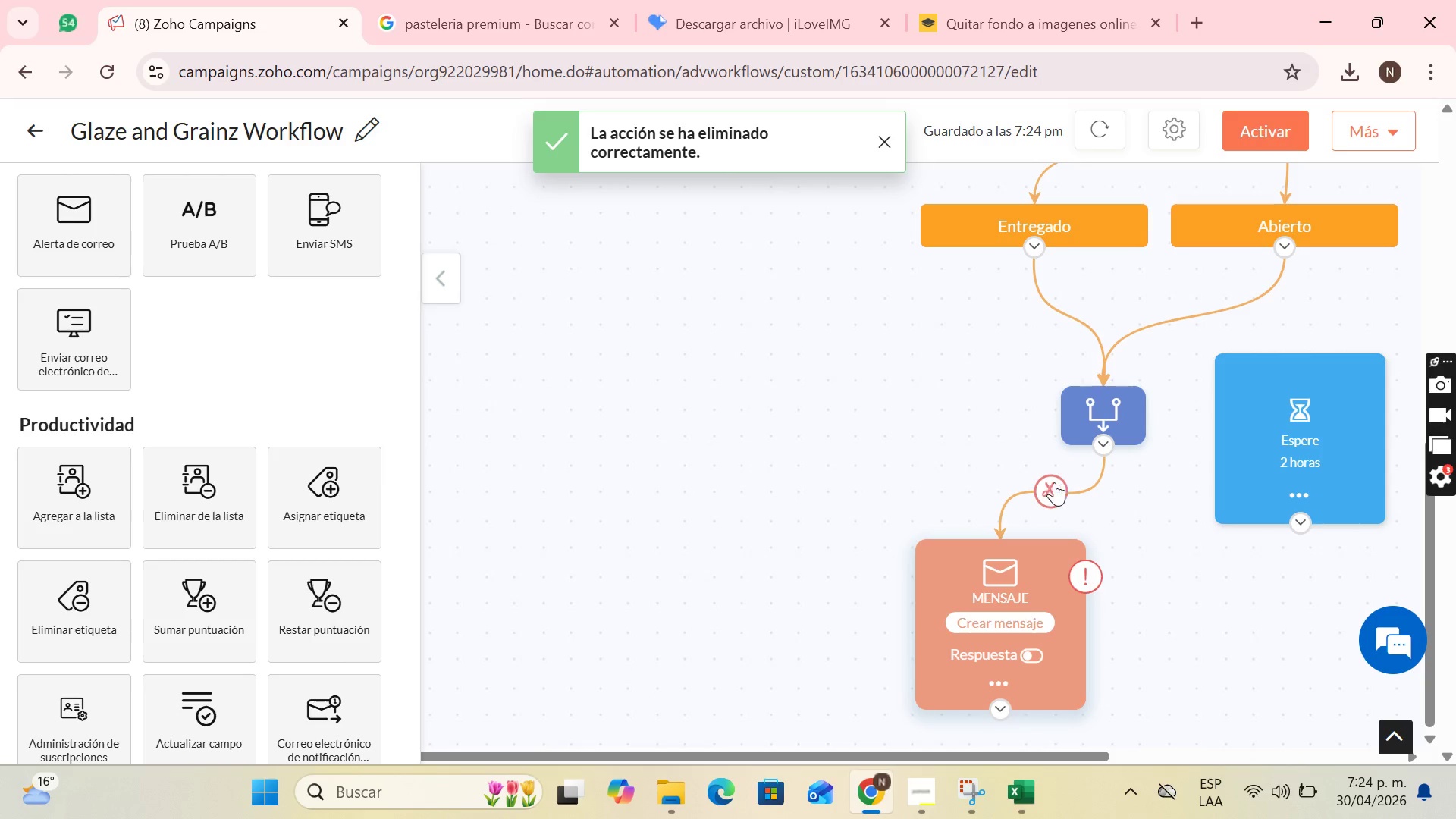 
left_click([1052, 484])
 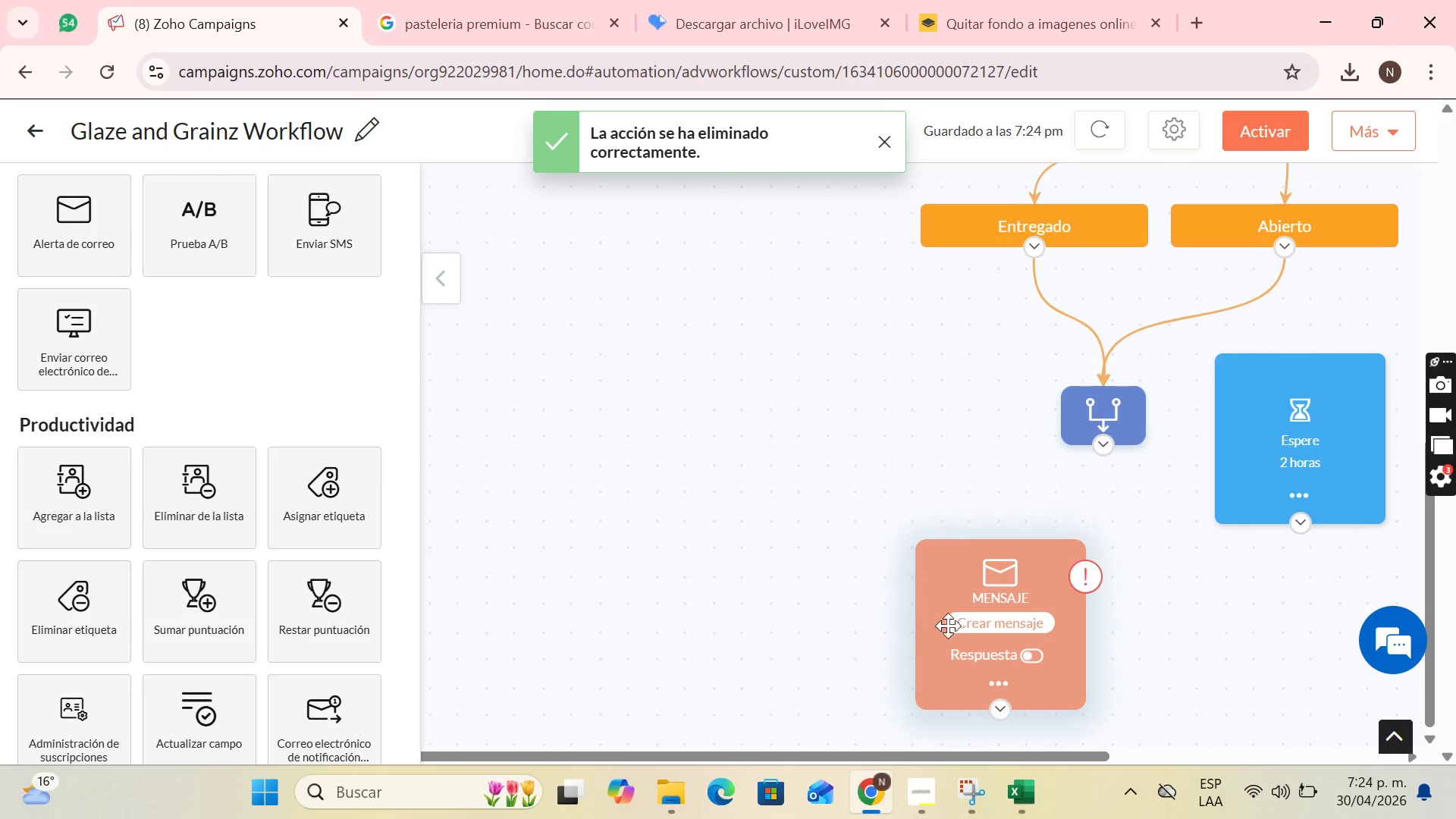 
left_click_drag(start_coordinate=[966, 617], to_coordinate=[860, 668])
 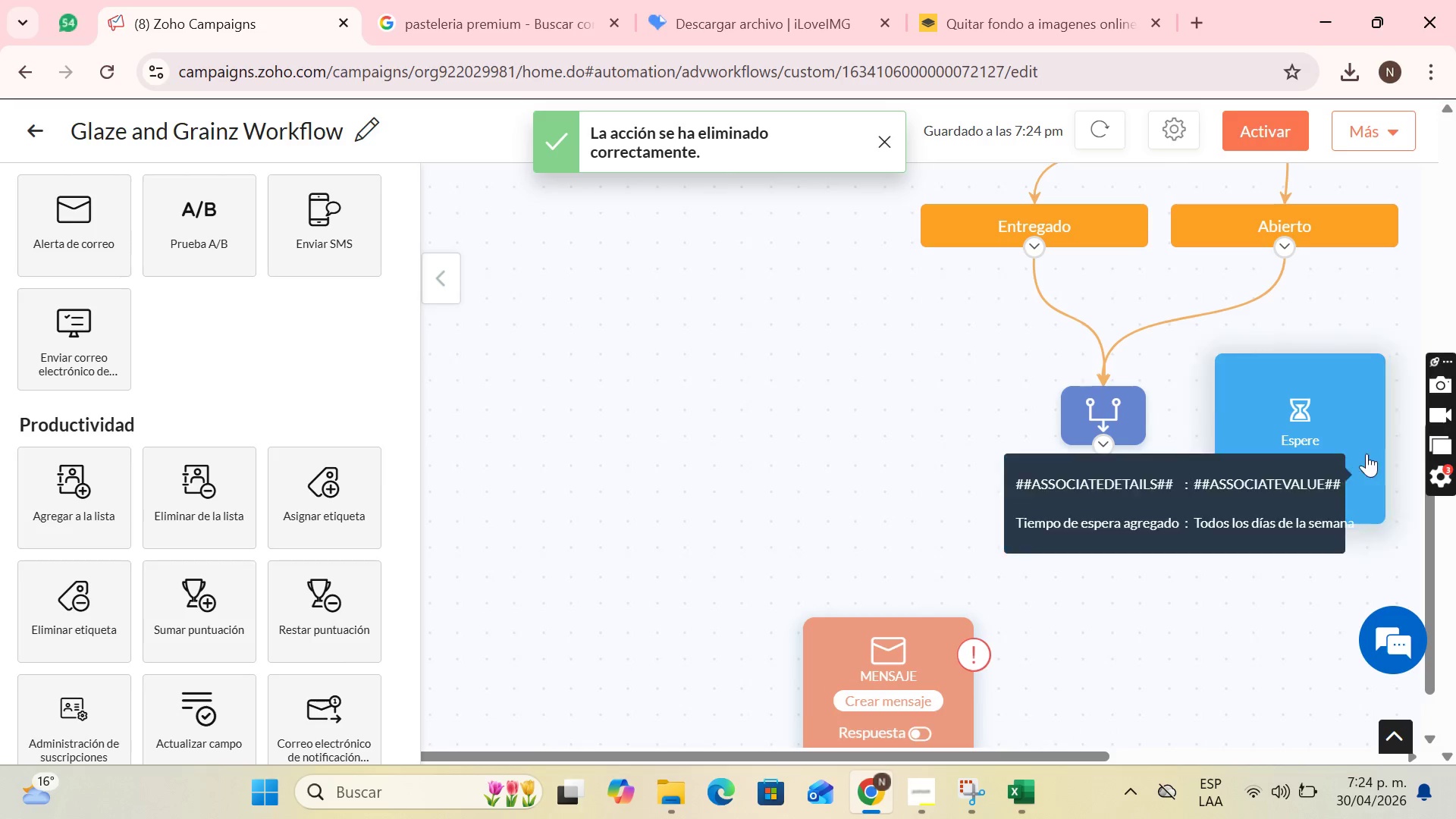 
left_click_drag(start_coordinate=[1354, 453], to_coordinate=[962, 575])
 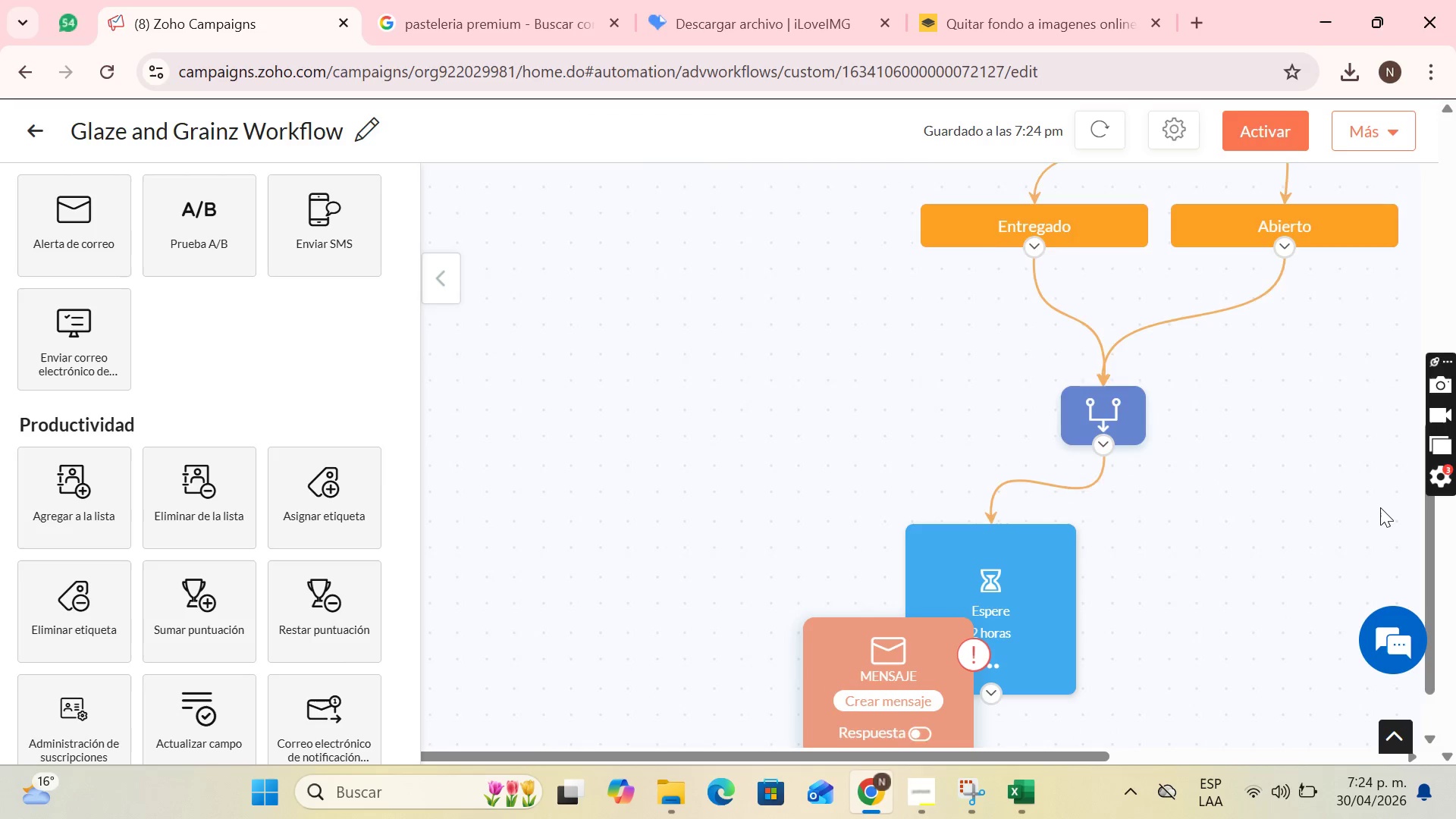 
left_click_drag(start_coordinate=[899, 596], to_coordinate=[760, 659])
 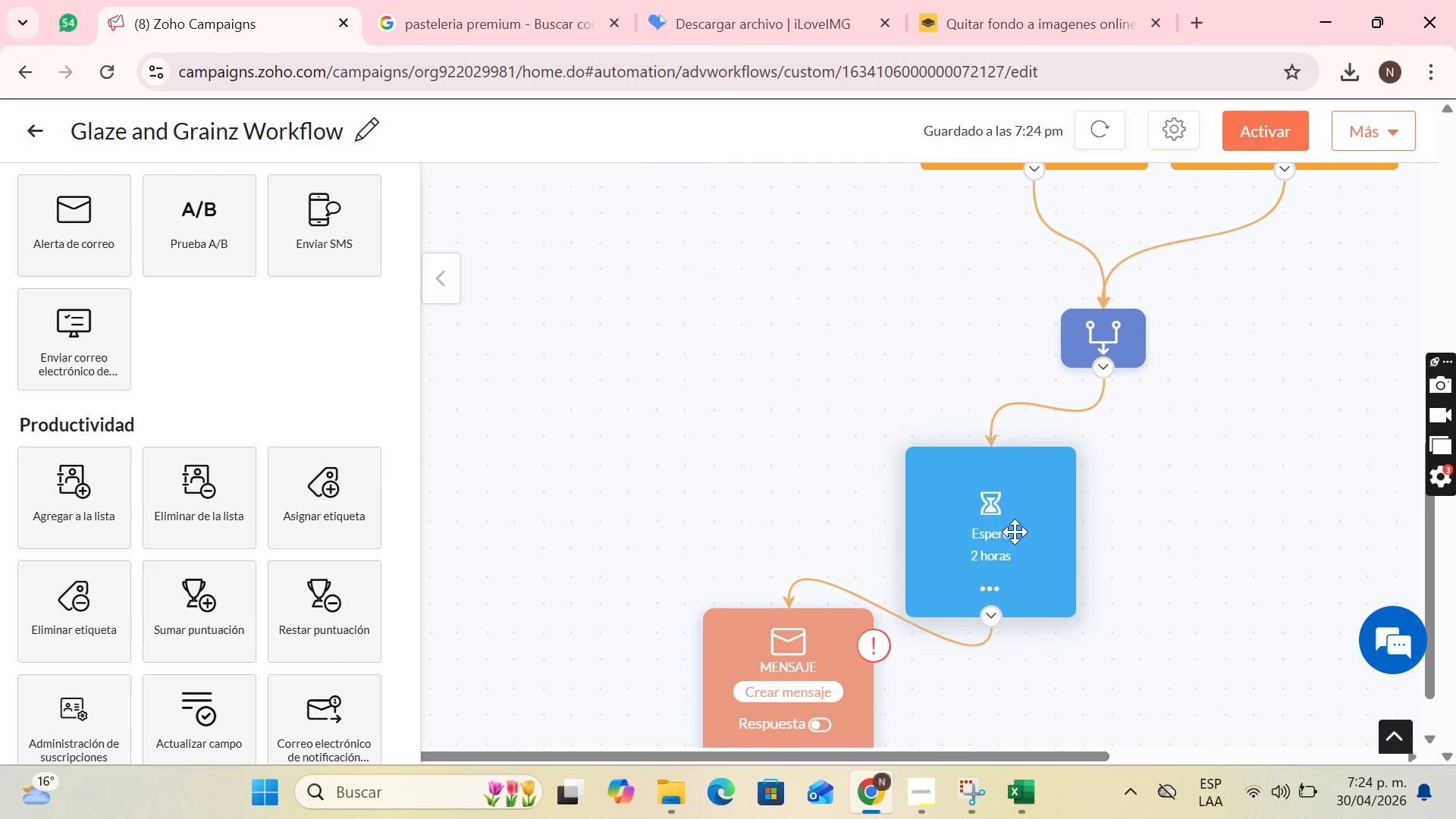 
scroll: coordinate [1380, 507], scroll_direction: down, amount: 2.0
 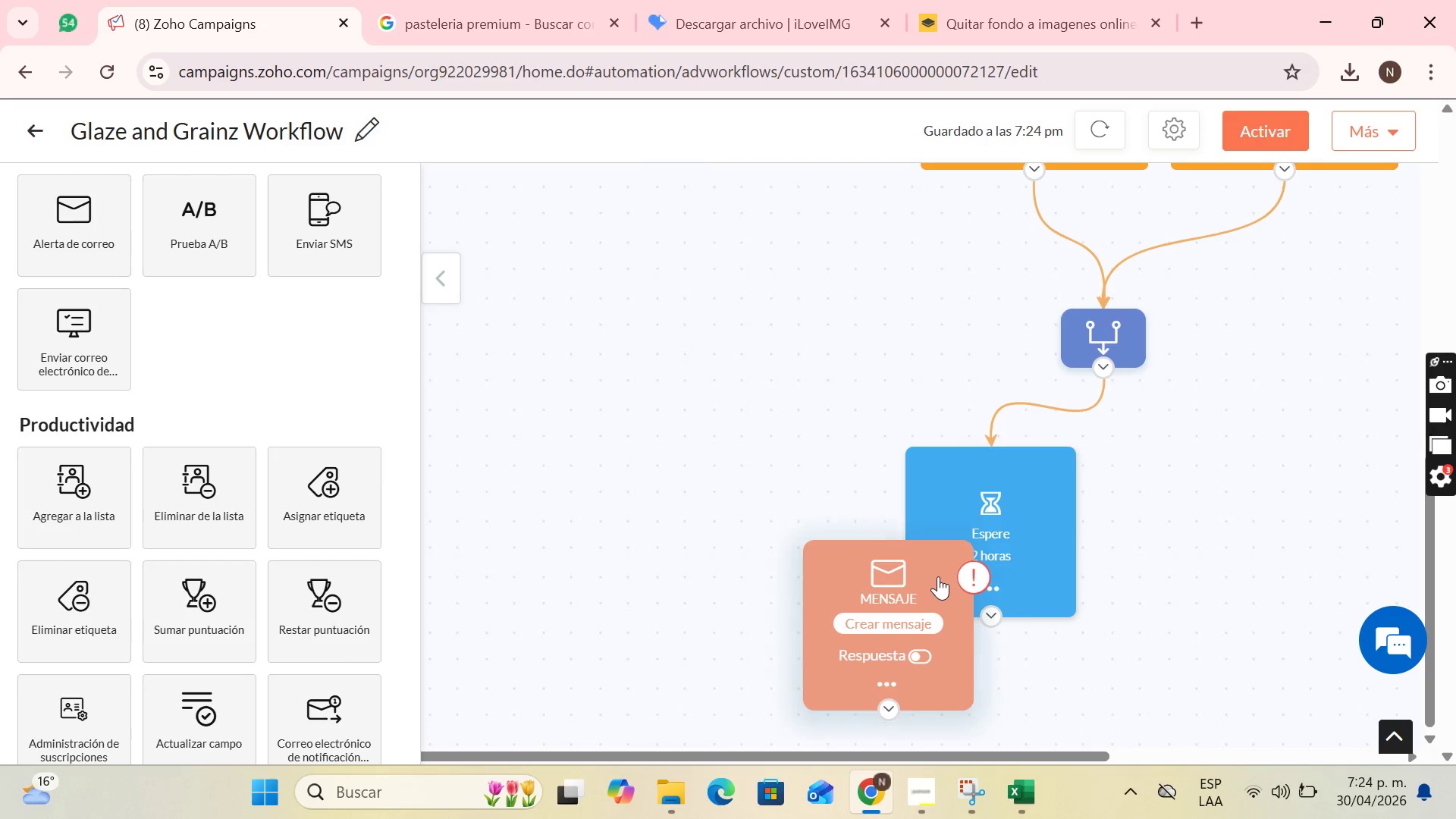 
left_click_drag(start_coordinate=[1015, 531], to_coordinate=[1015, 470])
 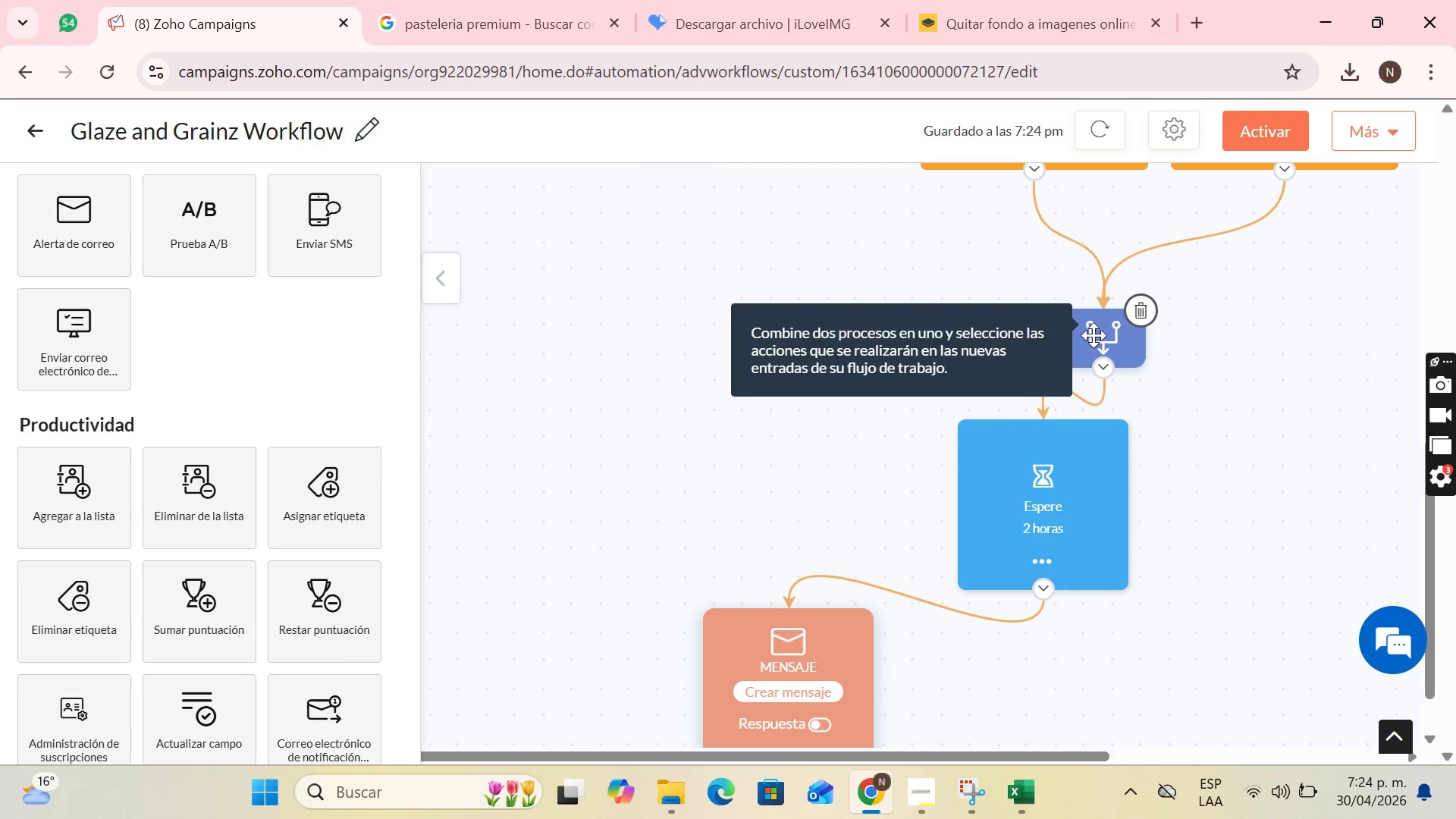 
left_click_drag(start_coordinate=[1094, 335], to_coordinate=[1128, 285])
 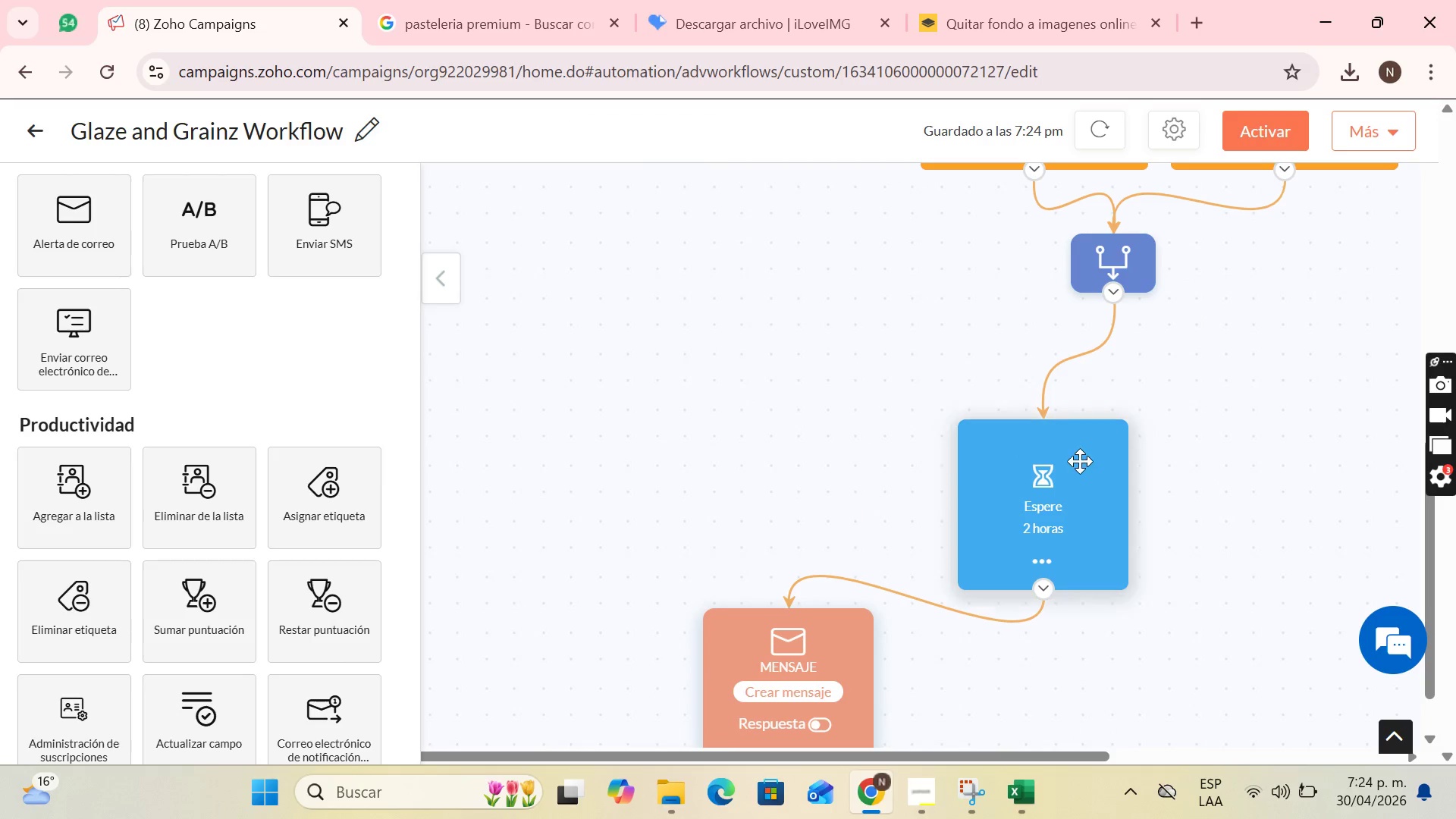 
left_click_drag(start_coordinate=[1081, 467], to_coordinate=[1094, 444])
 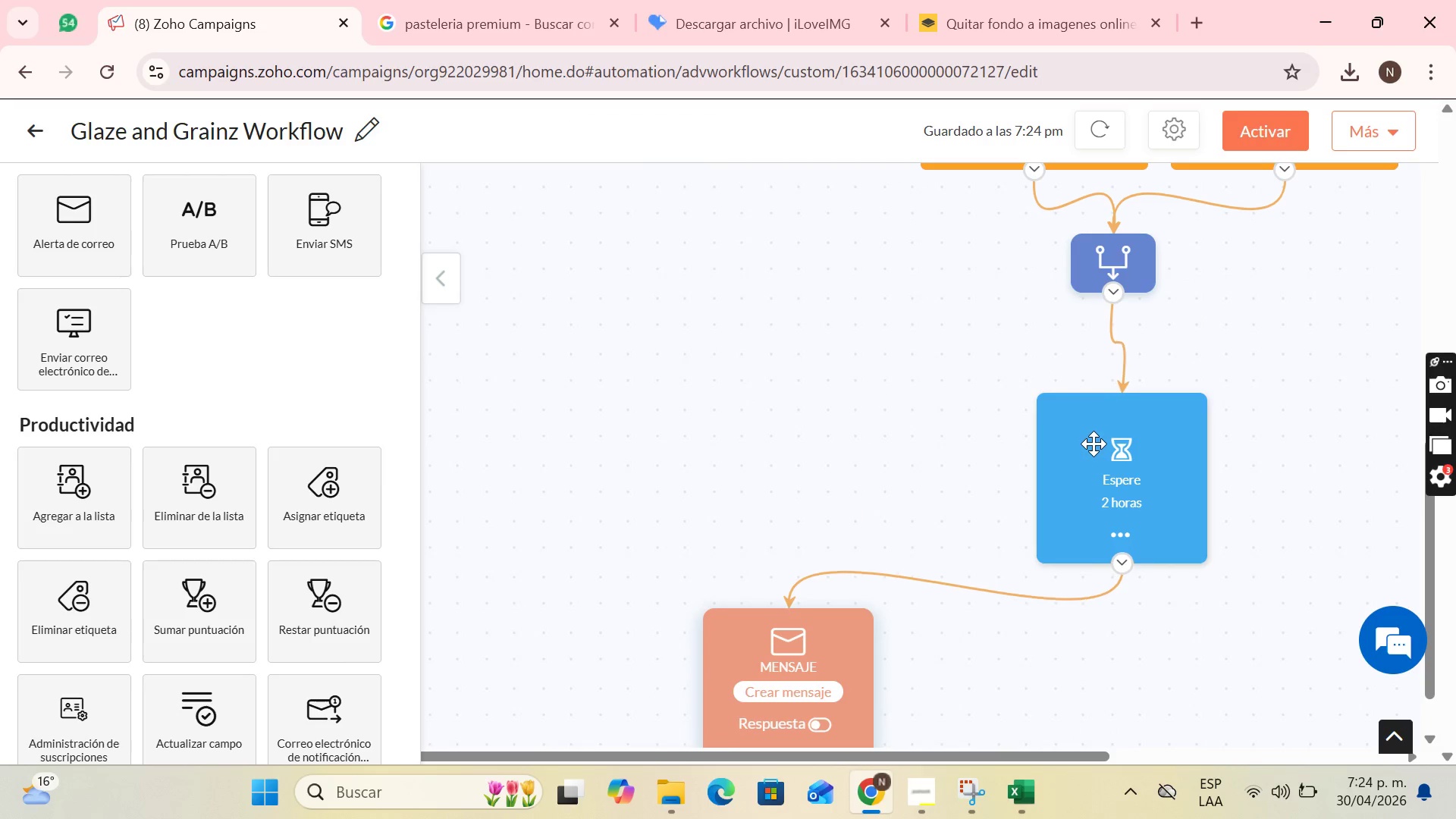 
left_click_drag(start_coordinate=[1094, 444], to_coordinate=[1084, 418])
 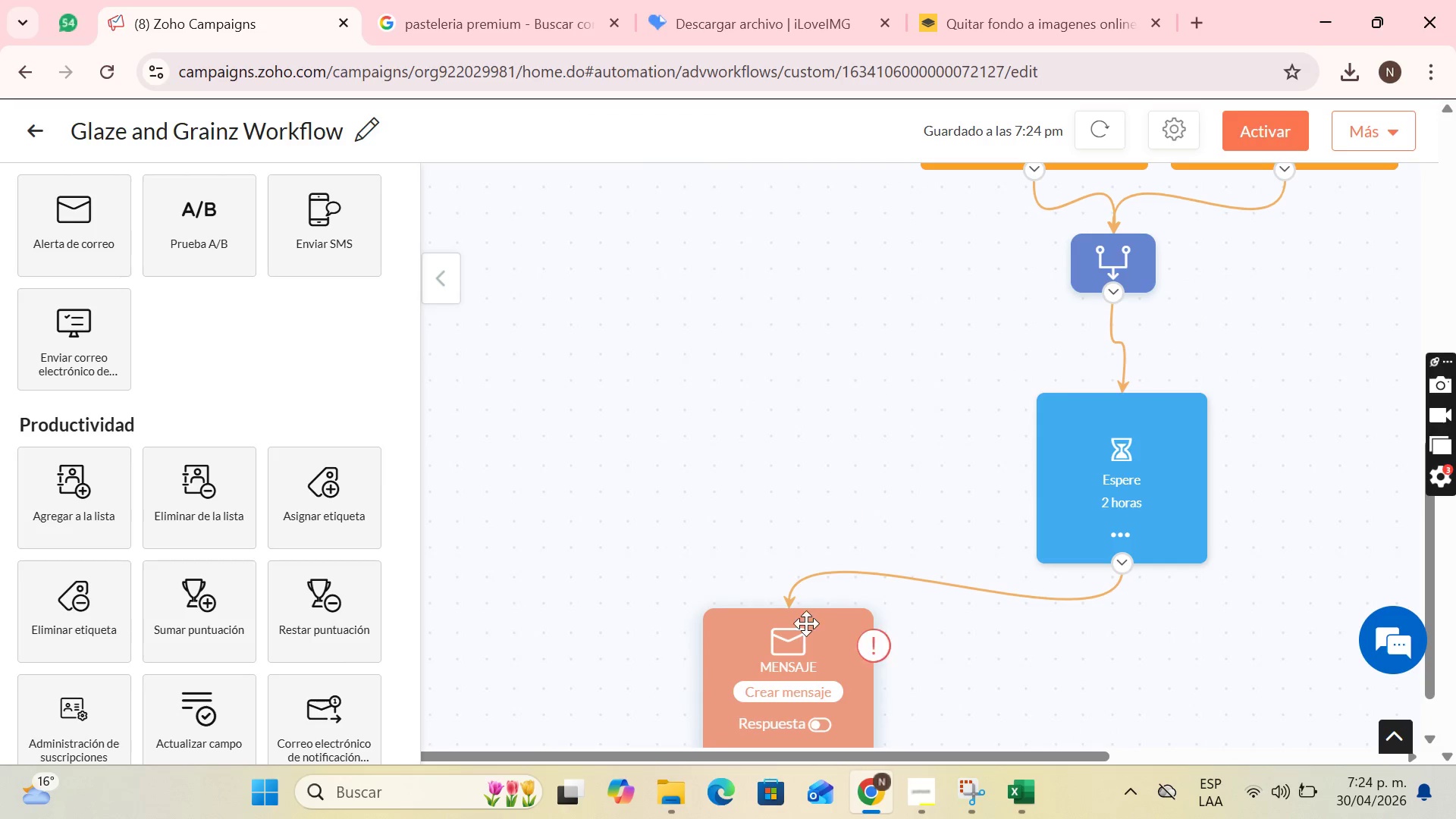 
left_click_drag(start_coordinate=[807, 626], to_coordinate=[965, 665])
 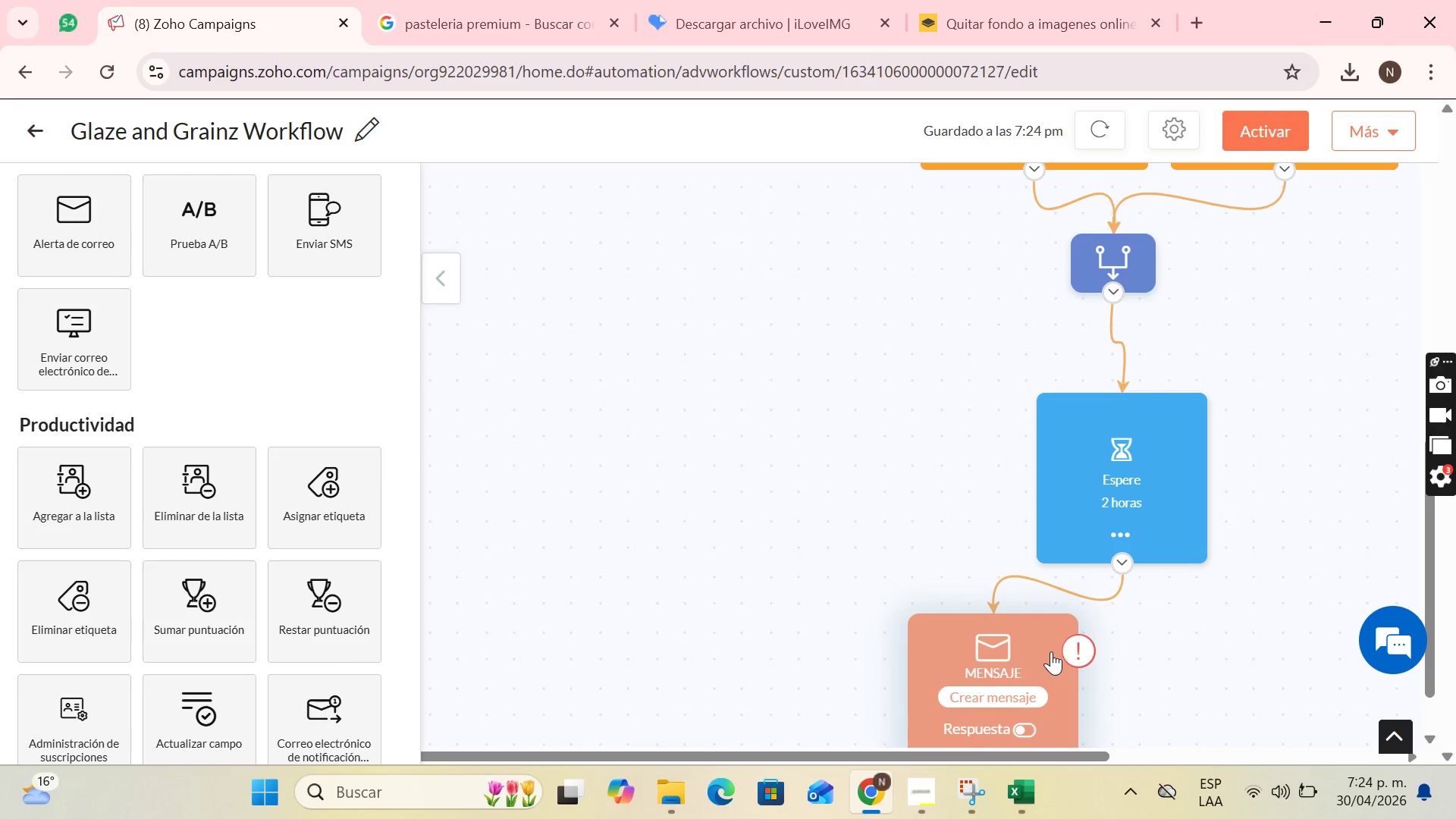 
wait(11.41)
 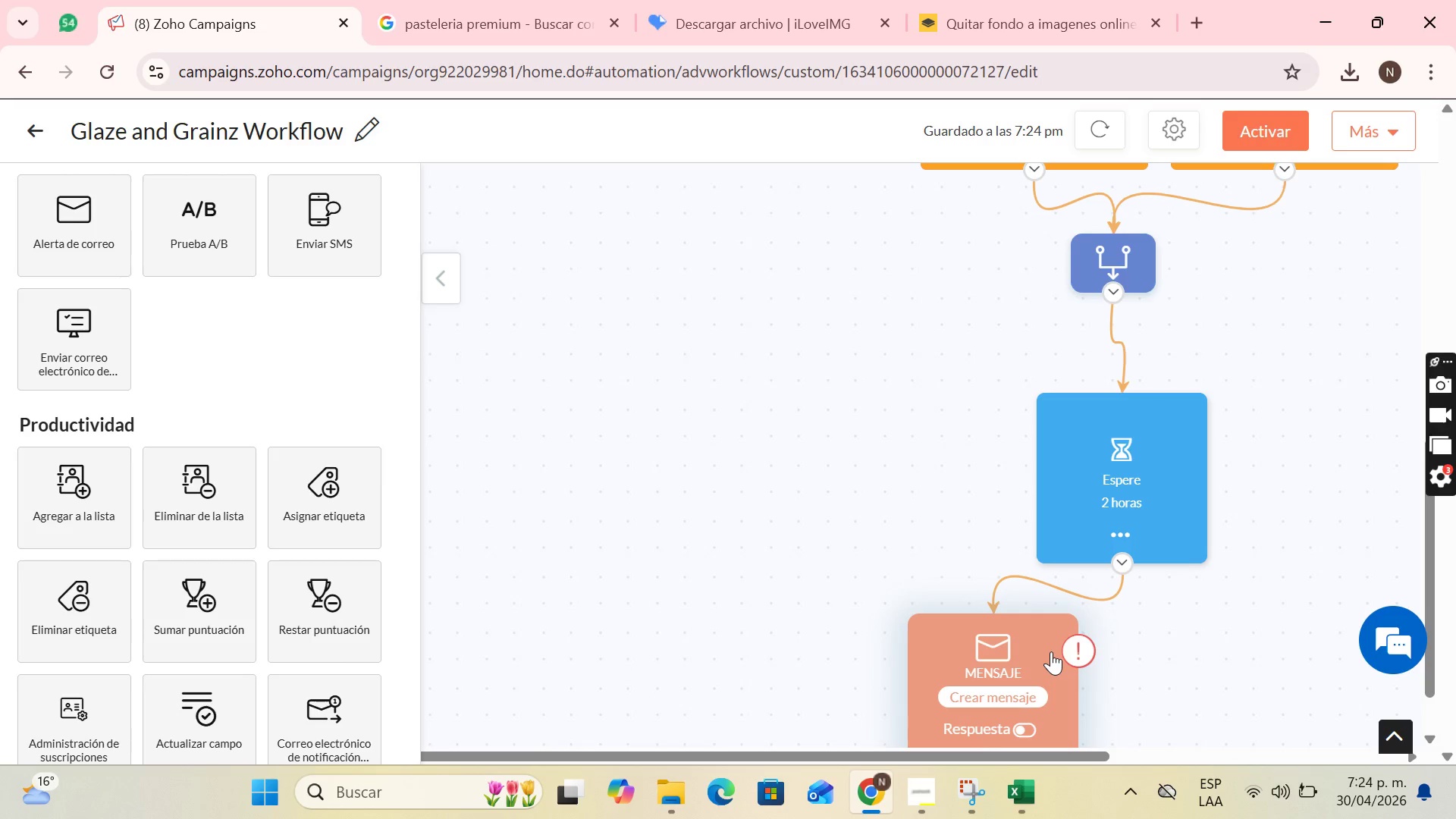 
left_click([1129, 516])
 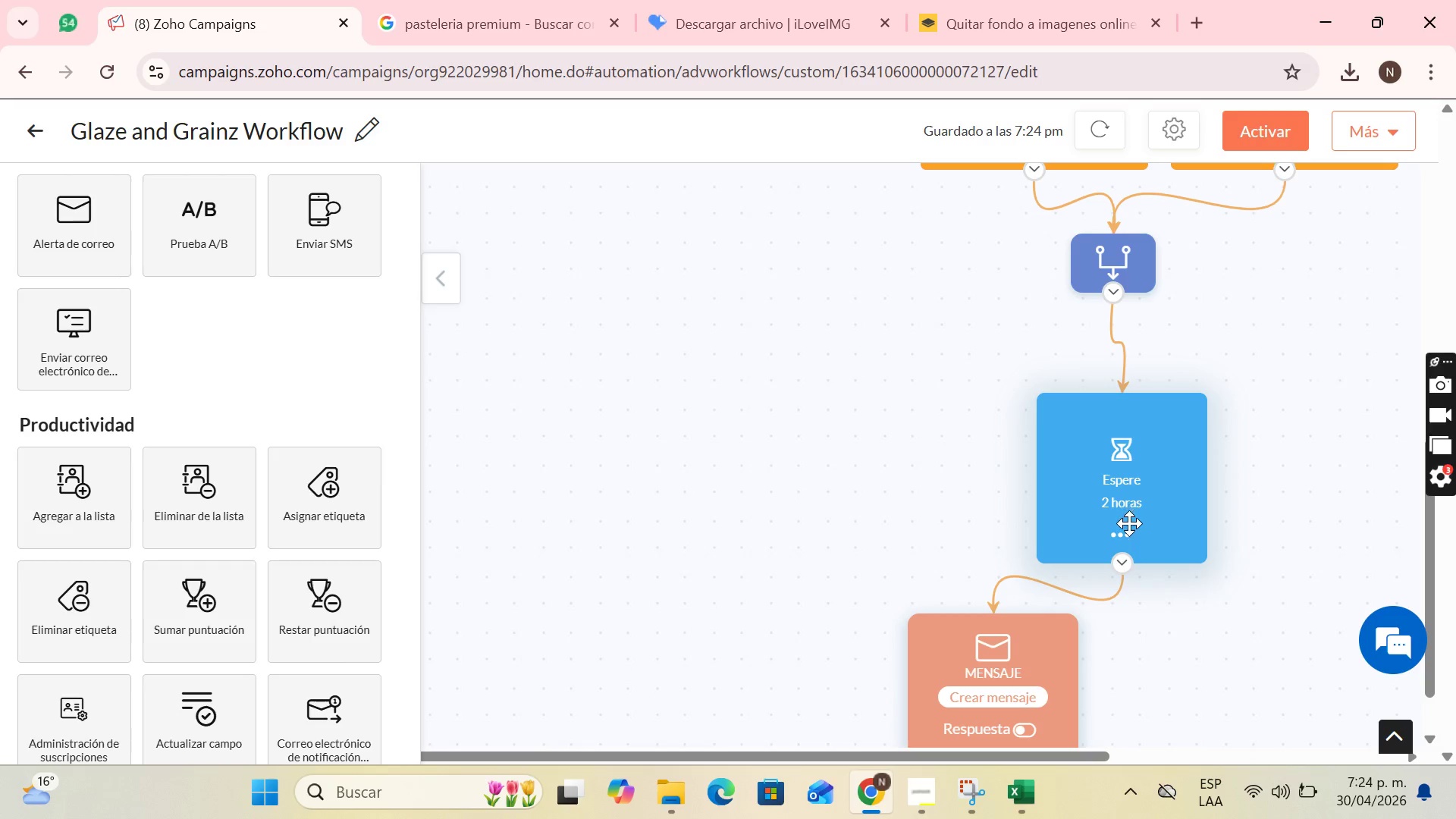 
left_click([1120, 537])
 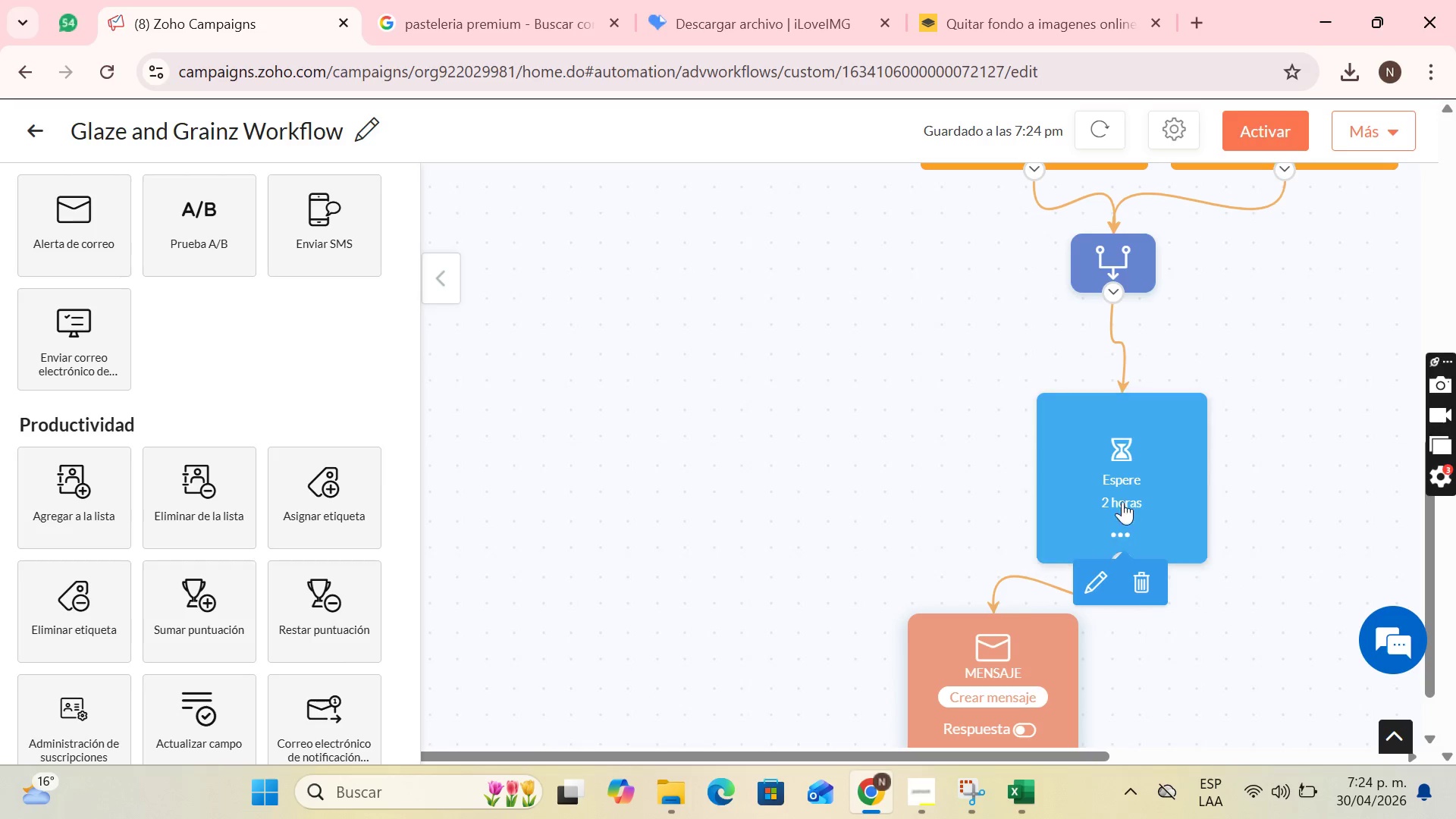 
left_click([1122, 500])
 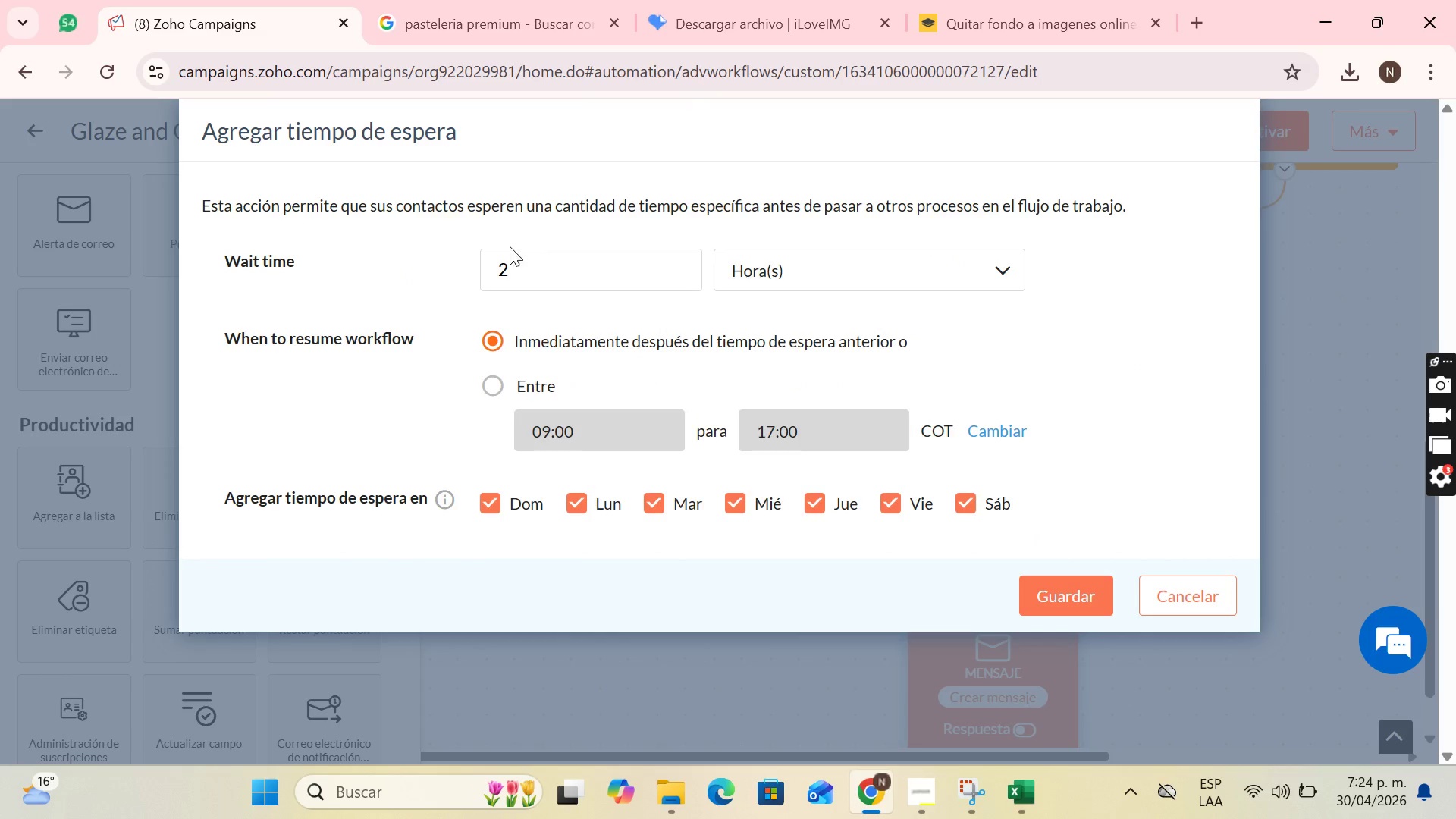 
left_click([526, 268])
 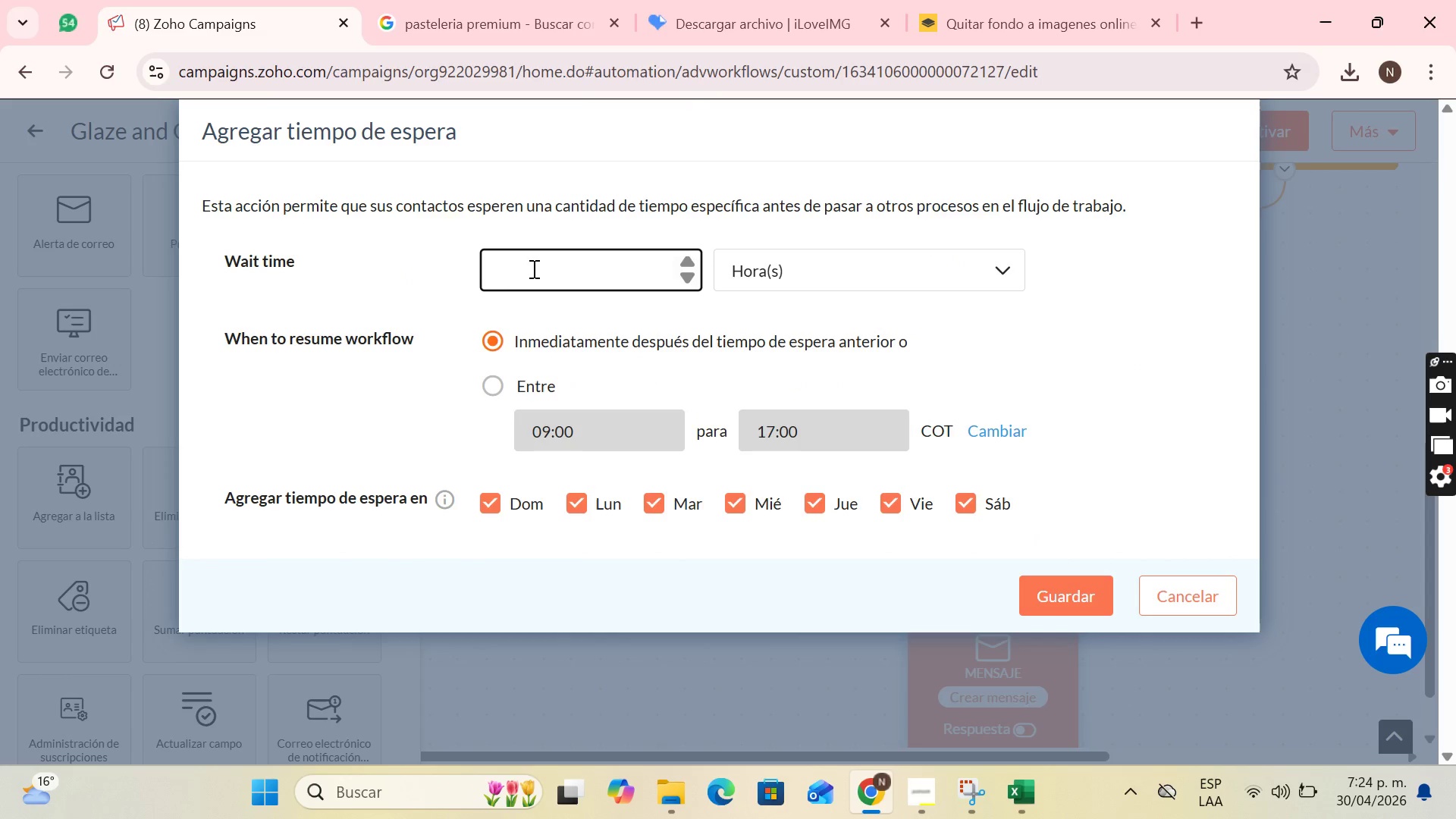 
key(Backspace)
key(Backspace)
type(48)
key(Backspace)
key(Backspace)
key(Backspace)
type(4)
key(Backspace)
key(Backspace)
type(48)
 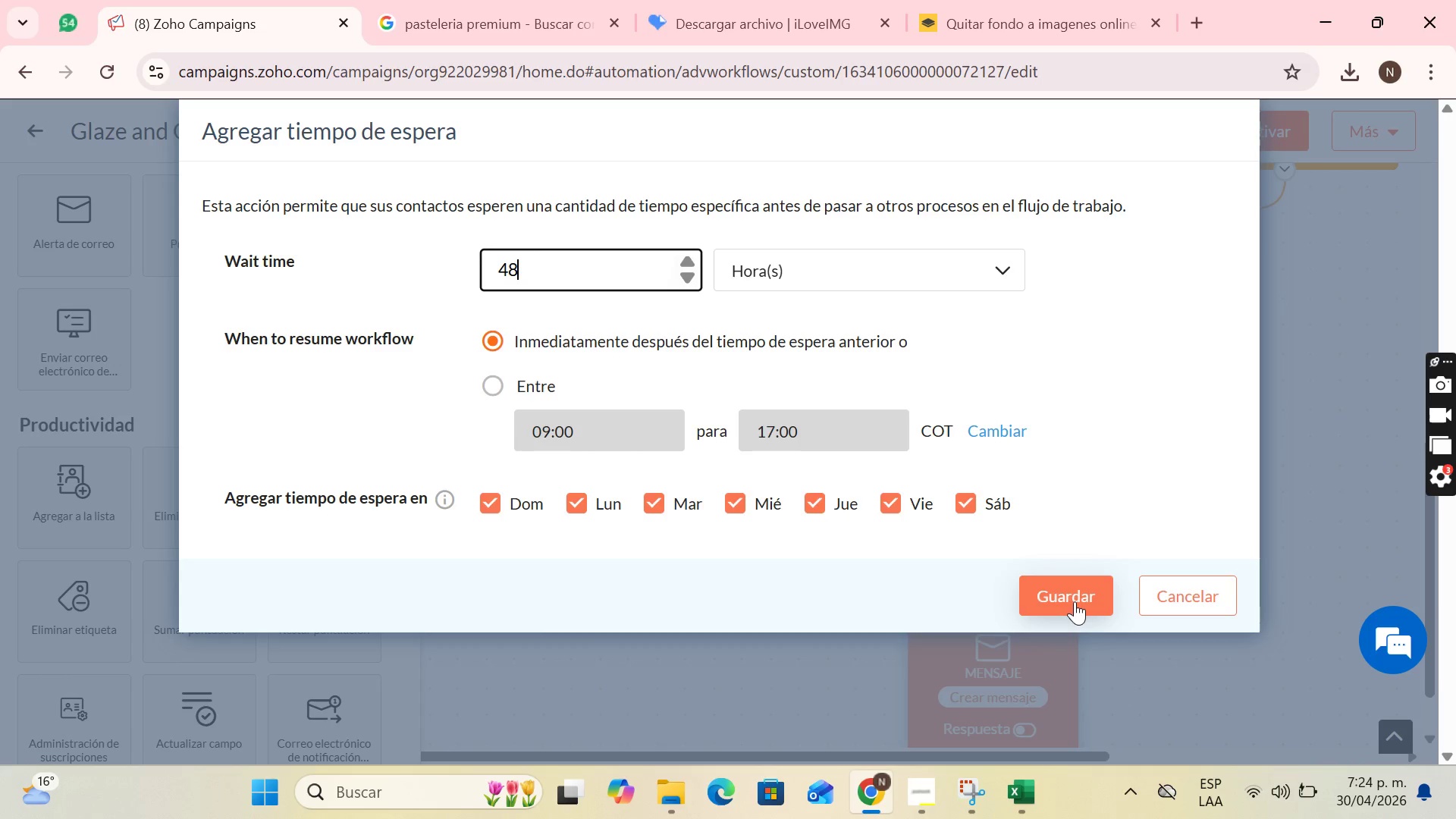 
wait(6.23)
 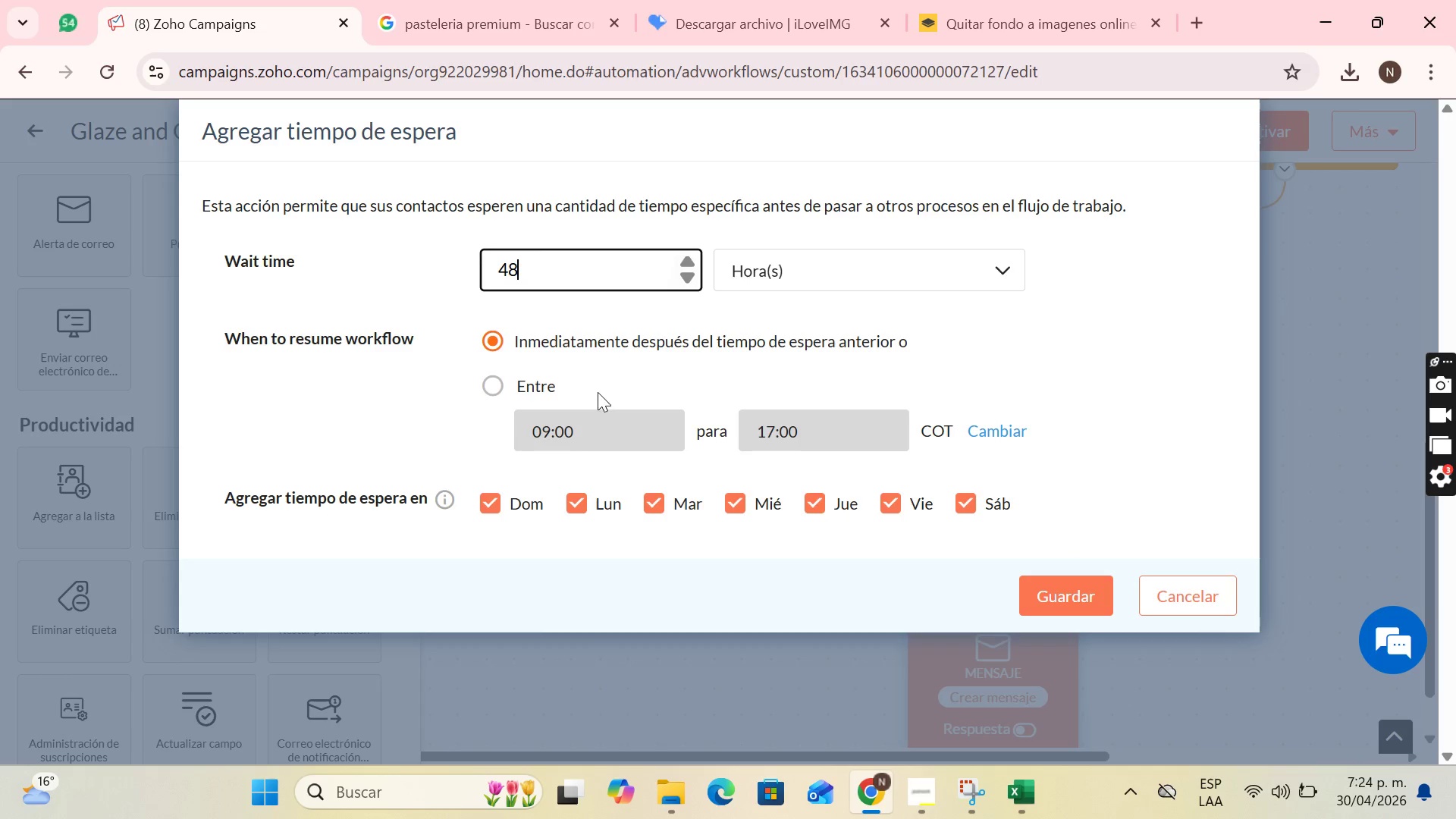 
left_click([1049, 592])
 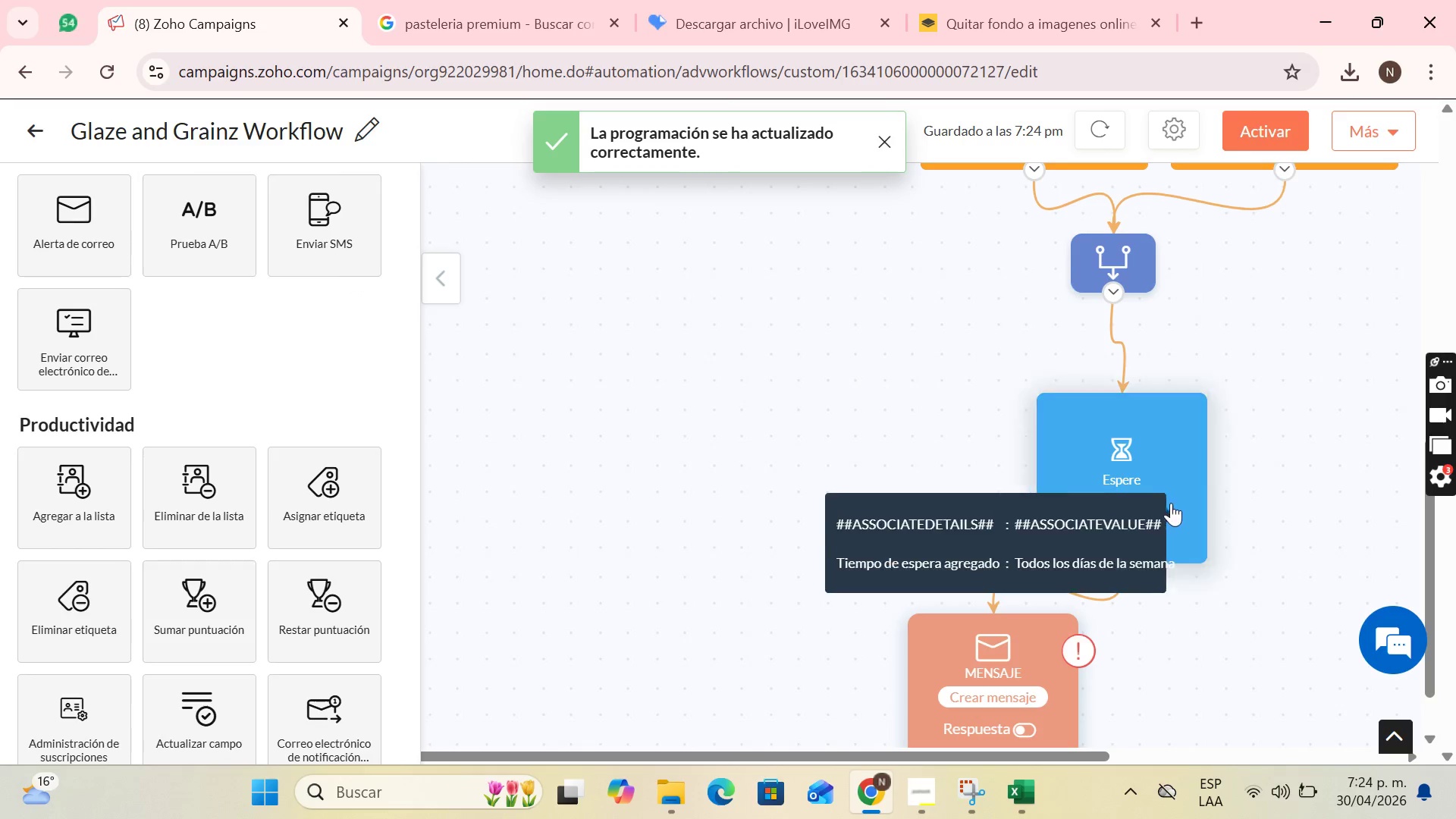 
scroll: coordinate [1176, 520], scroll_direction: down, amount: 1.0
 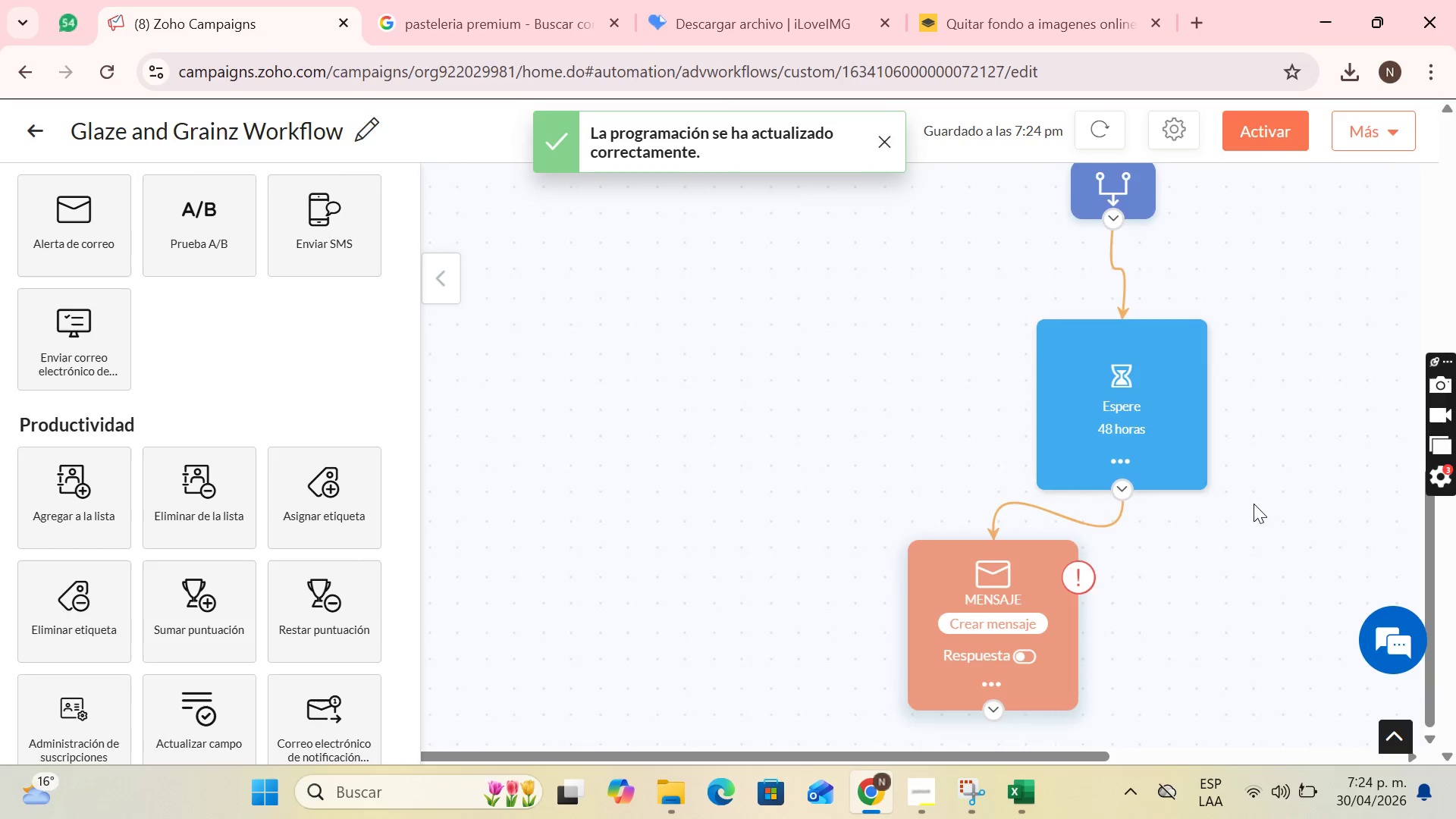 
scroll: coordinate [1254, 505], scroll_direction: up, amount: 1.0
 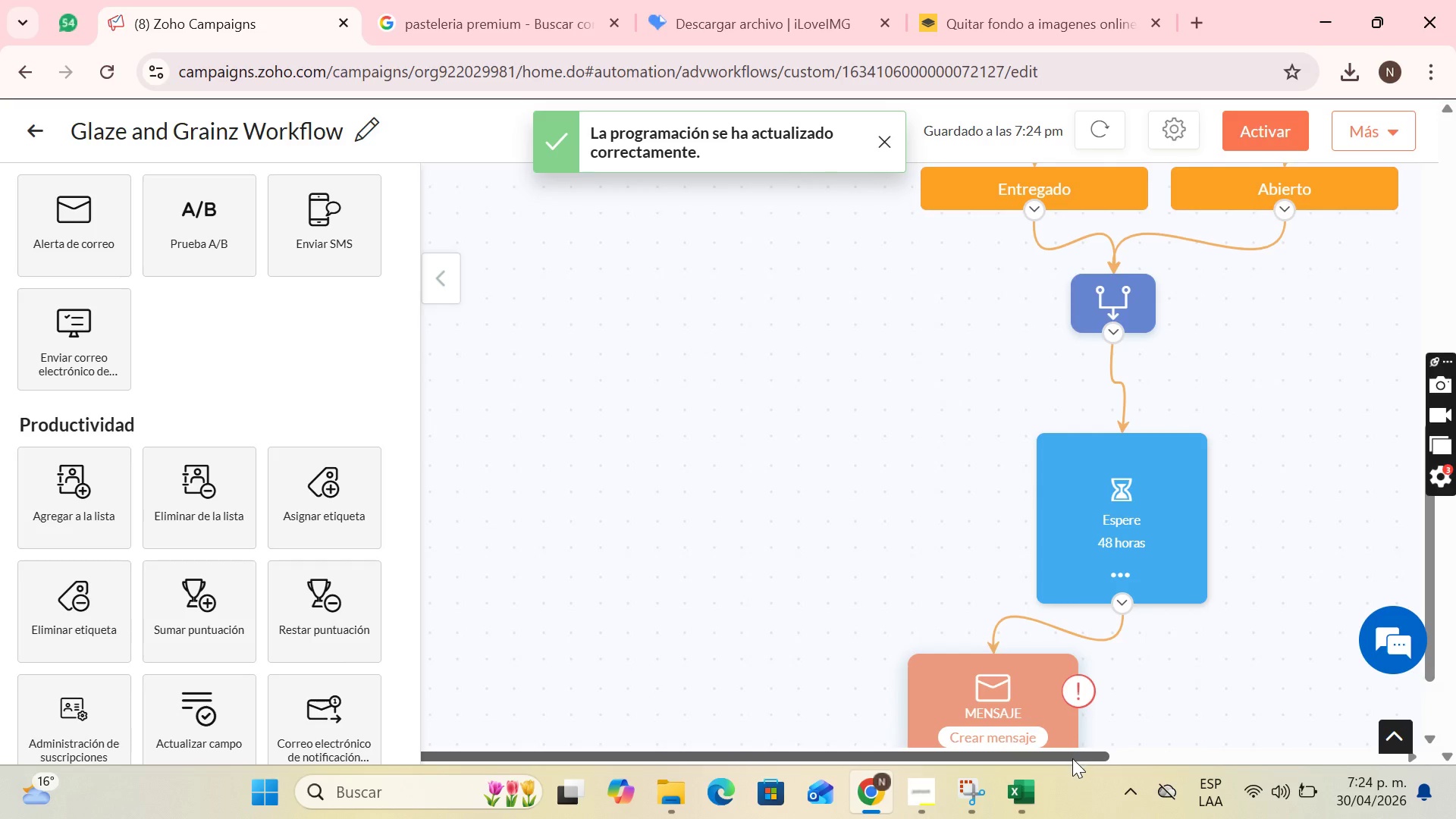 
left_click_drag(start_coordinate=[1072, 759], to_coordinate=[1354, 710])
 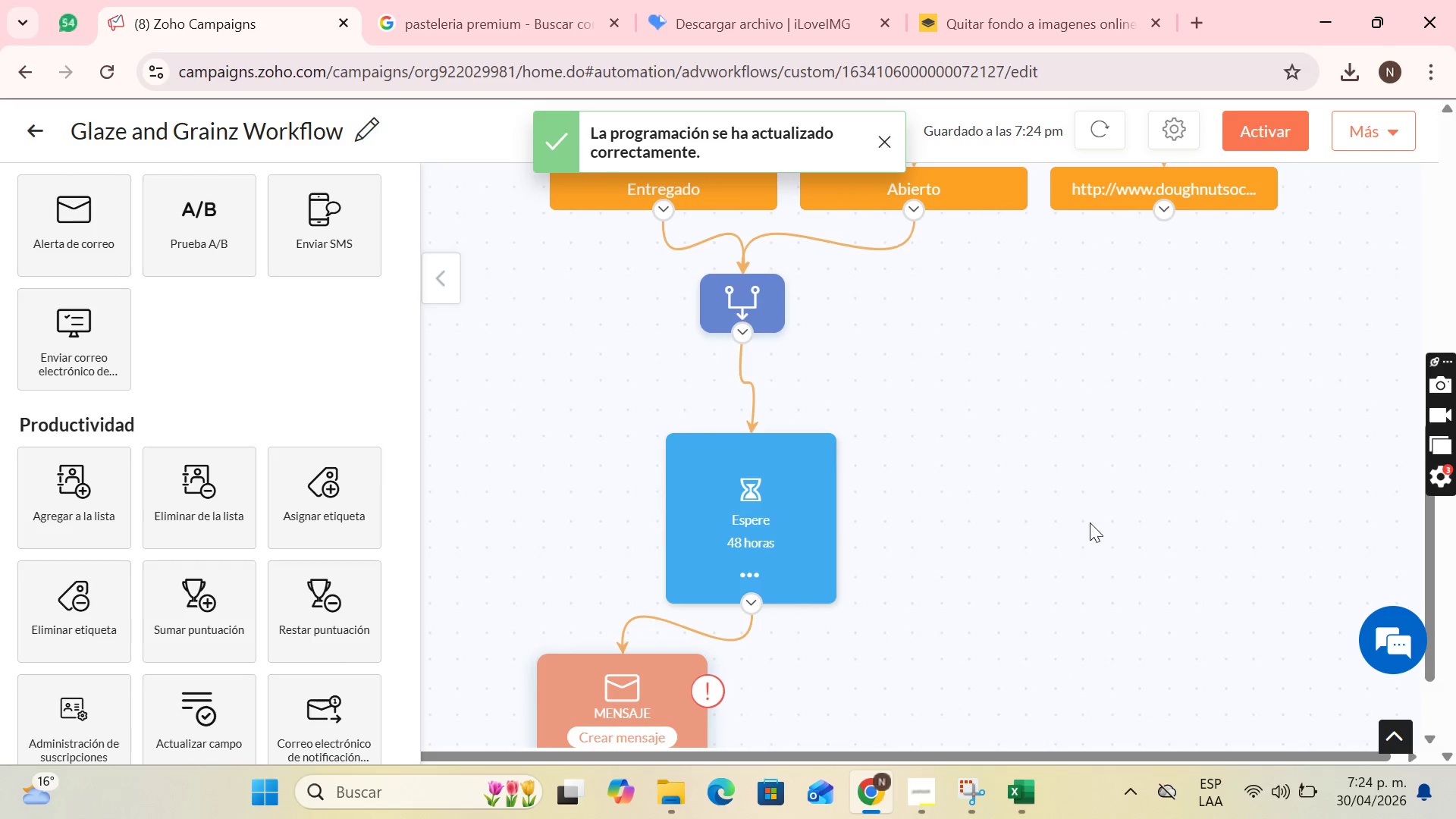 
scroll: coordinate [1037, 535], scroll_direction: up, amount: 1.0
 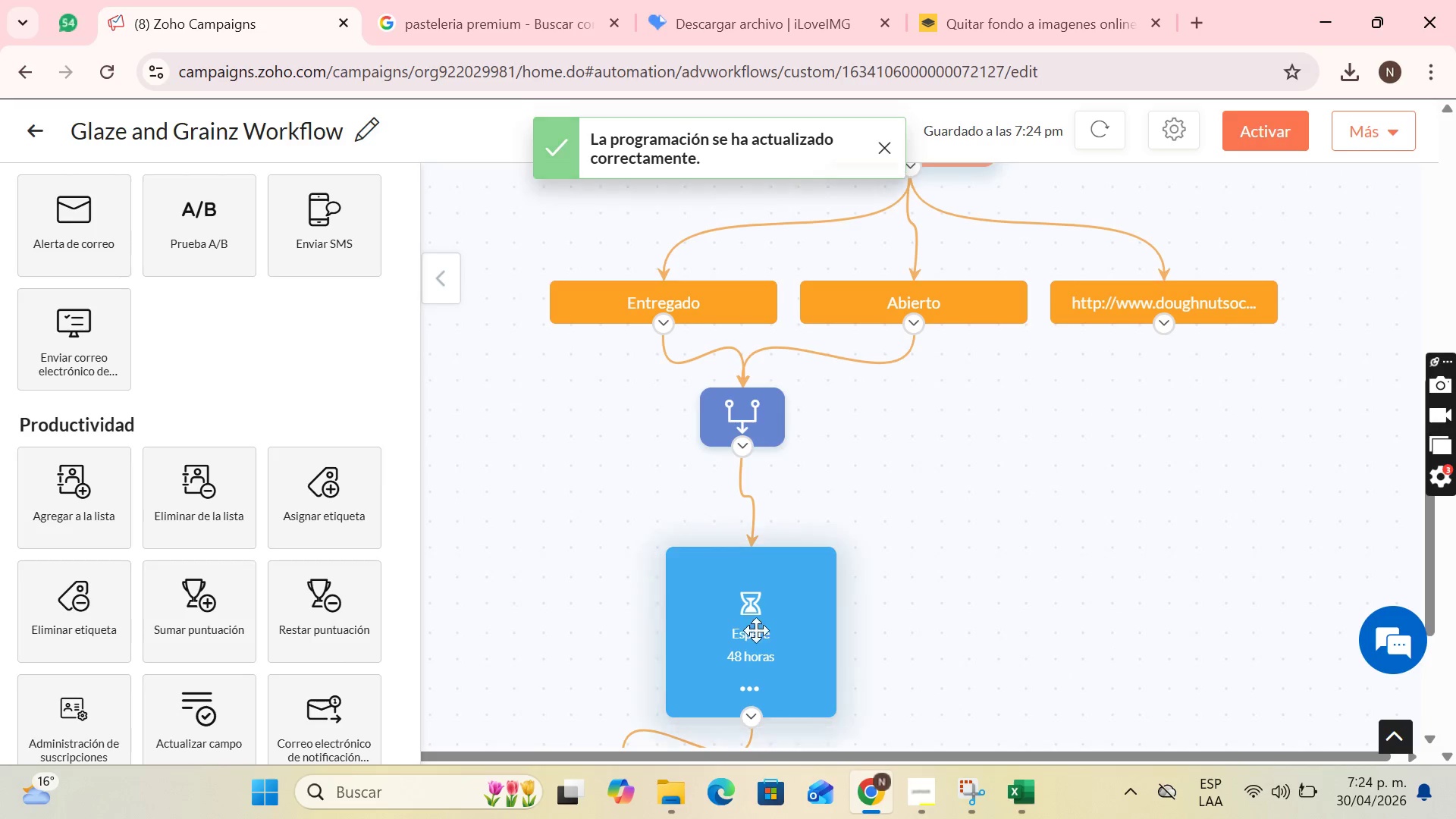 
scroll: coordinate [759, 654], scroll_direction: down, amount: 1.0
 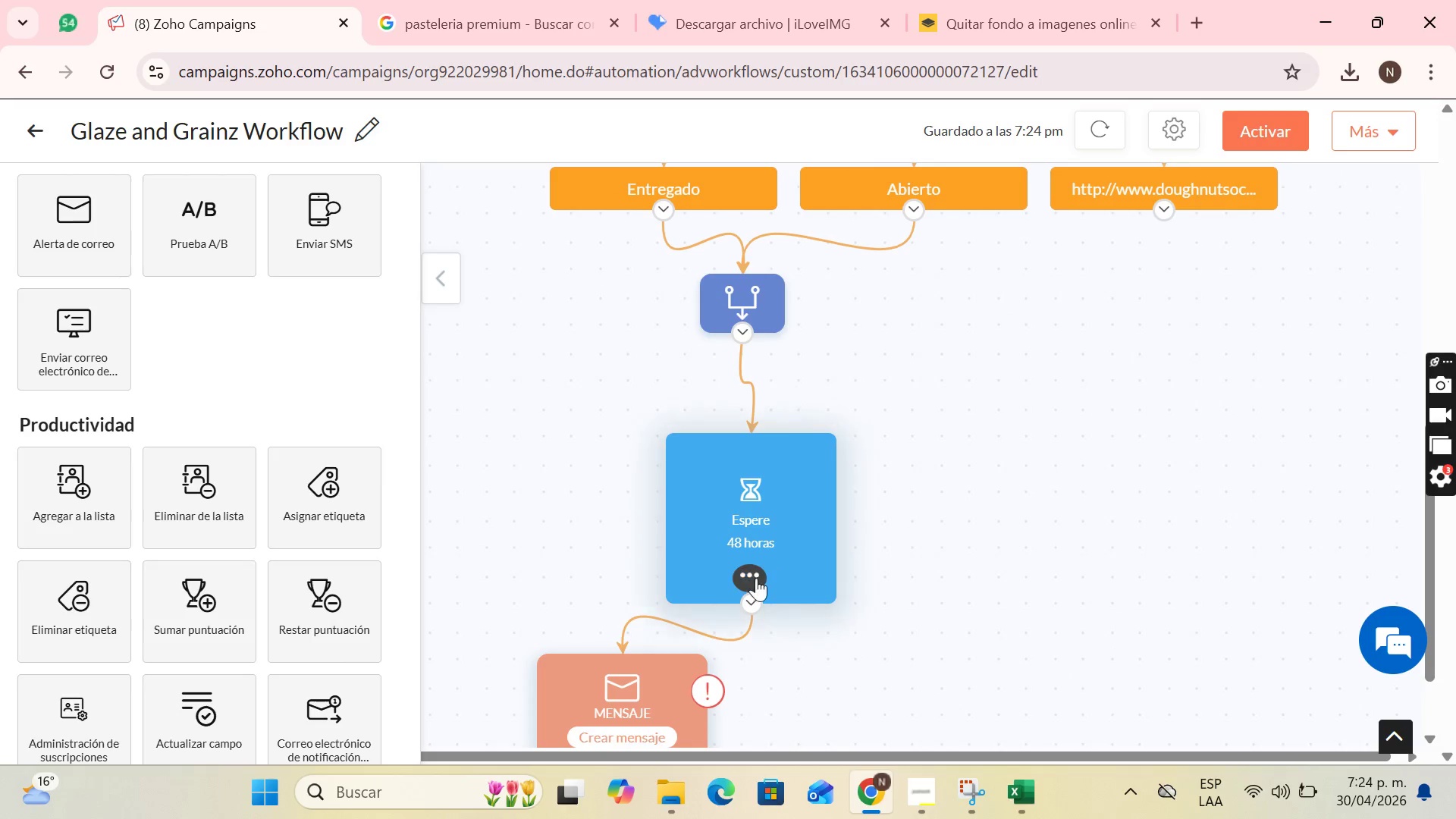 
left_click([738, 583])
 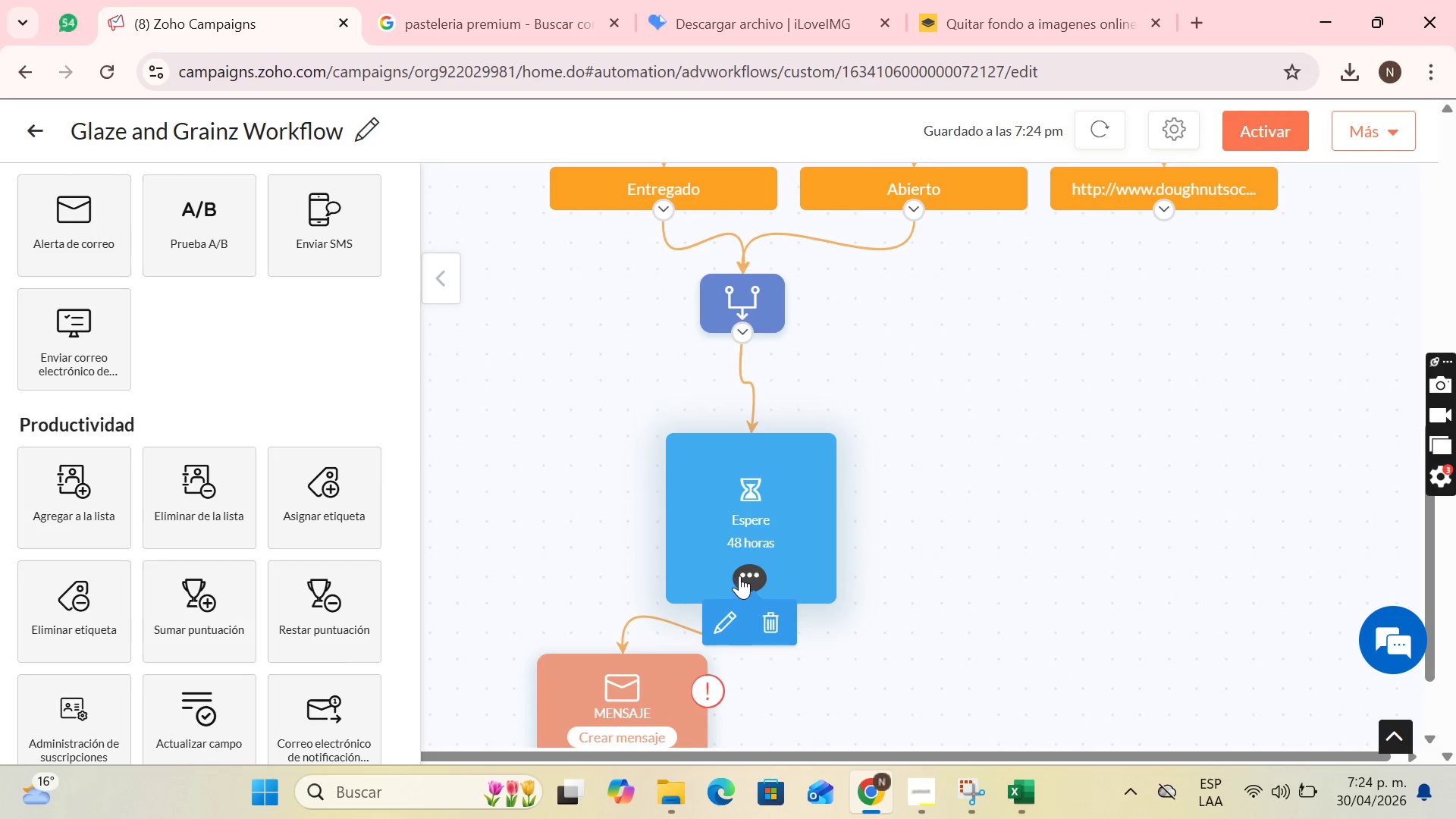 
left_click([741, 576])
 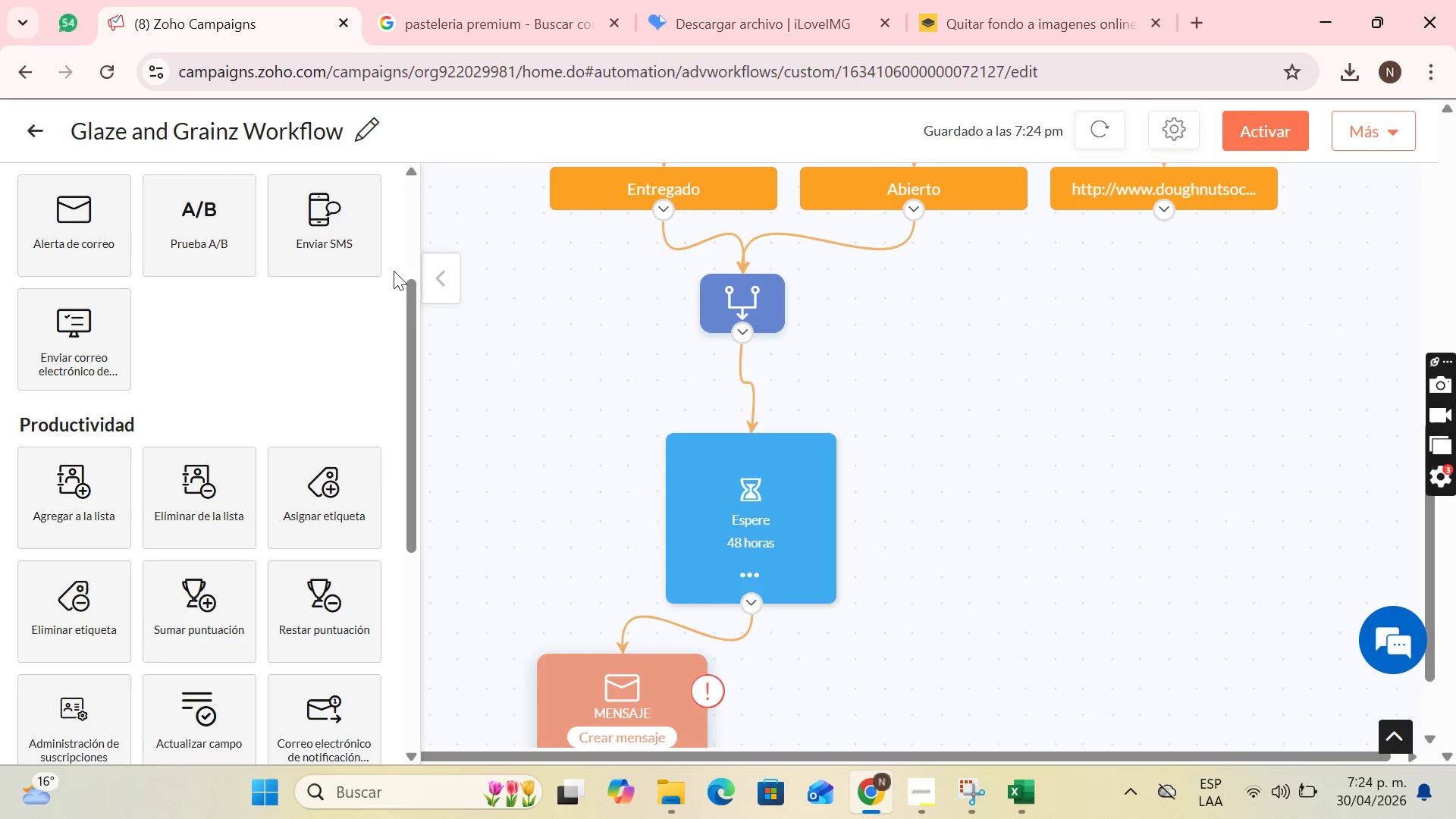 
scroll: coordinate [1143, 344], scroll_direction: up, amount: 2.0
 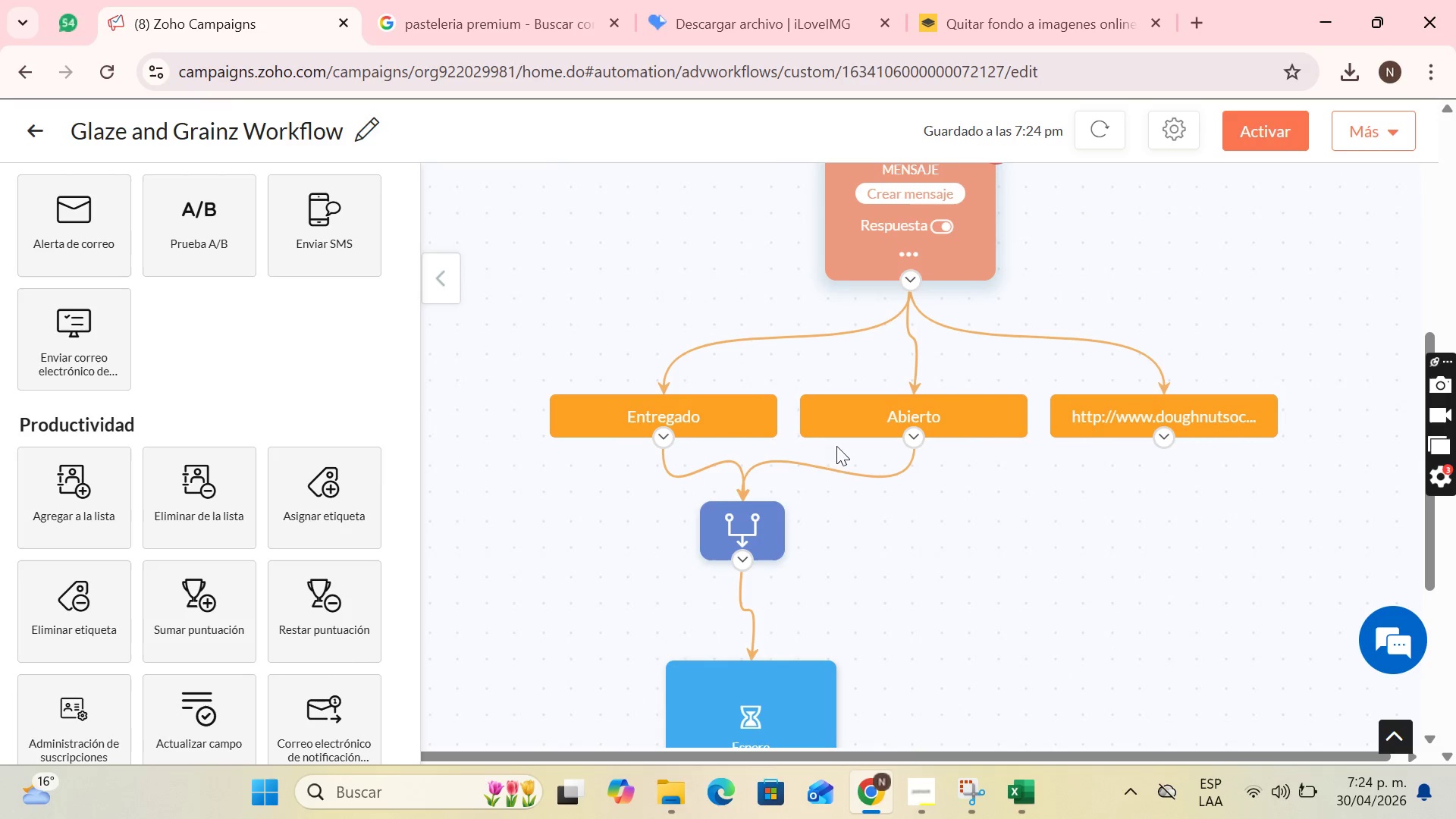 
scroll: coordinate [311, 560], scroll_direction: down, amount: 3.0
 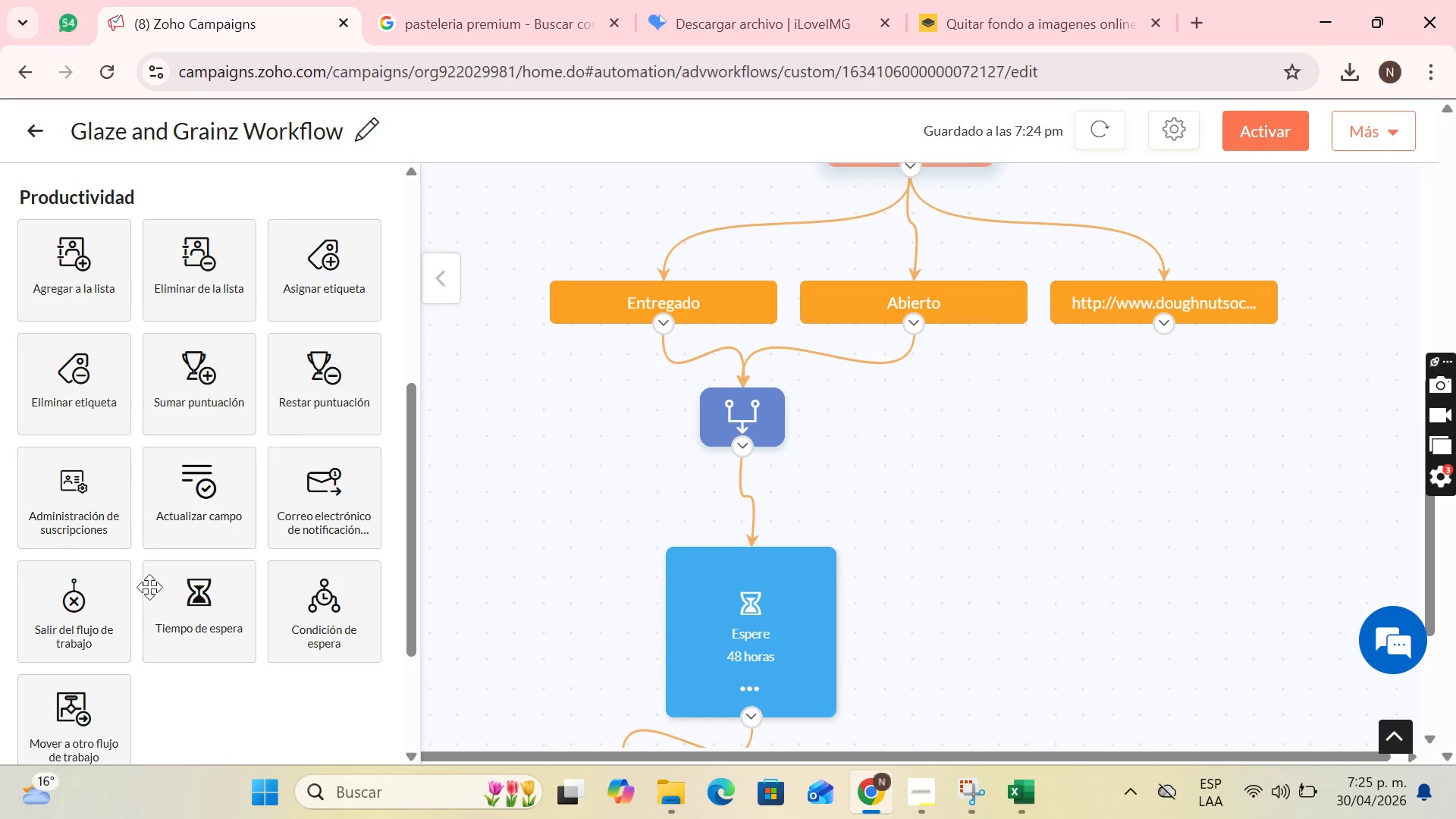 
left_click_drag(start_coordinate=[165, 601], to_coordinate=[1175, 453])
 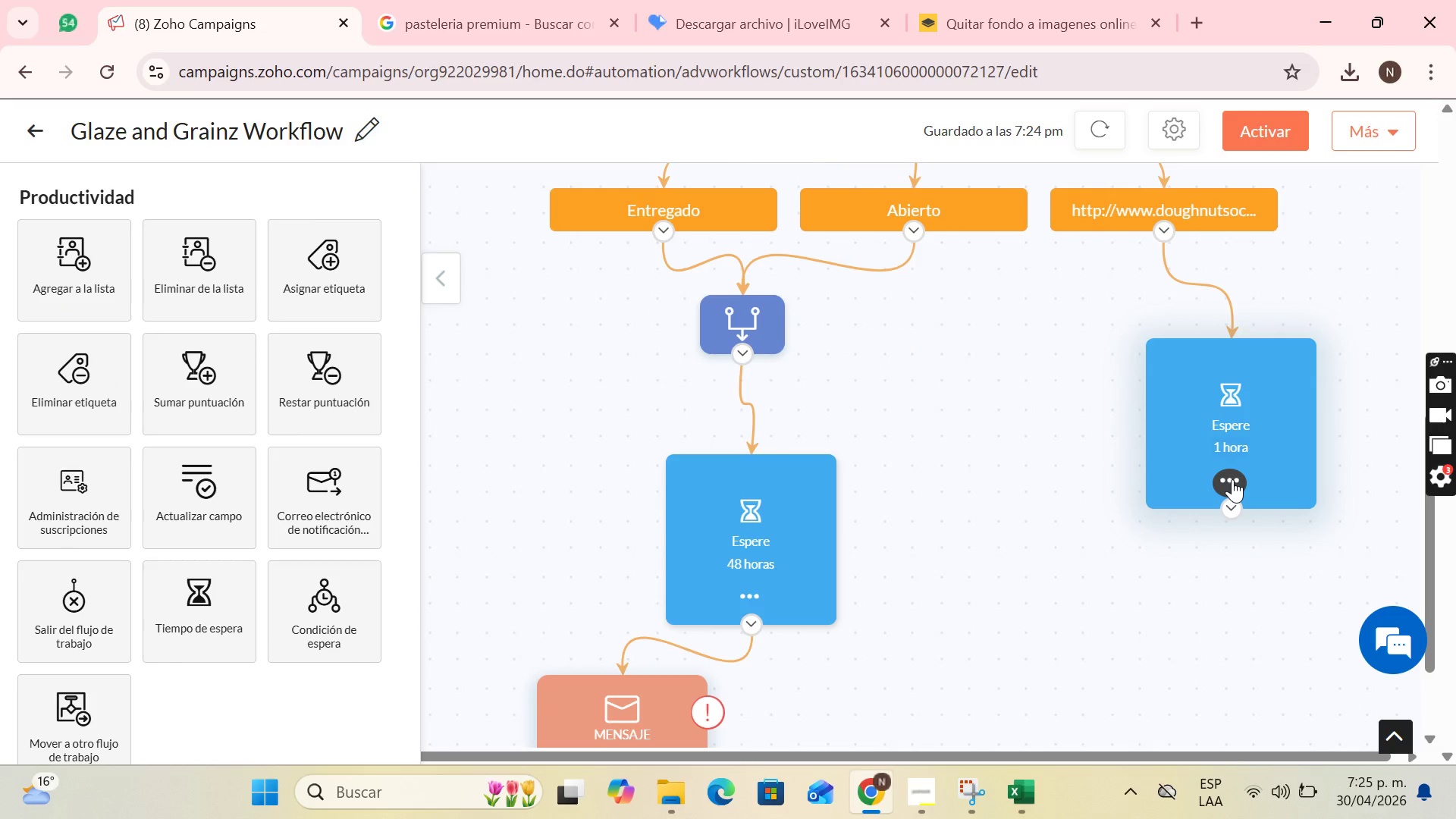 
left_click([1232, 479])
 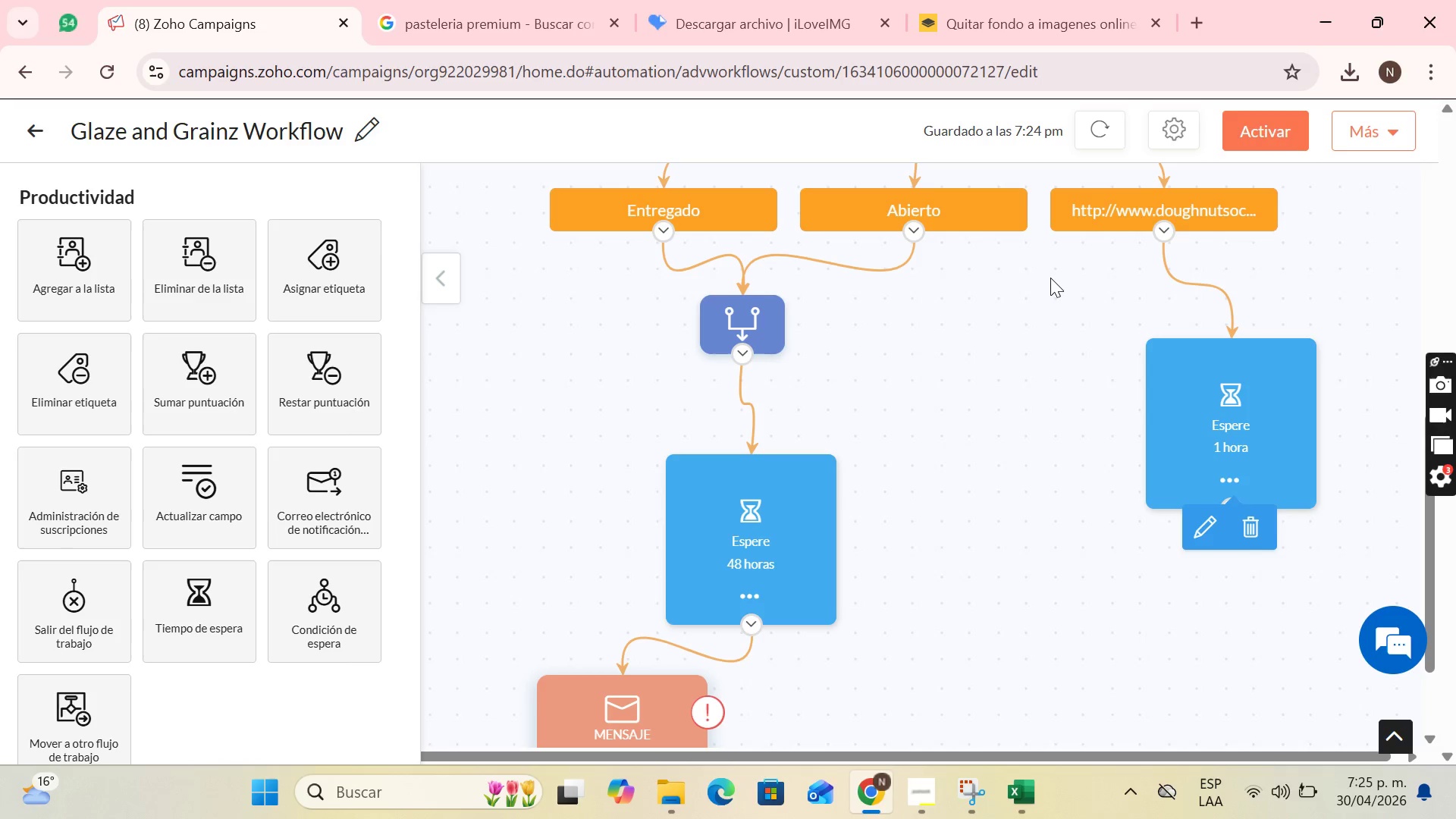 
wait(26.66)
 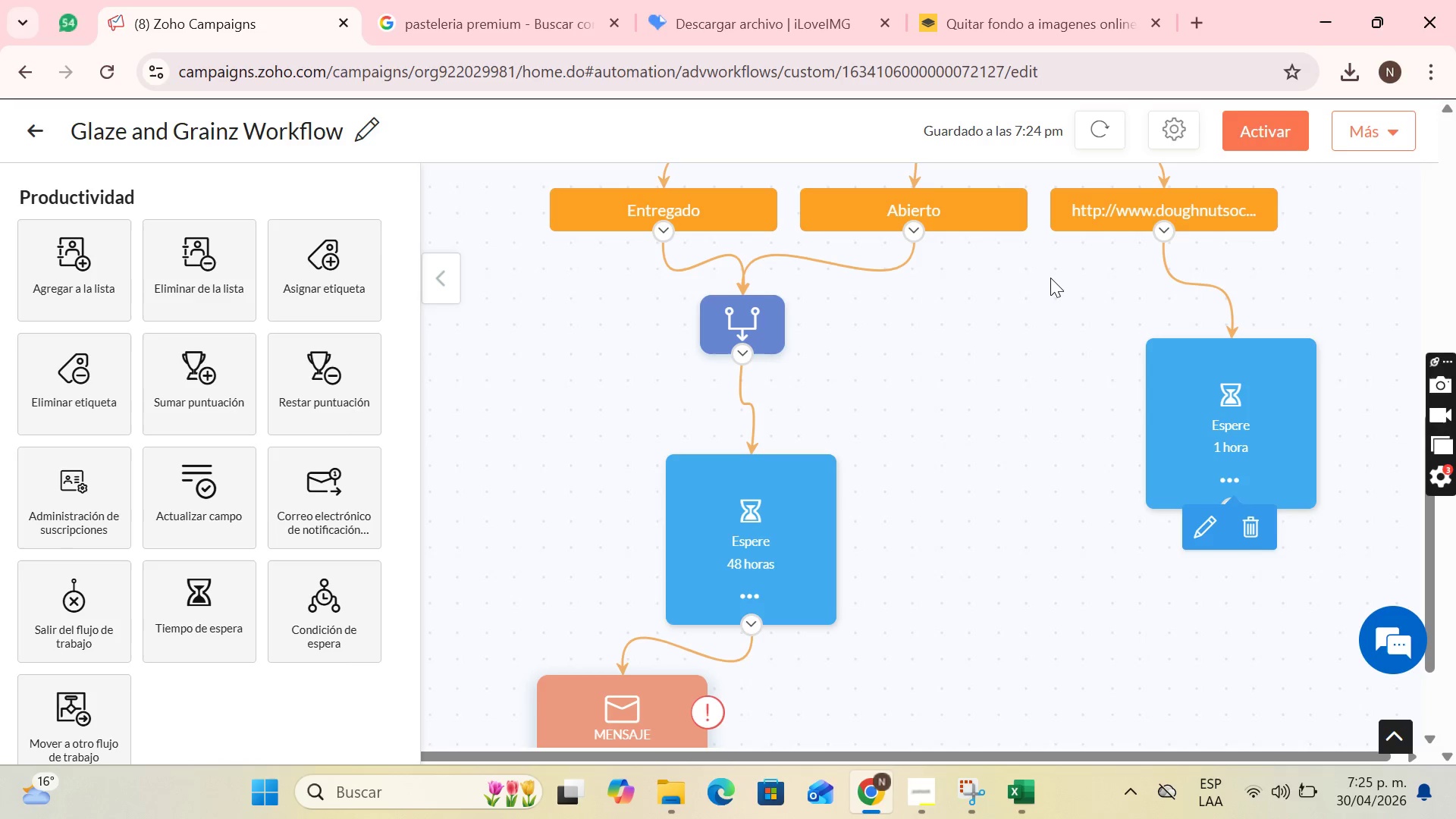 
key(Backspace)
type(48)
 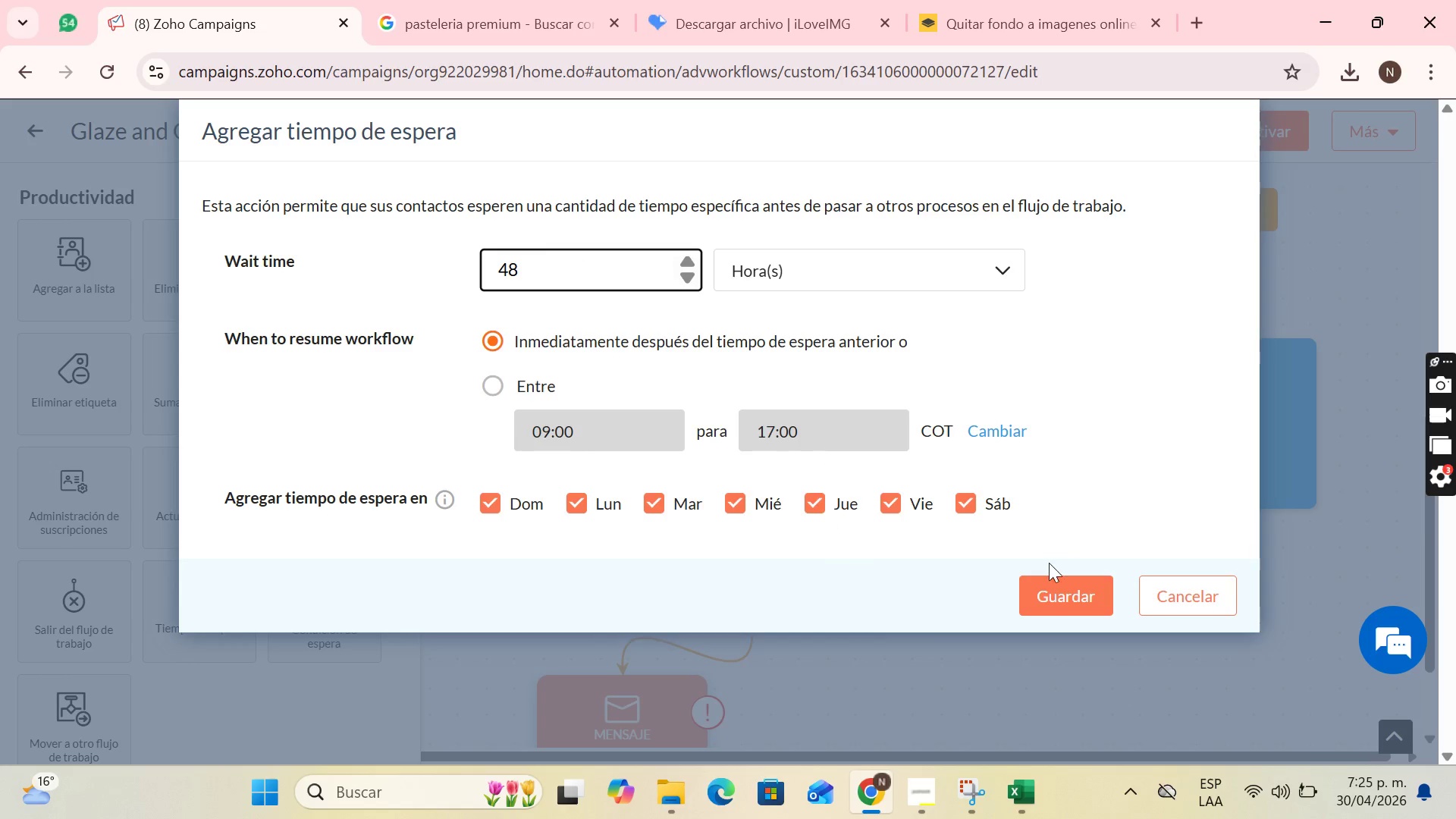 
left_click([1063, 592])
 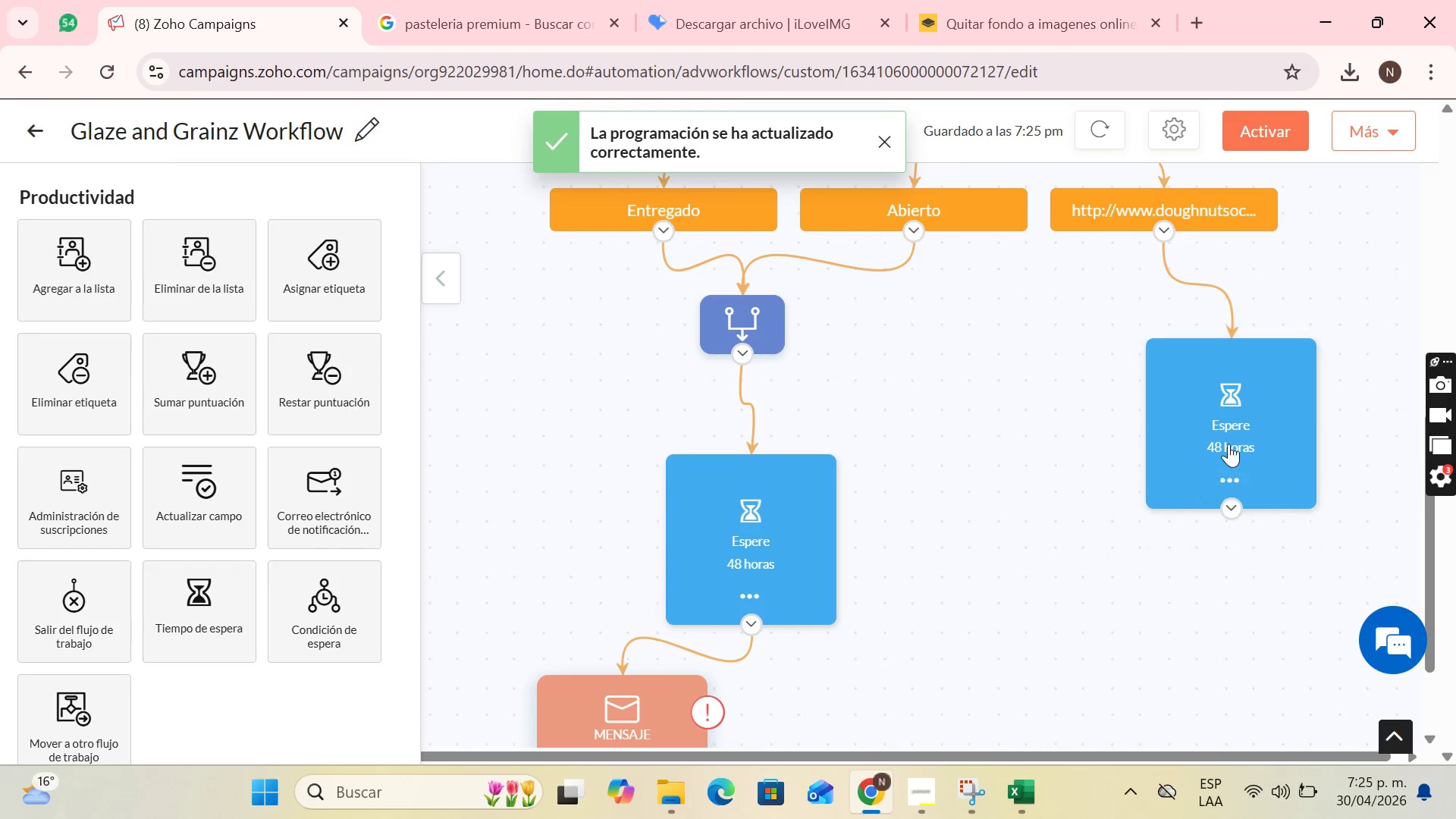 
left_click_drag(start_coordinate=[1260, 422], to_coordinate=[1190, 370])
 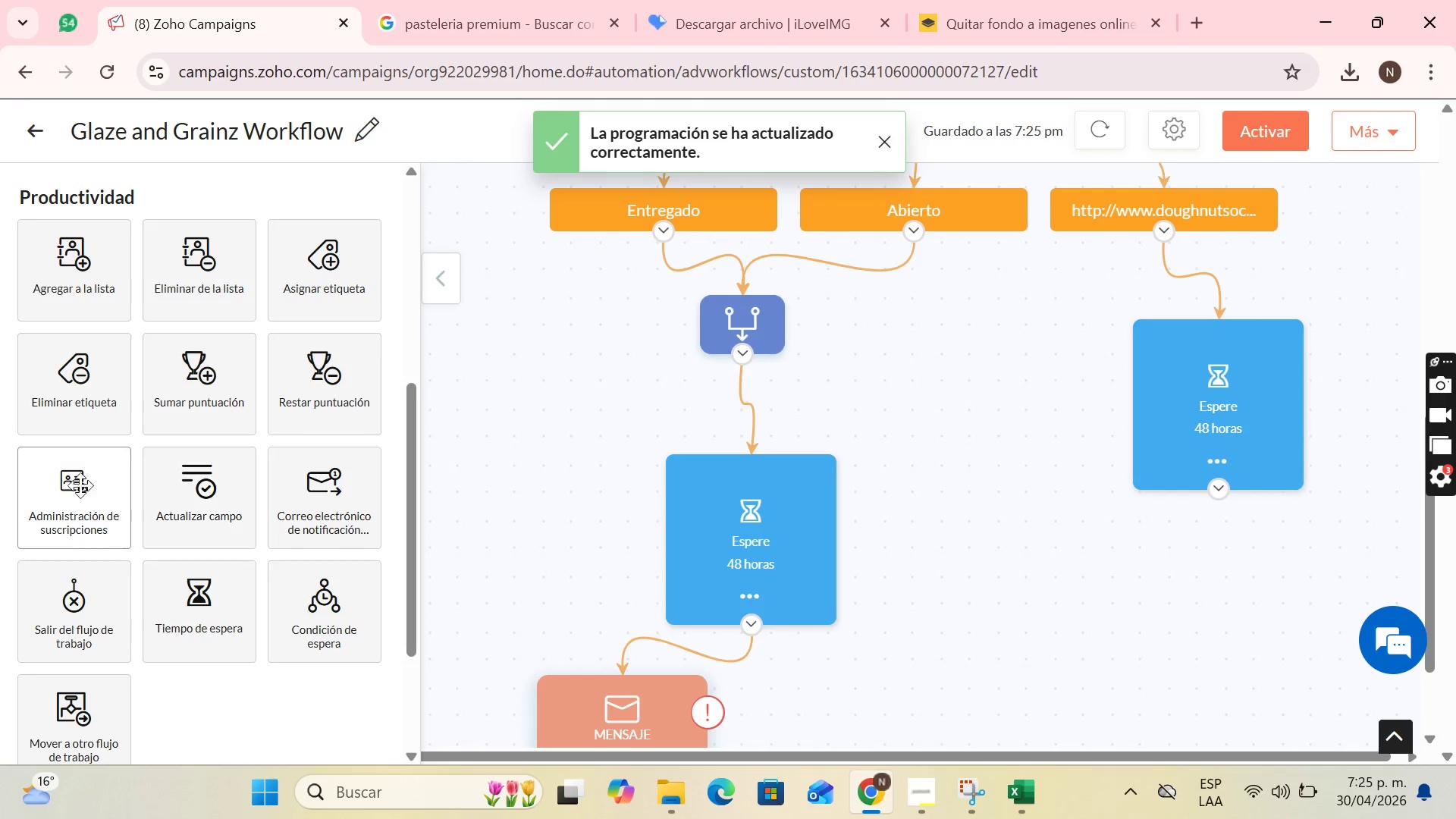 
scroll: coordinate [149, 347], scroll_direction: down, amount: 2.0
 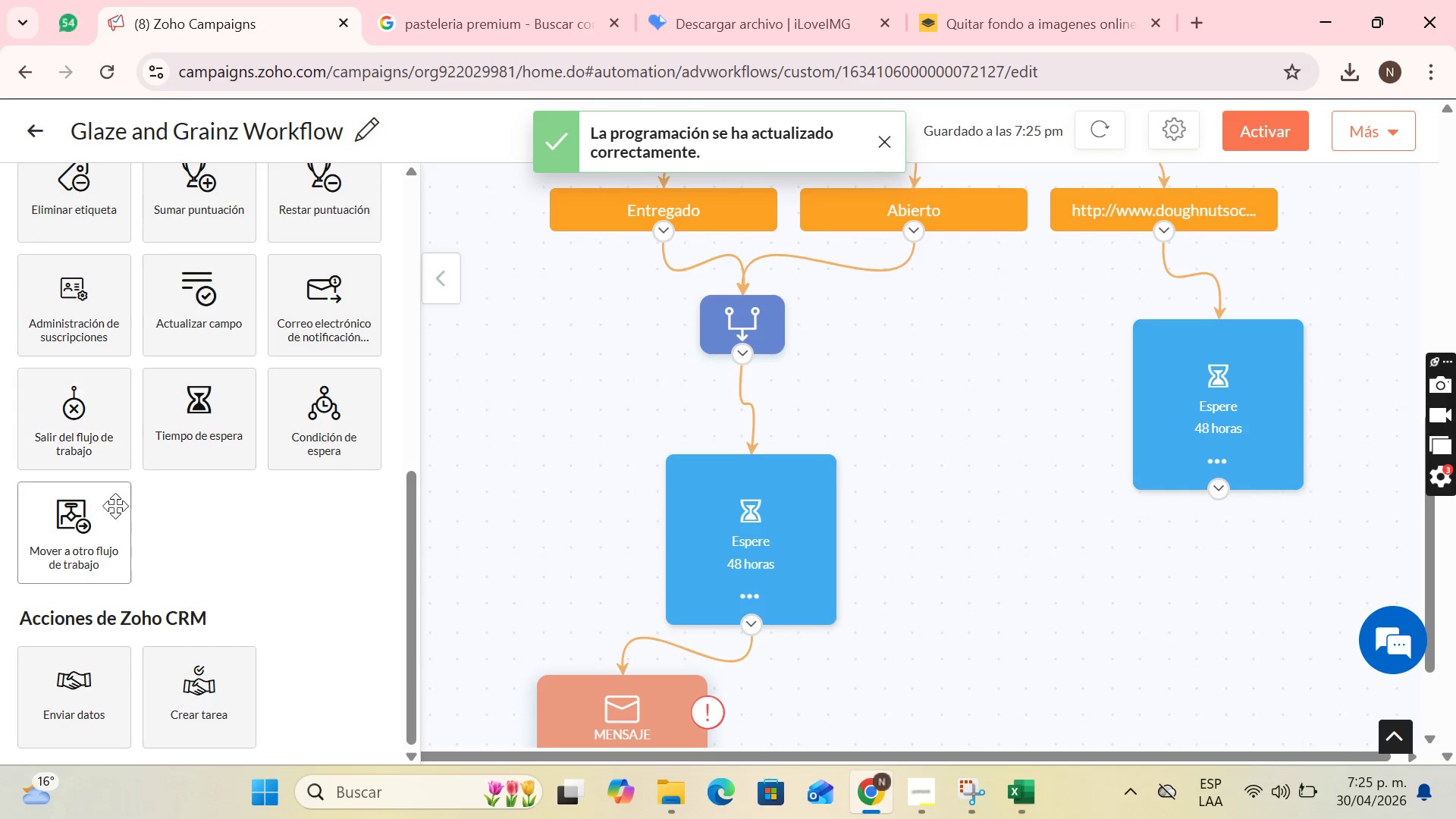 
scroll: coordinate [158, 493], scroll_direction: up, amount: 5.0
 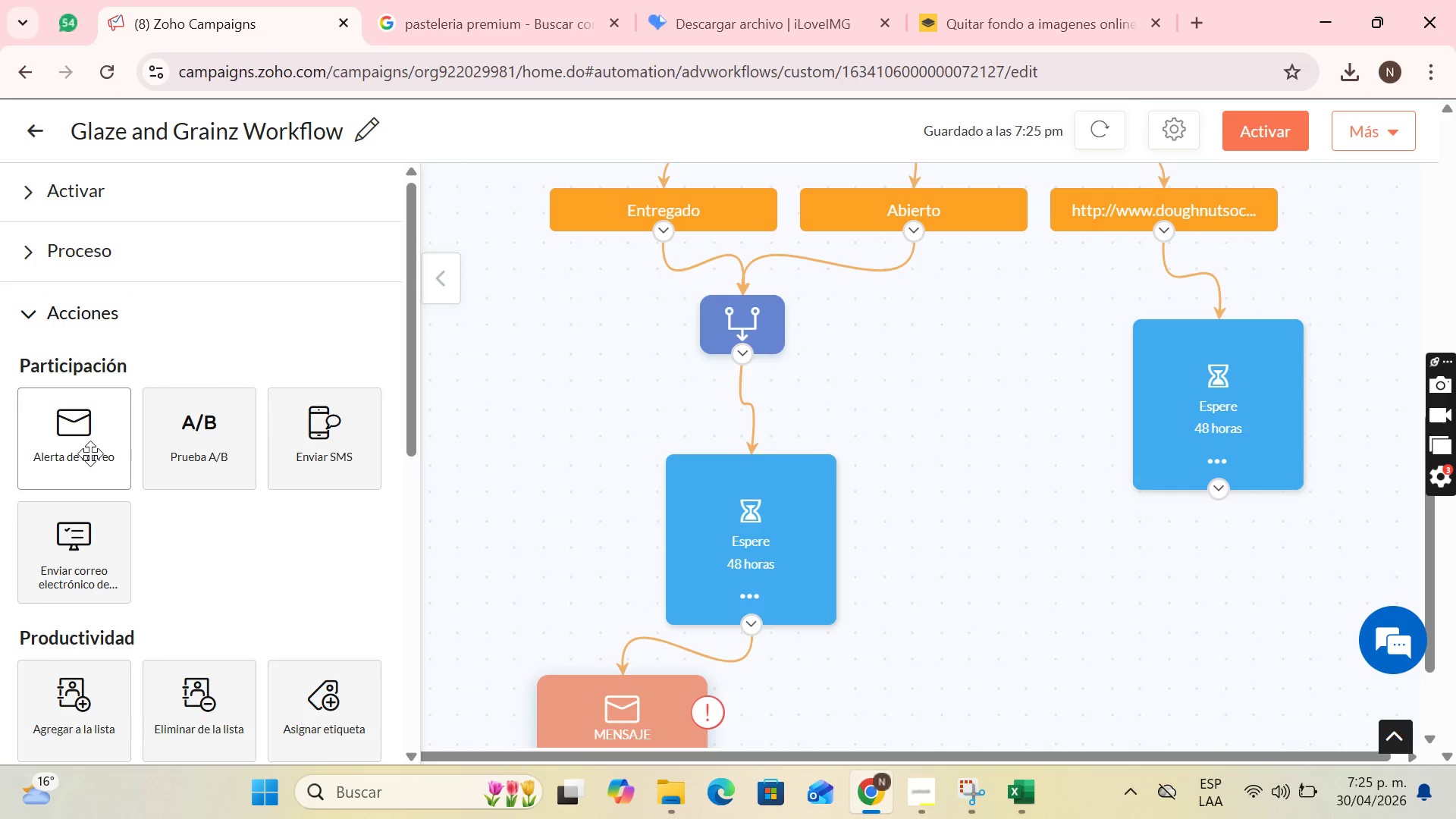 
left_click_drag(start_coordinate=[90, 453], to_coordinate=[1210, 603])
 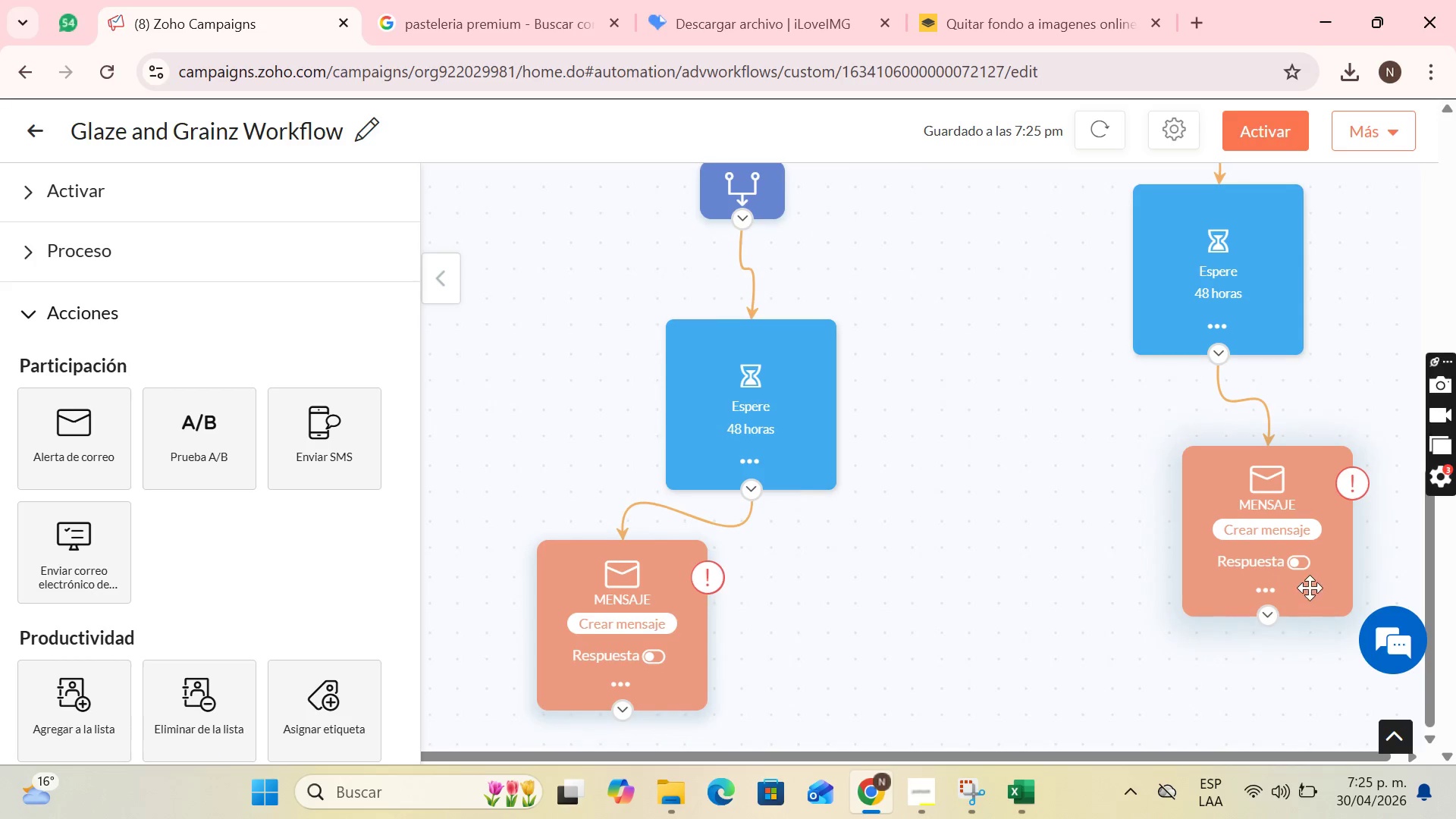 
scroll: coordinate [990, 423], scroll_direction: up, amount: 7.0
 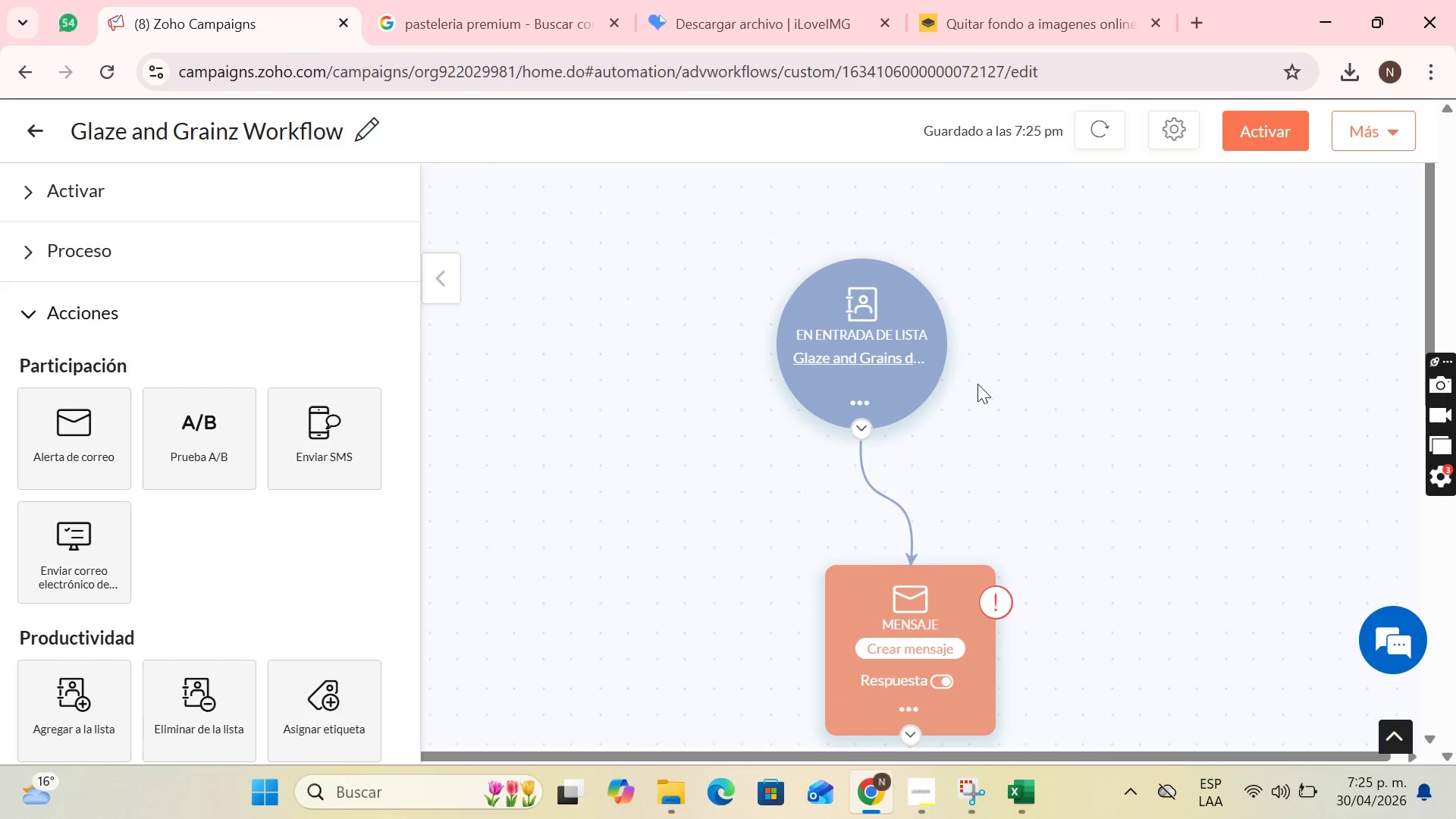 
scroll: coordinate [1009, 381], scroll_direction: down, amount: 5.0
 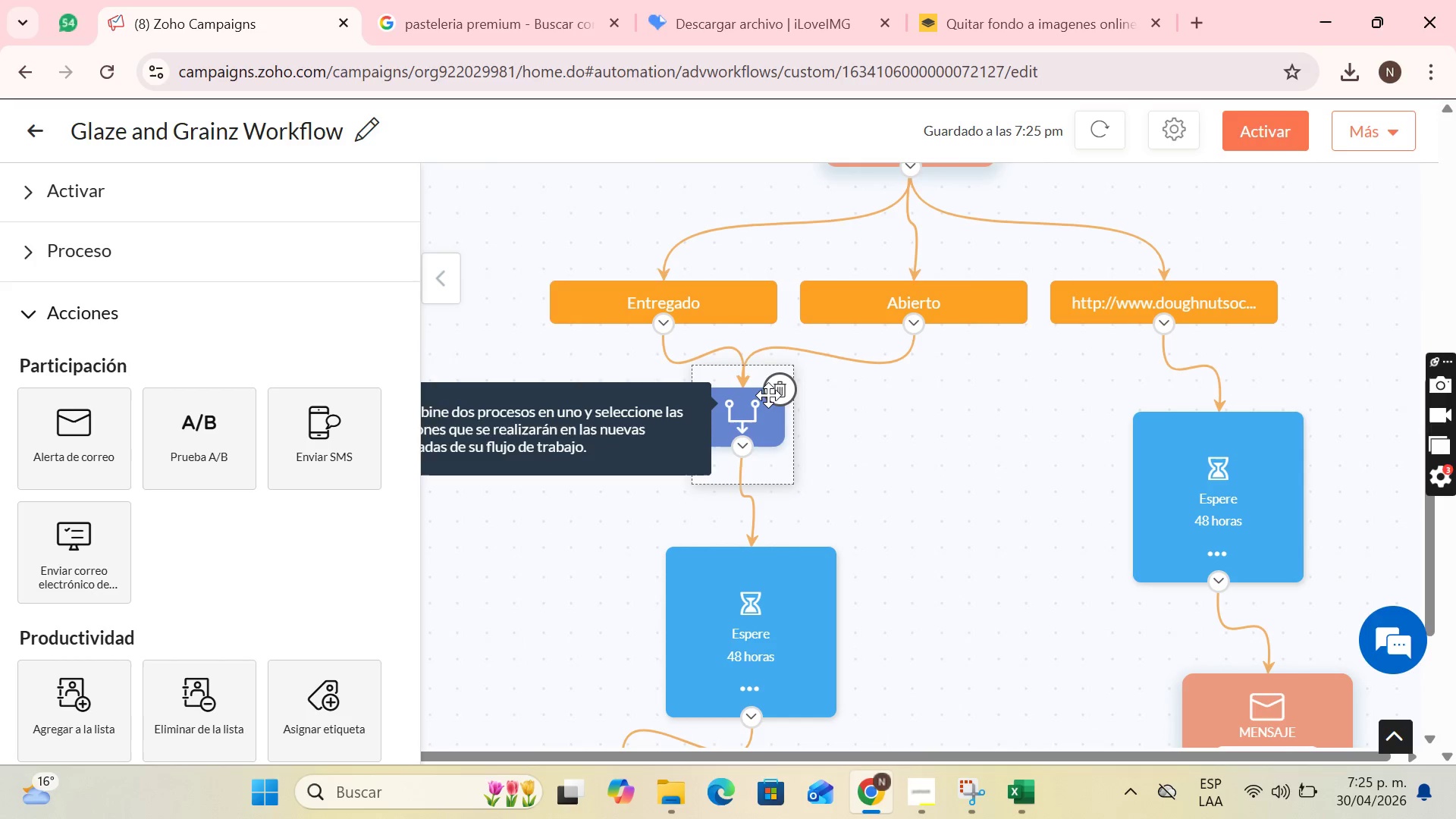 
left_click_drag(start_coordinate=[768, 397], to_coordinate=[782, 485])
 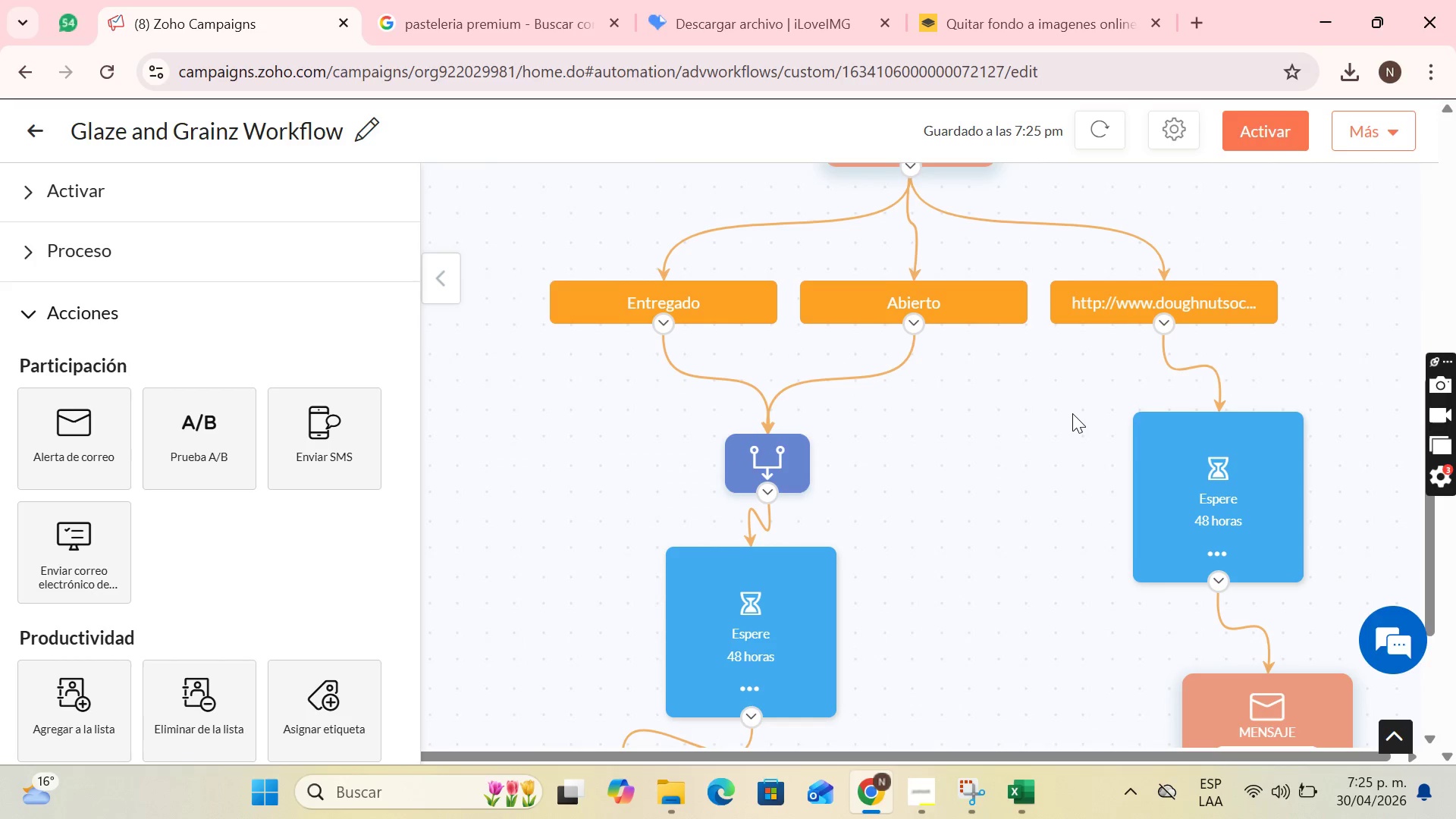 
scroll: coordinate [616, 518], scroll_direction: down, amount: 3.0
 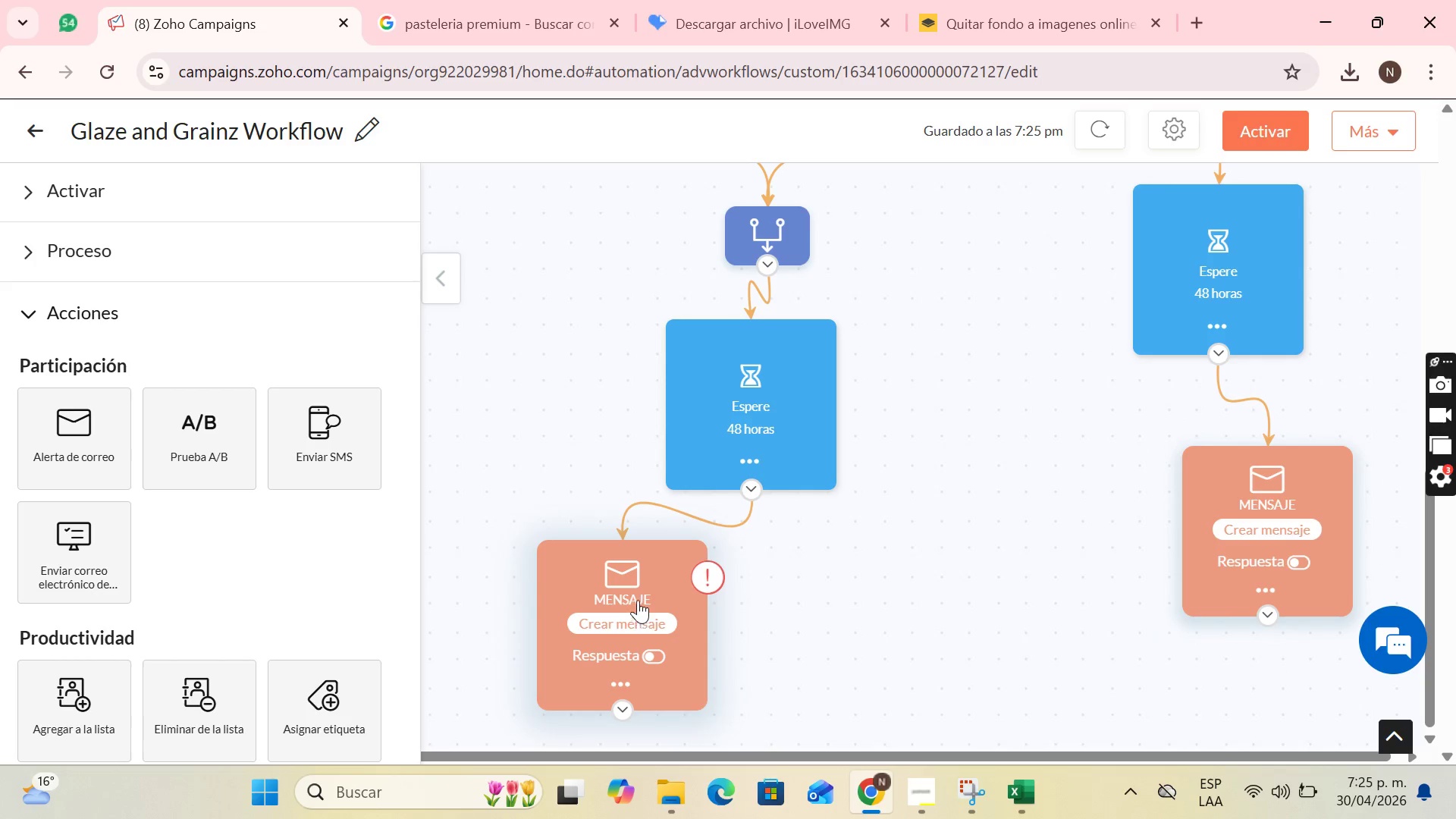 
scroll: coordinate [927, 533], scroll_direction: none, amount: 0.0
 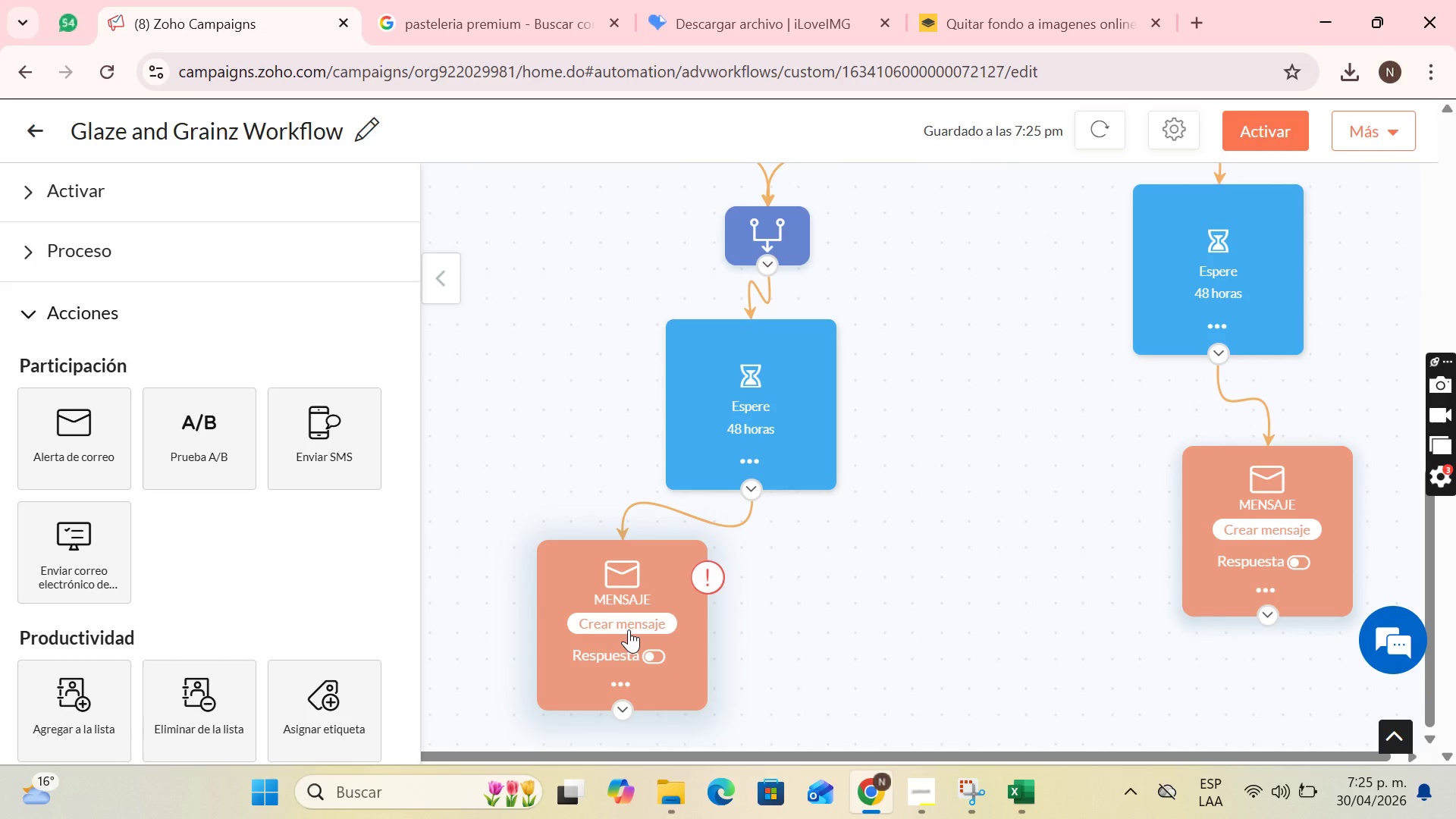 
left_click([629, 629])
 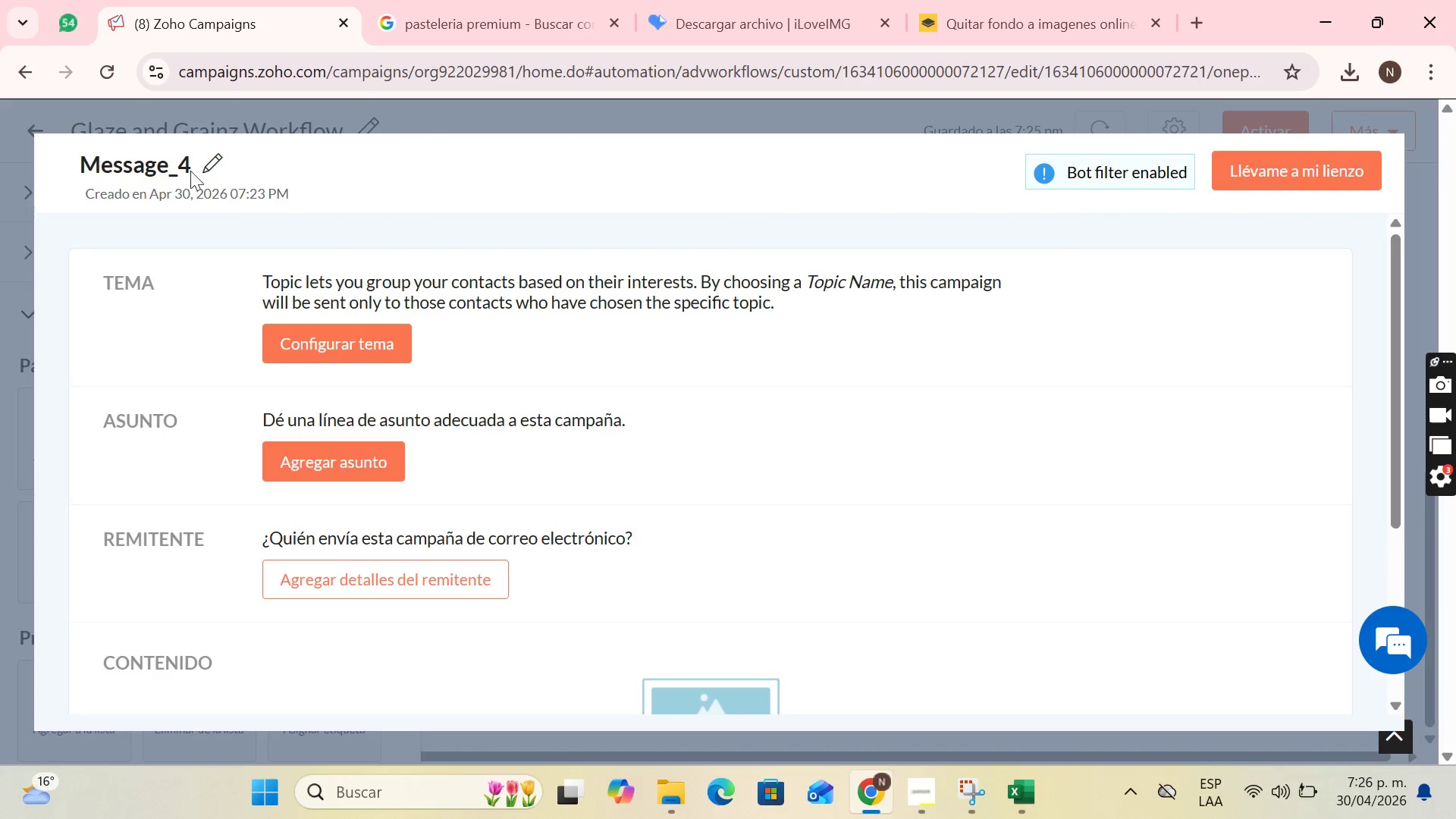 
left_click([209, 165])
 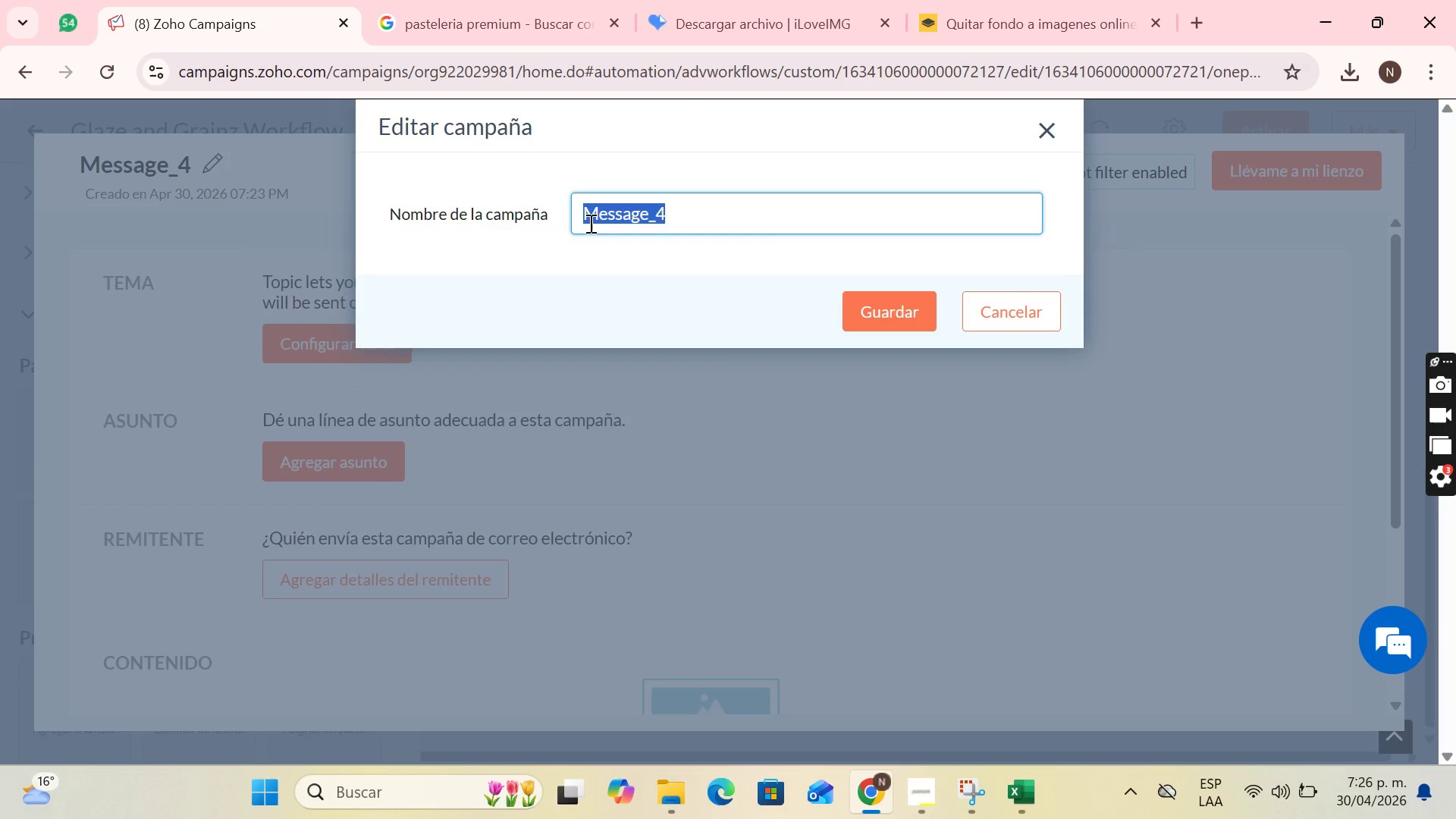 
wait(13.33)
 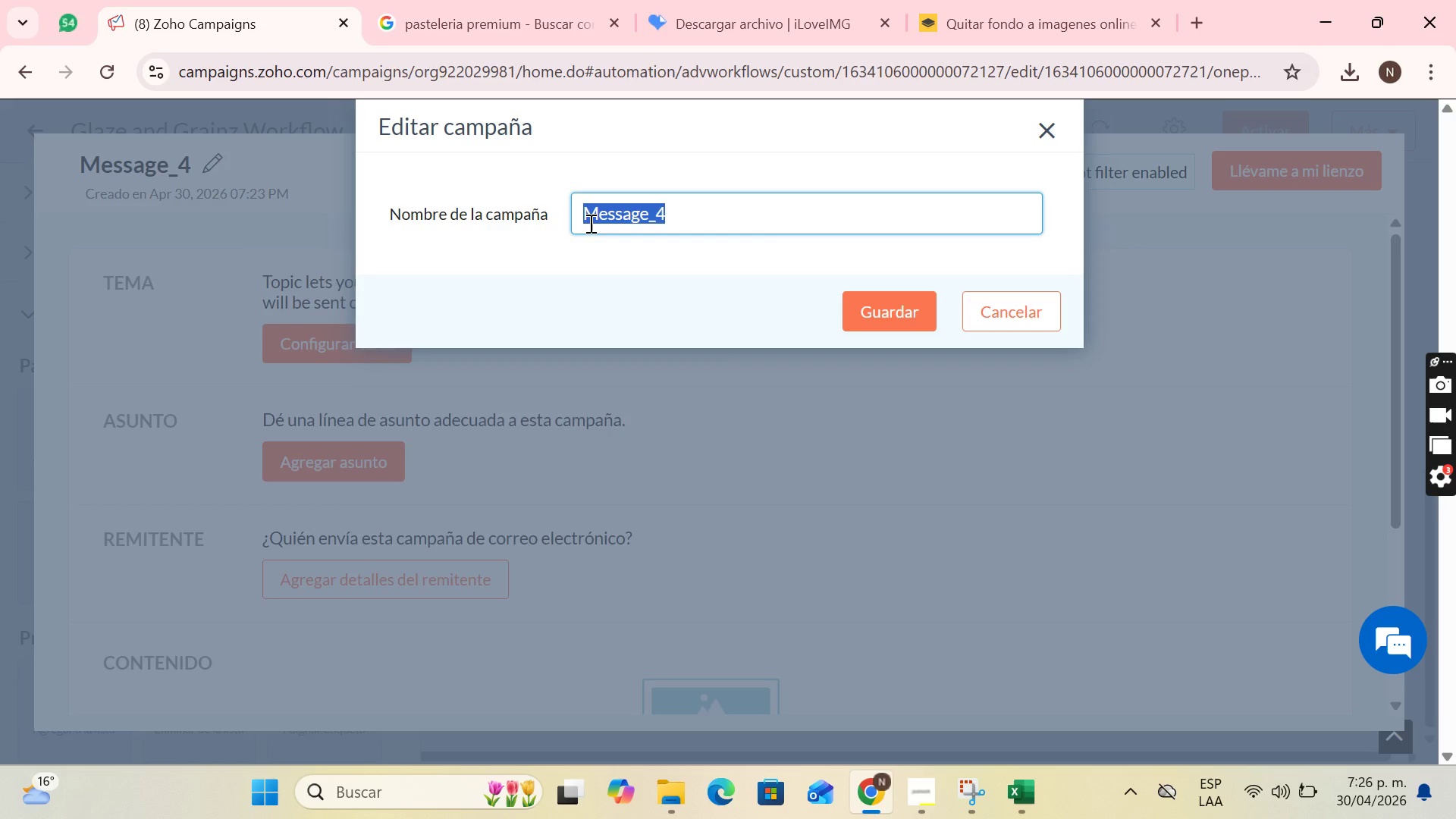 
type(Miss You)
 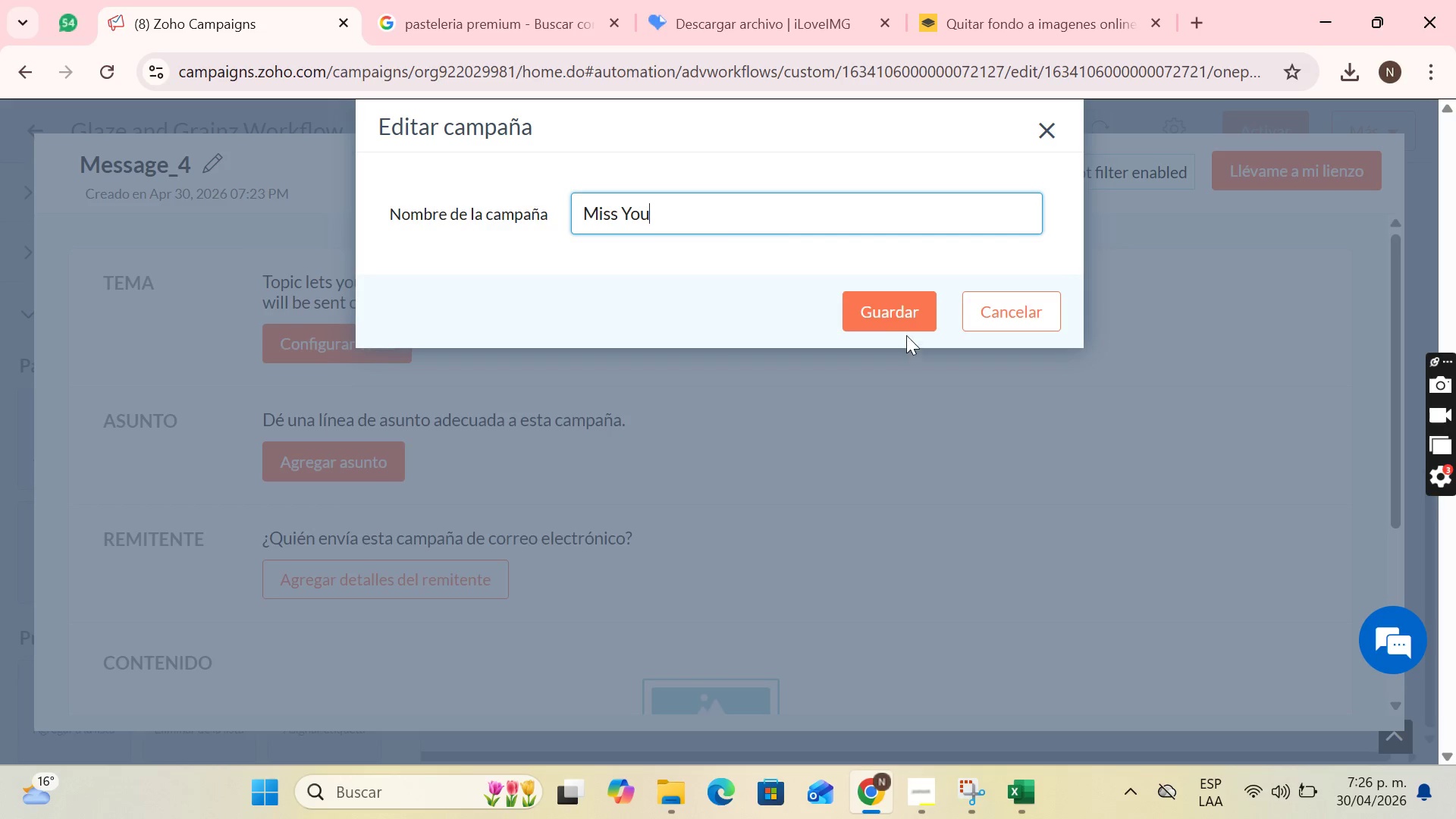 
left_click([902, 294])
 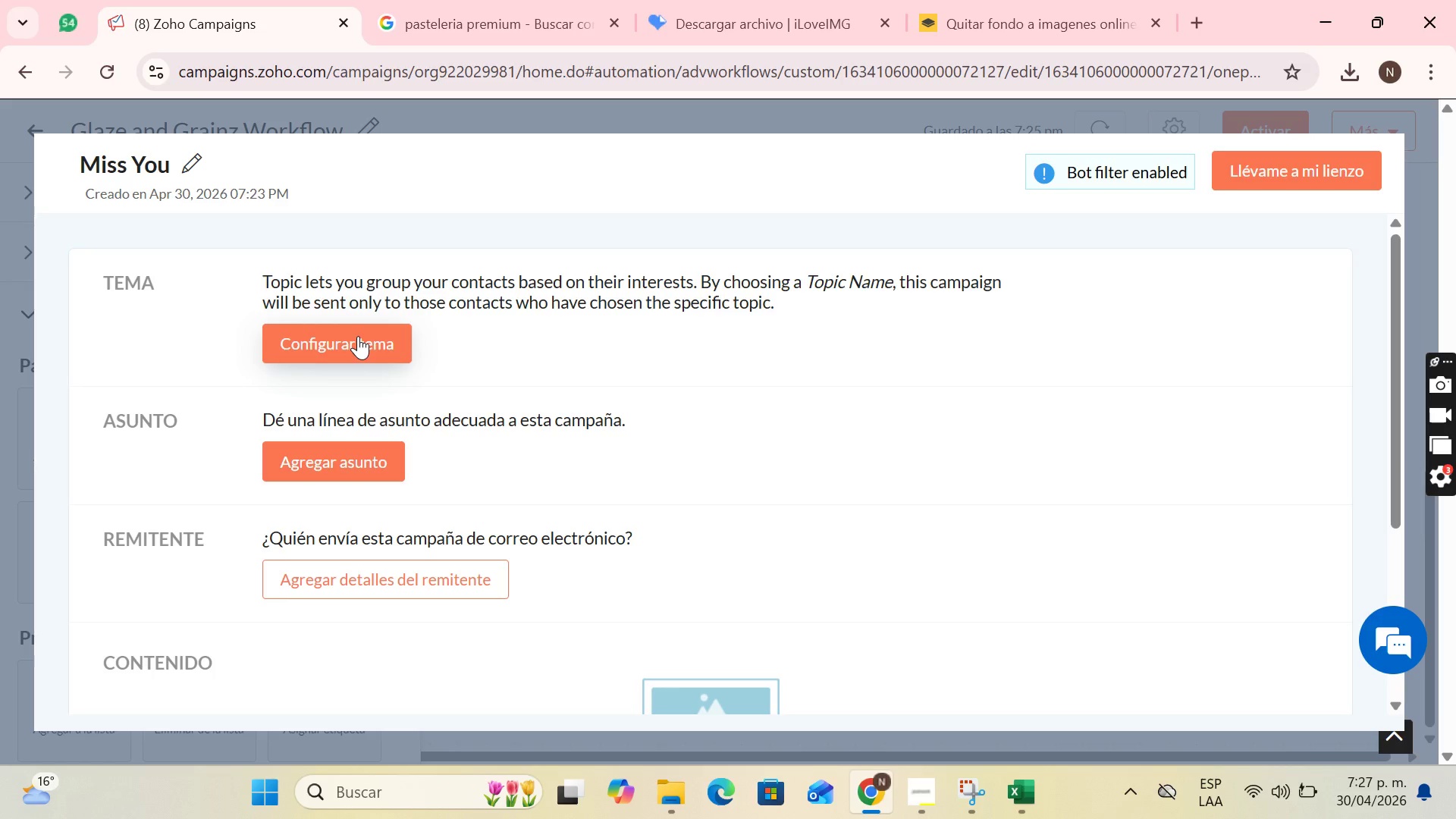 
wait(60.7)
 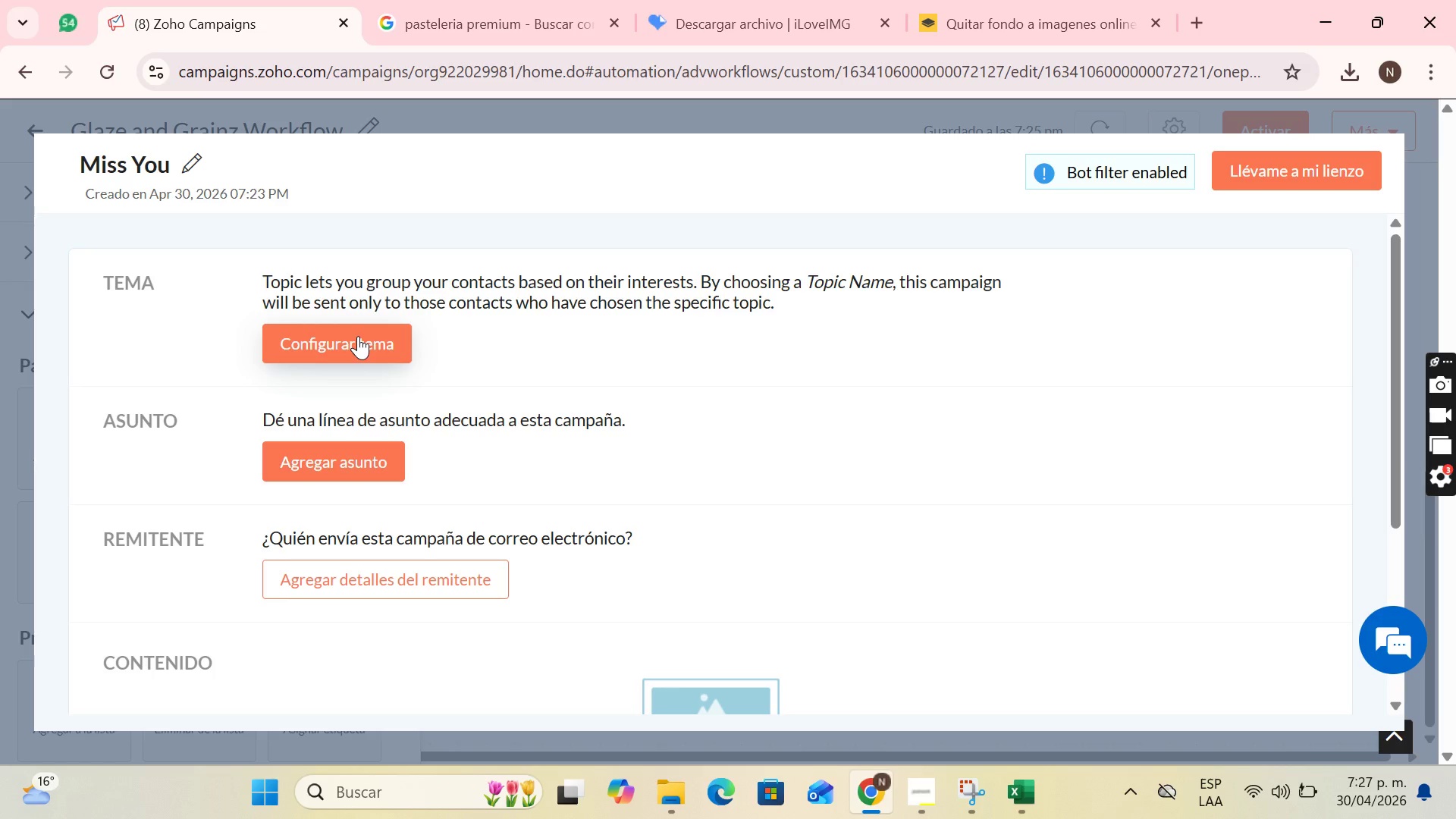 
left_click([351, 333])
 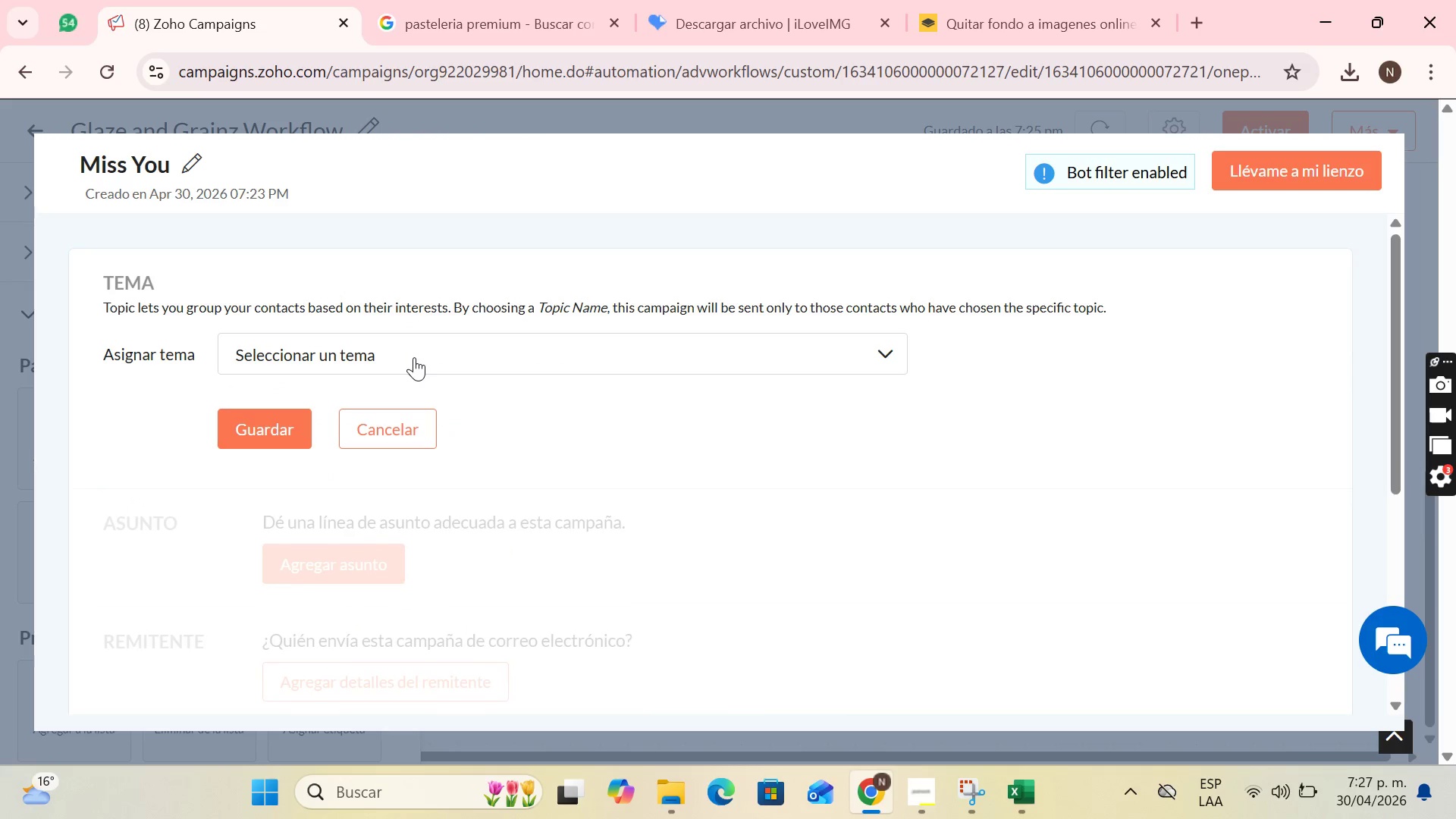 
left_click([429, 359])
 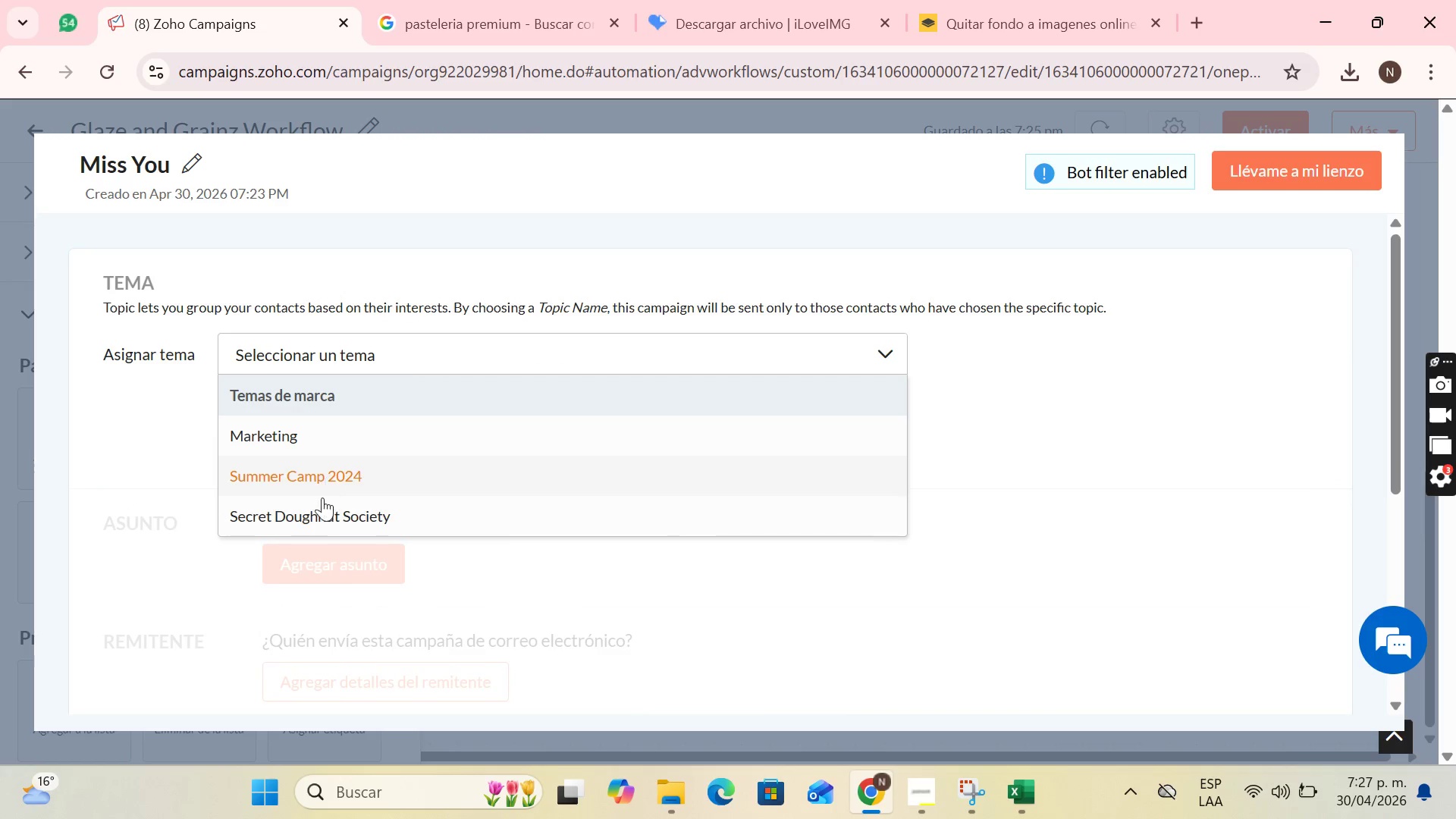 
left_click([321, 513])
 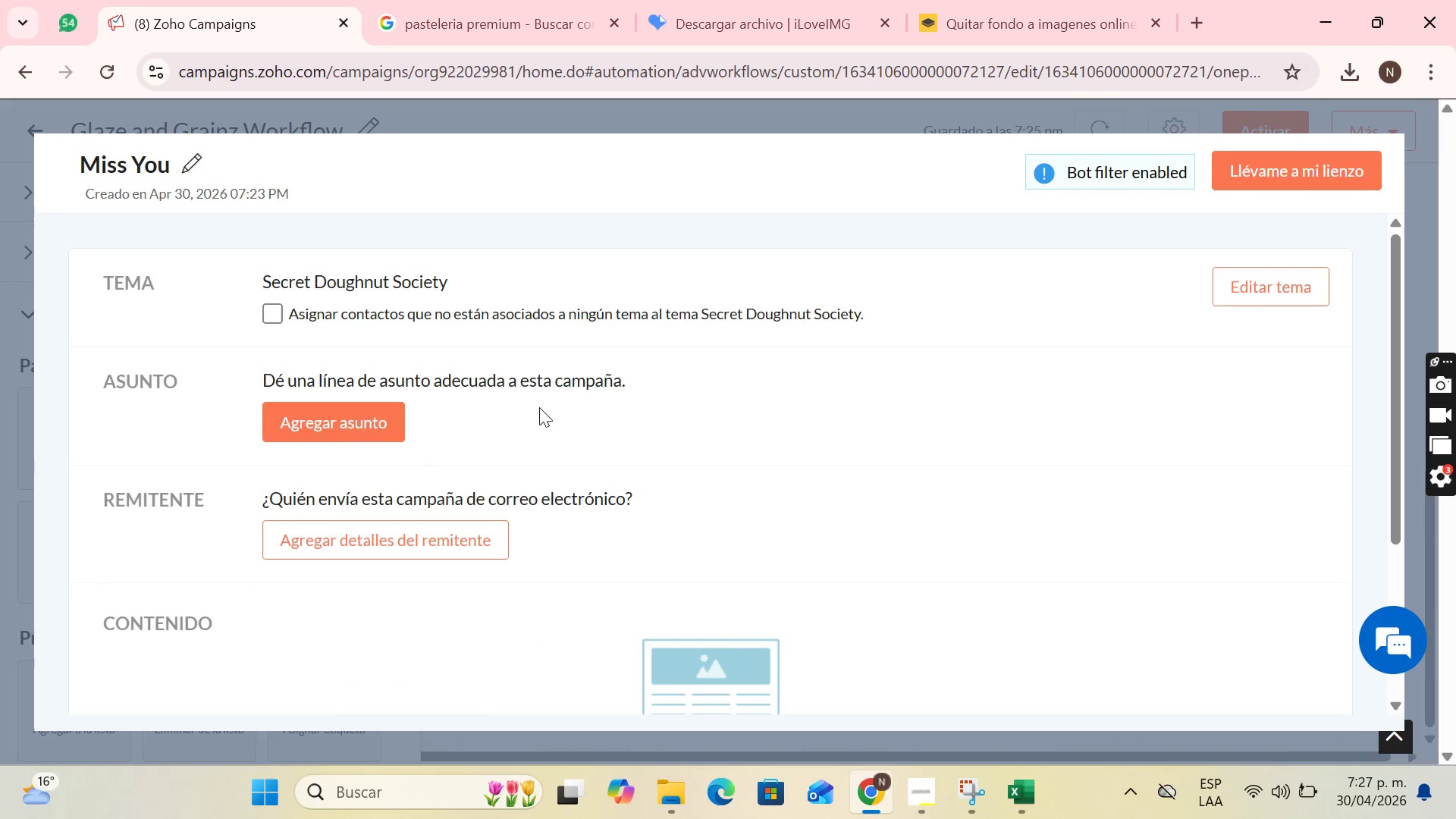 
wait(5.08)
 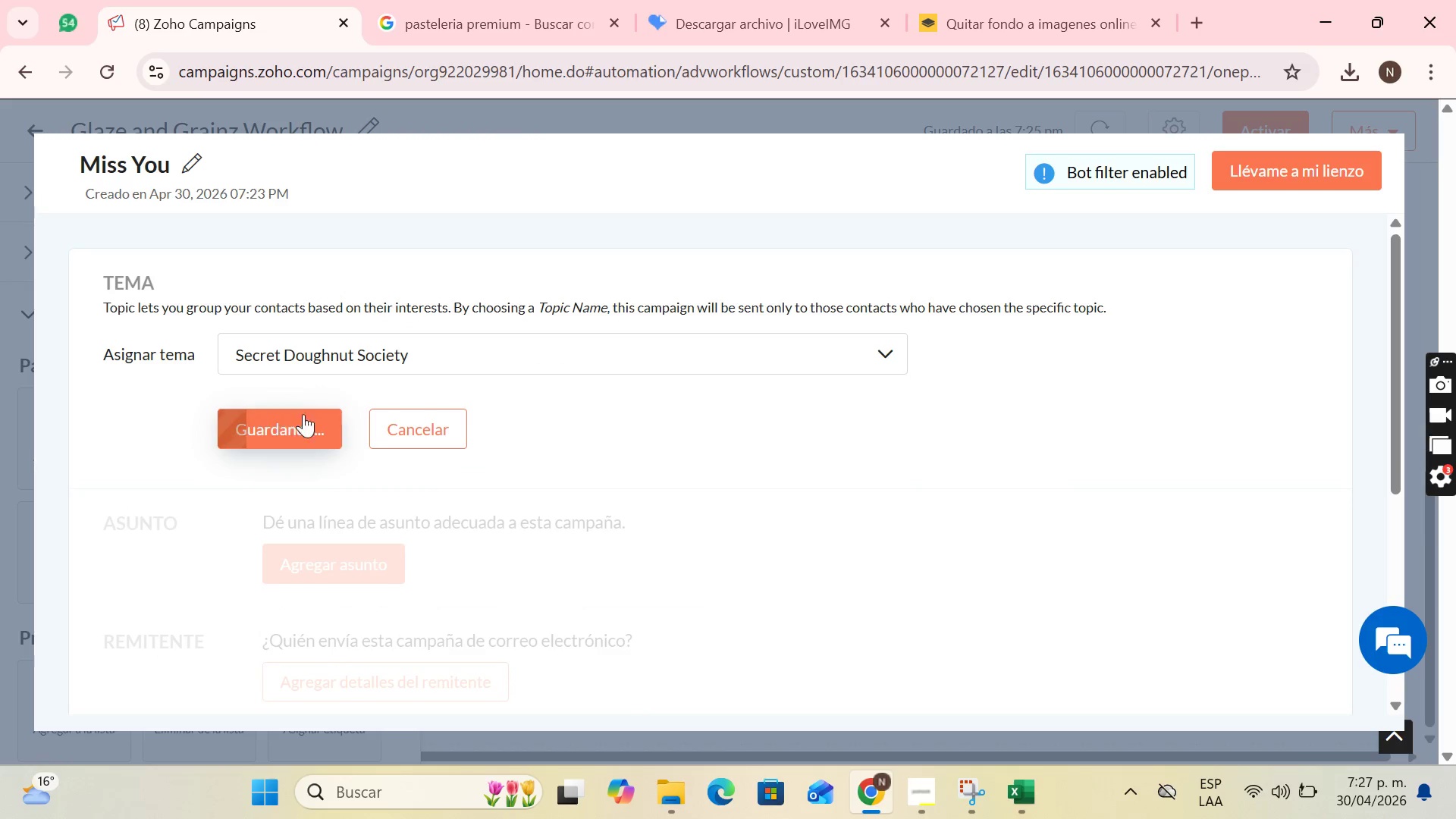 
left_click([378, 425])
 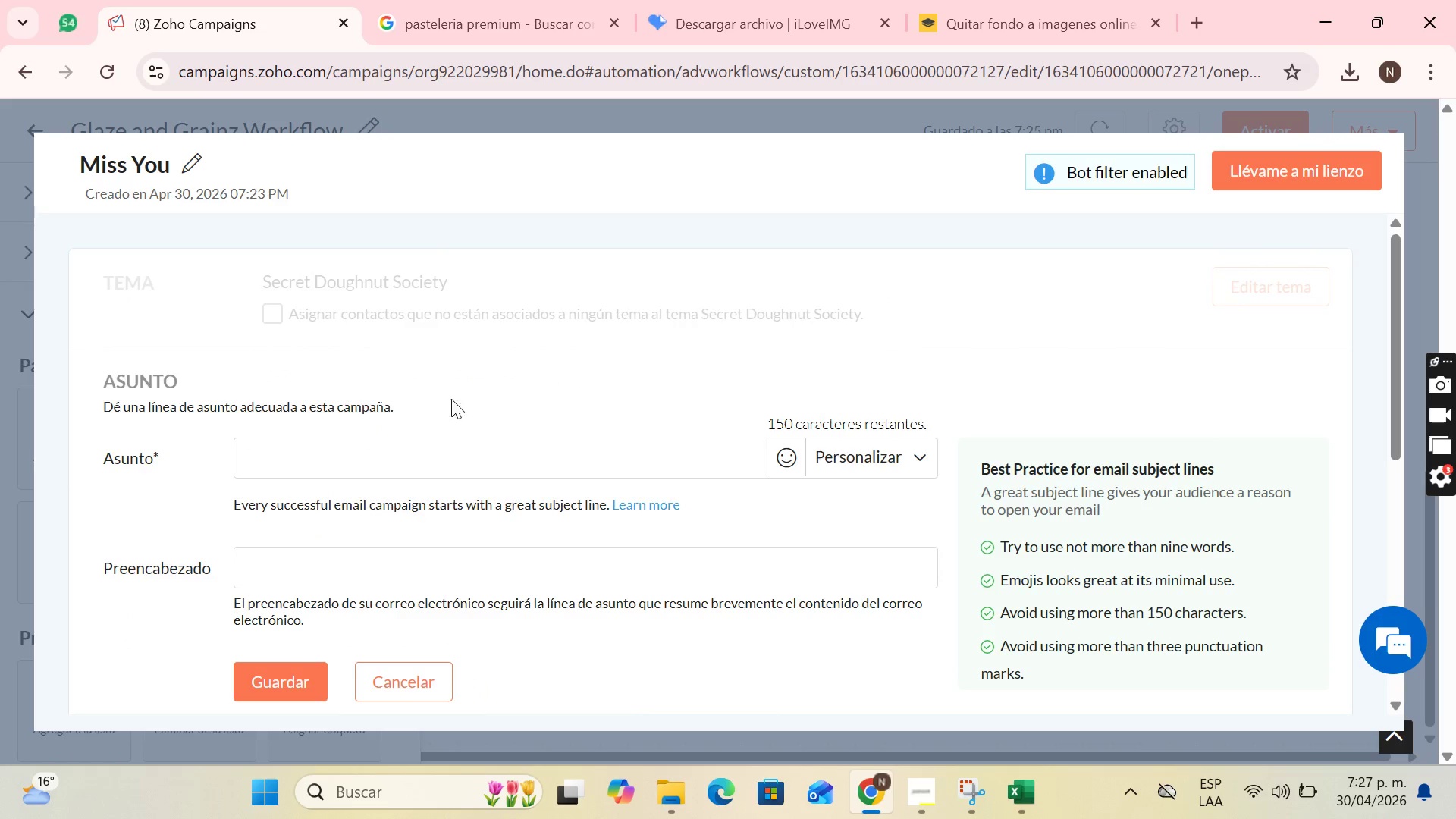 
left_click([397, 441])
 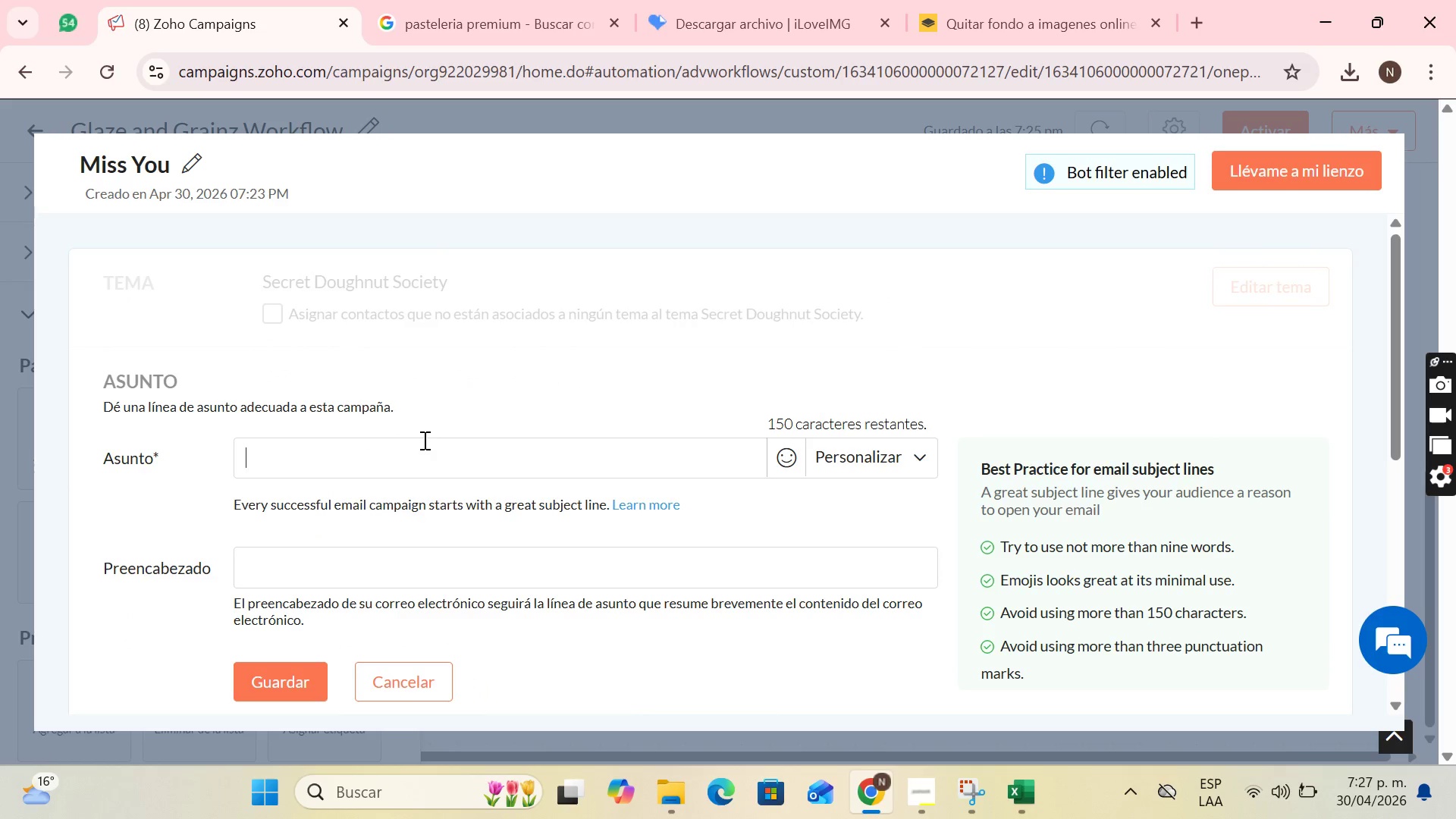 
key(CapsLock)
 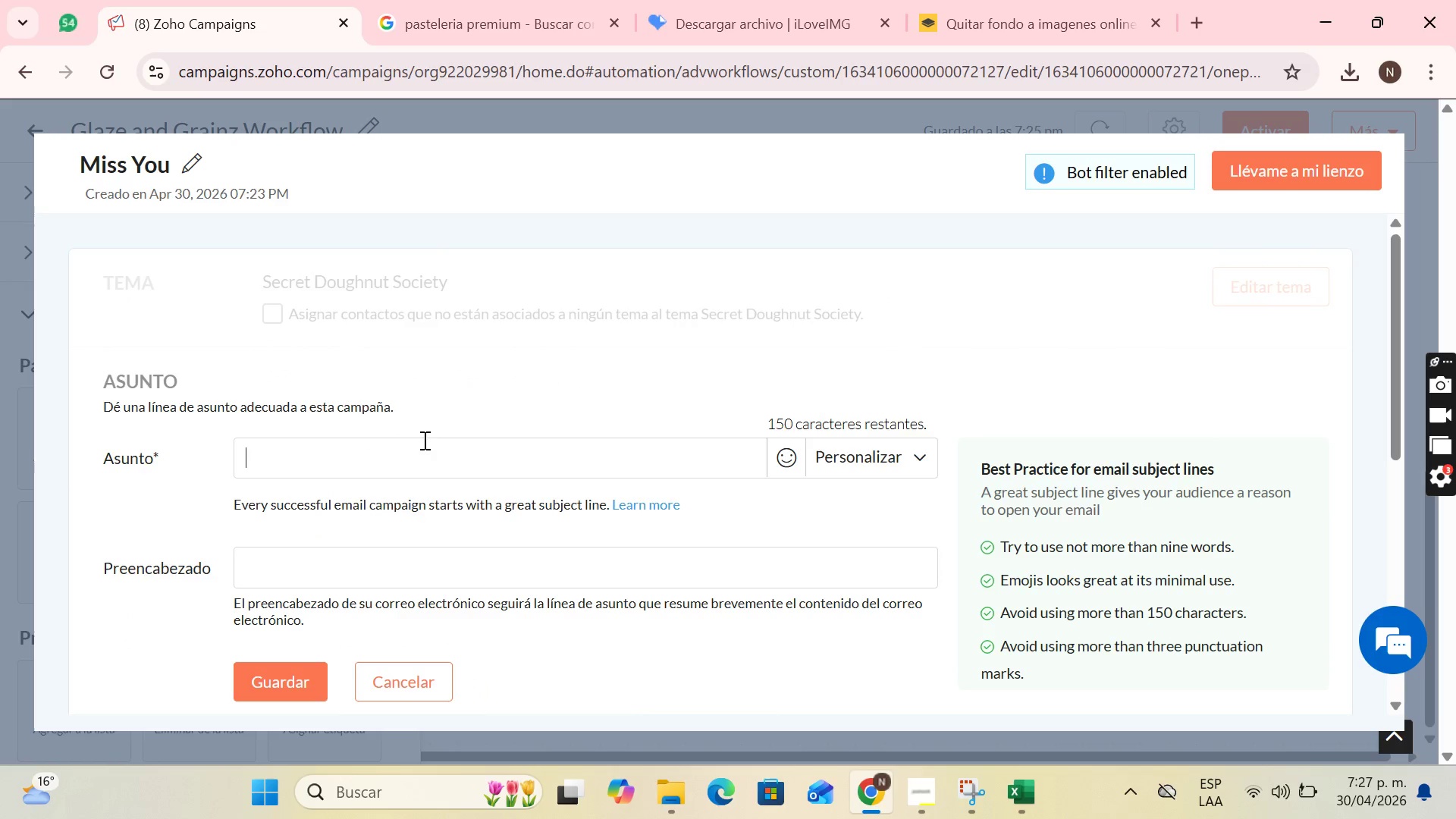 
key(A)
 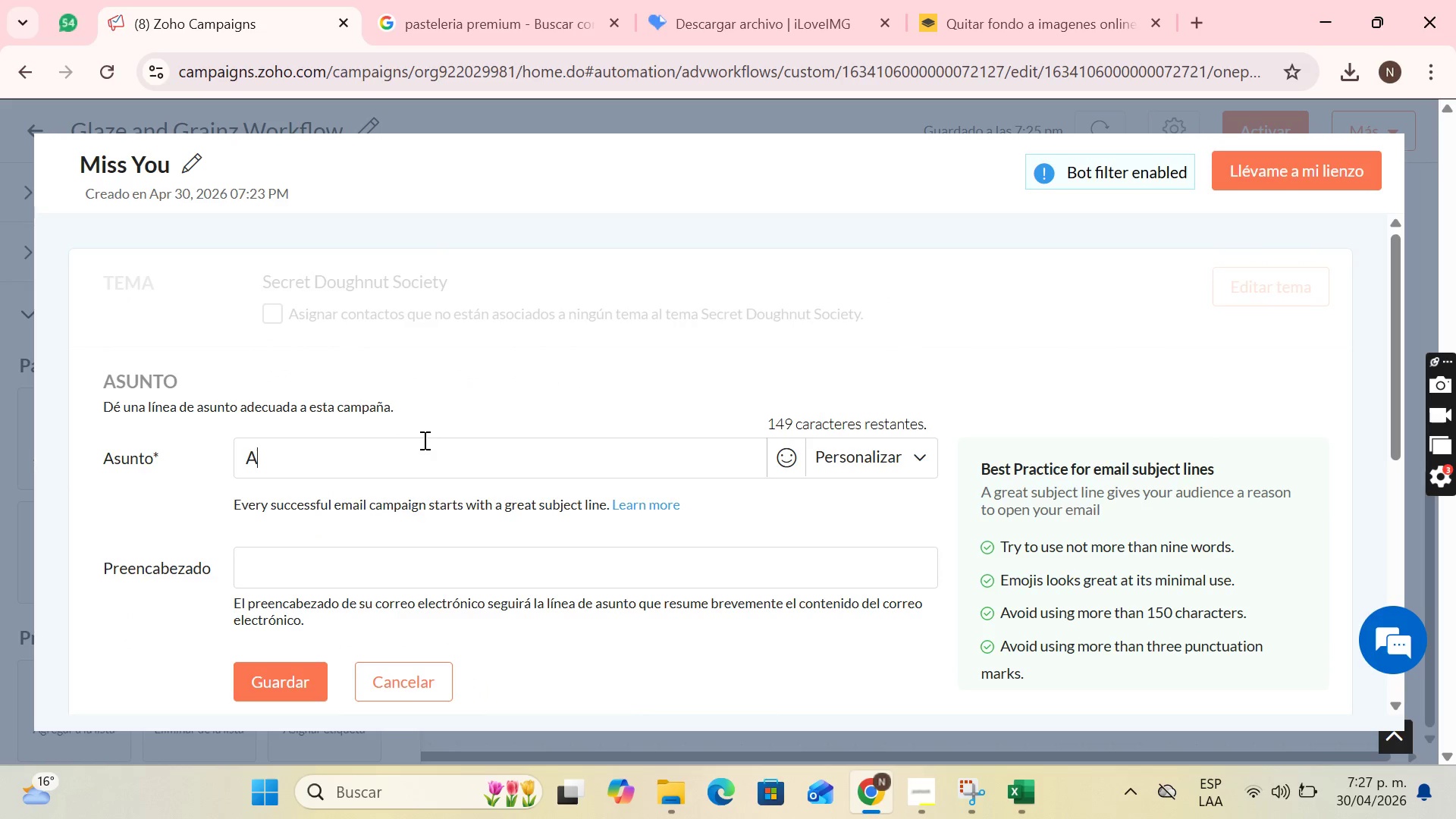 
key(CapsLock)
 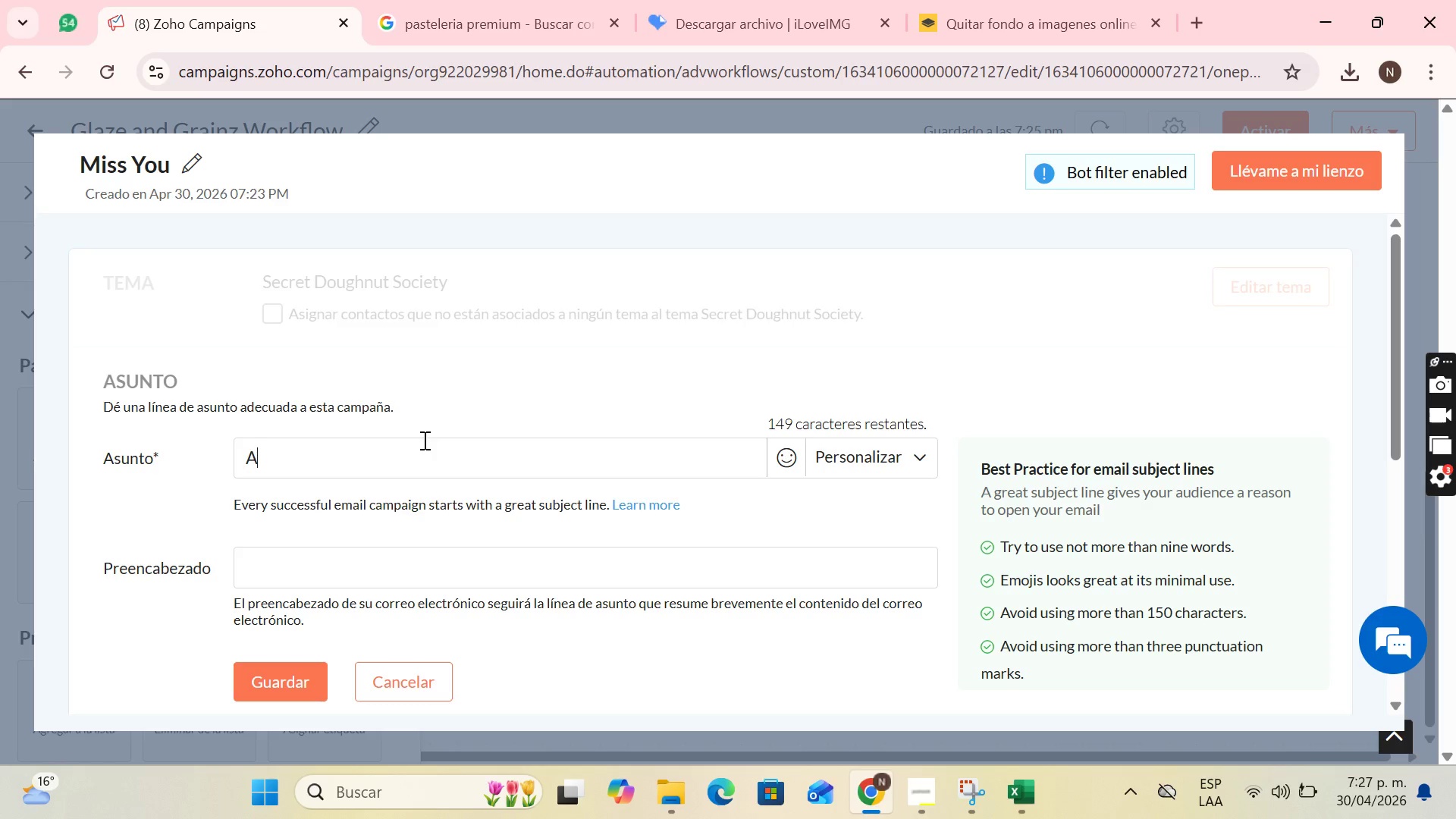 
key(Backspace)
 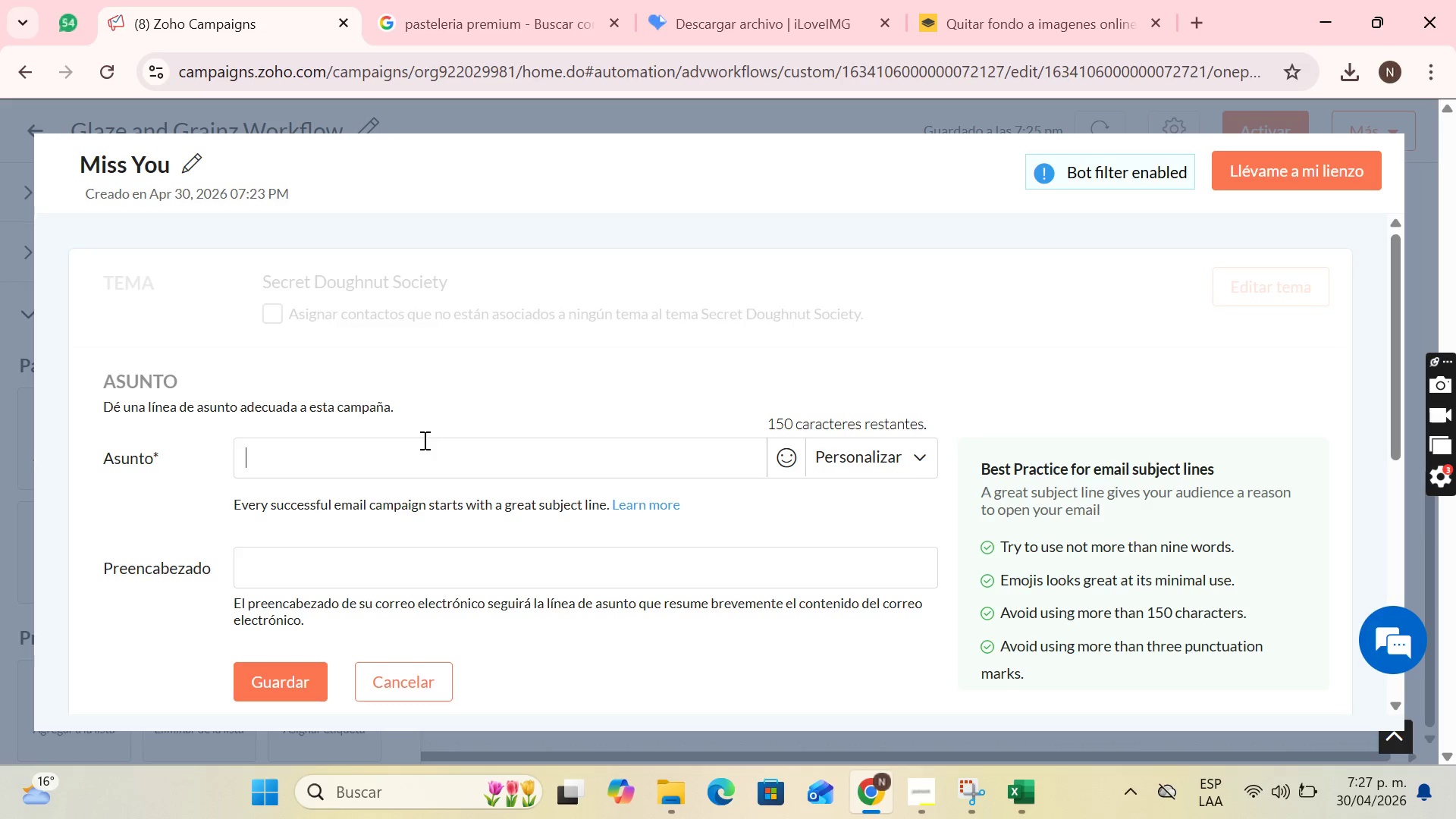 
wait(10.28)
 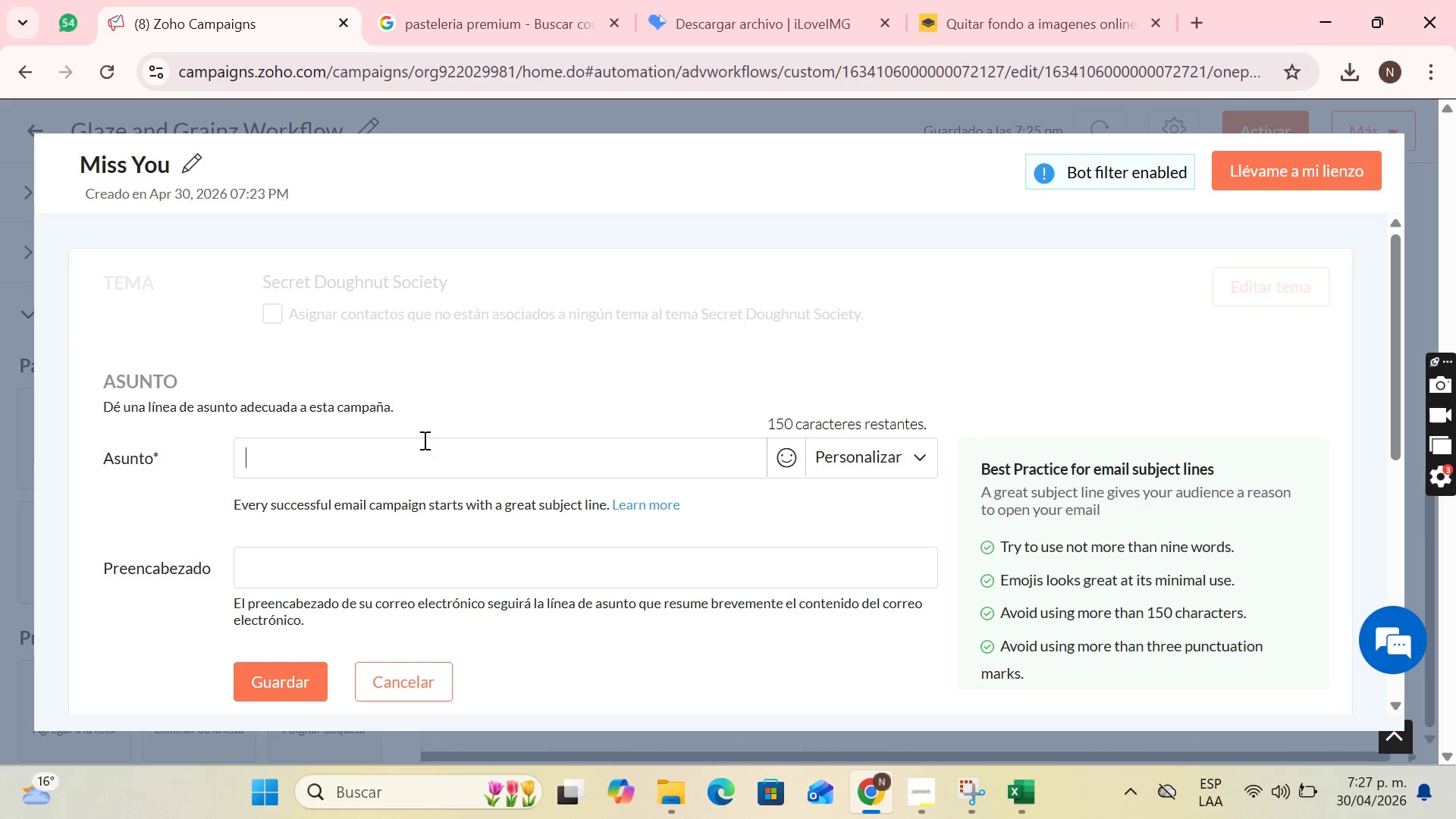 
type(You still save your invitation )
 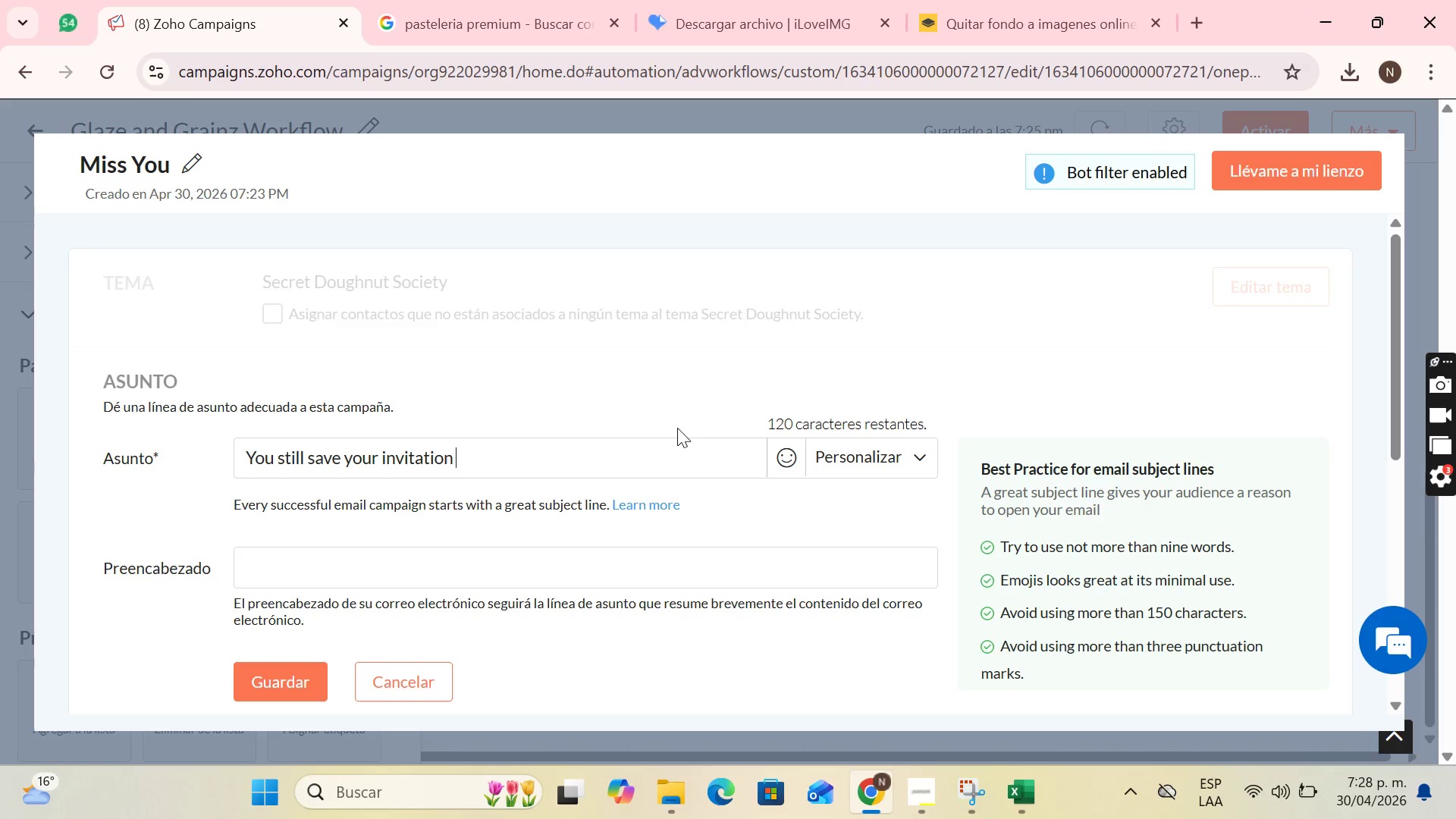 
left_click([861, 466])
 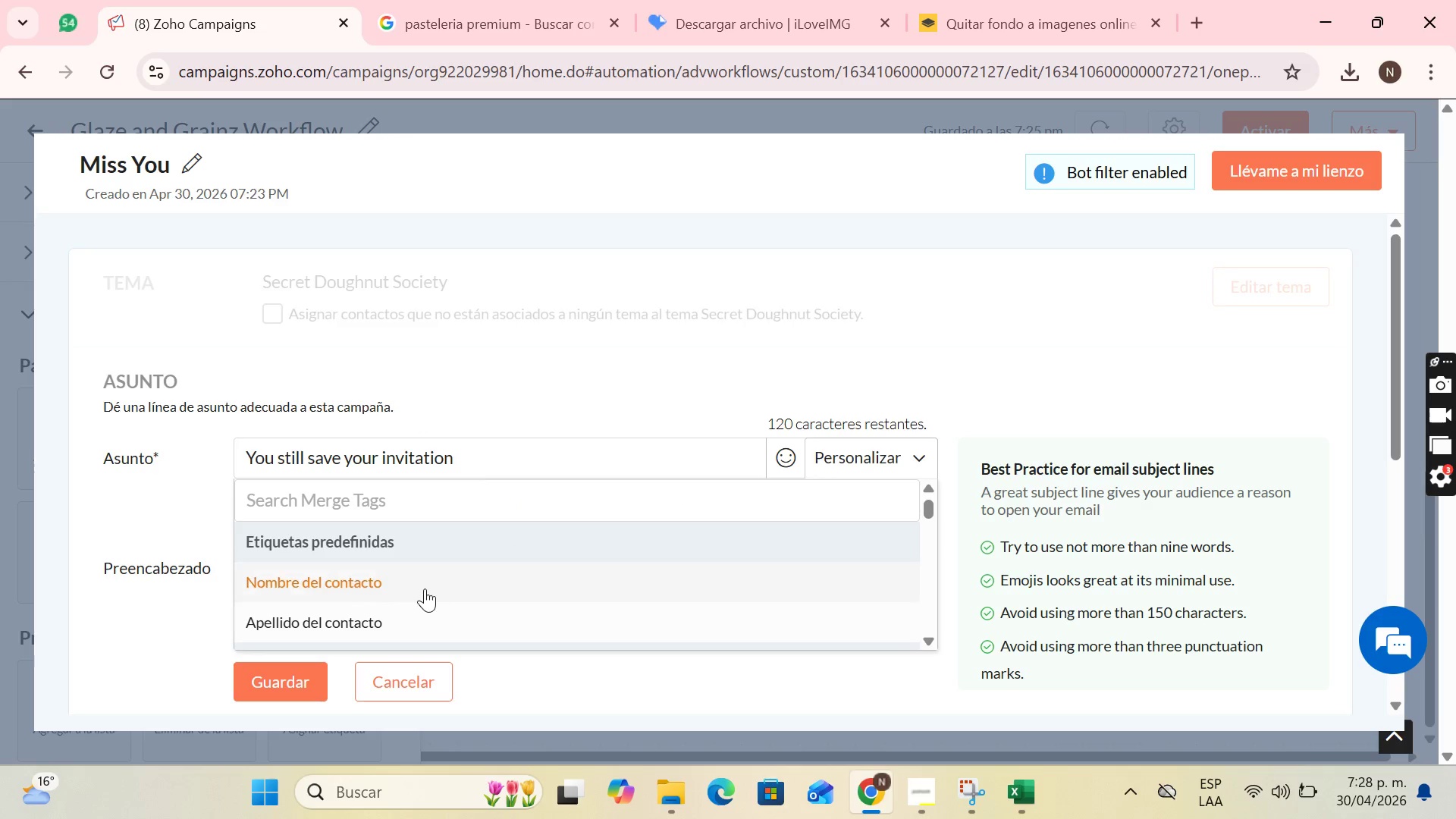 
left_click([425, 588])
 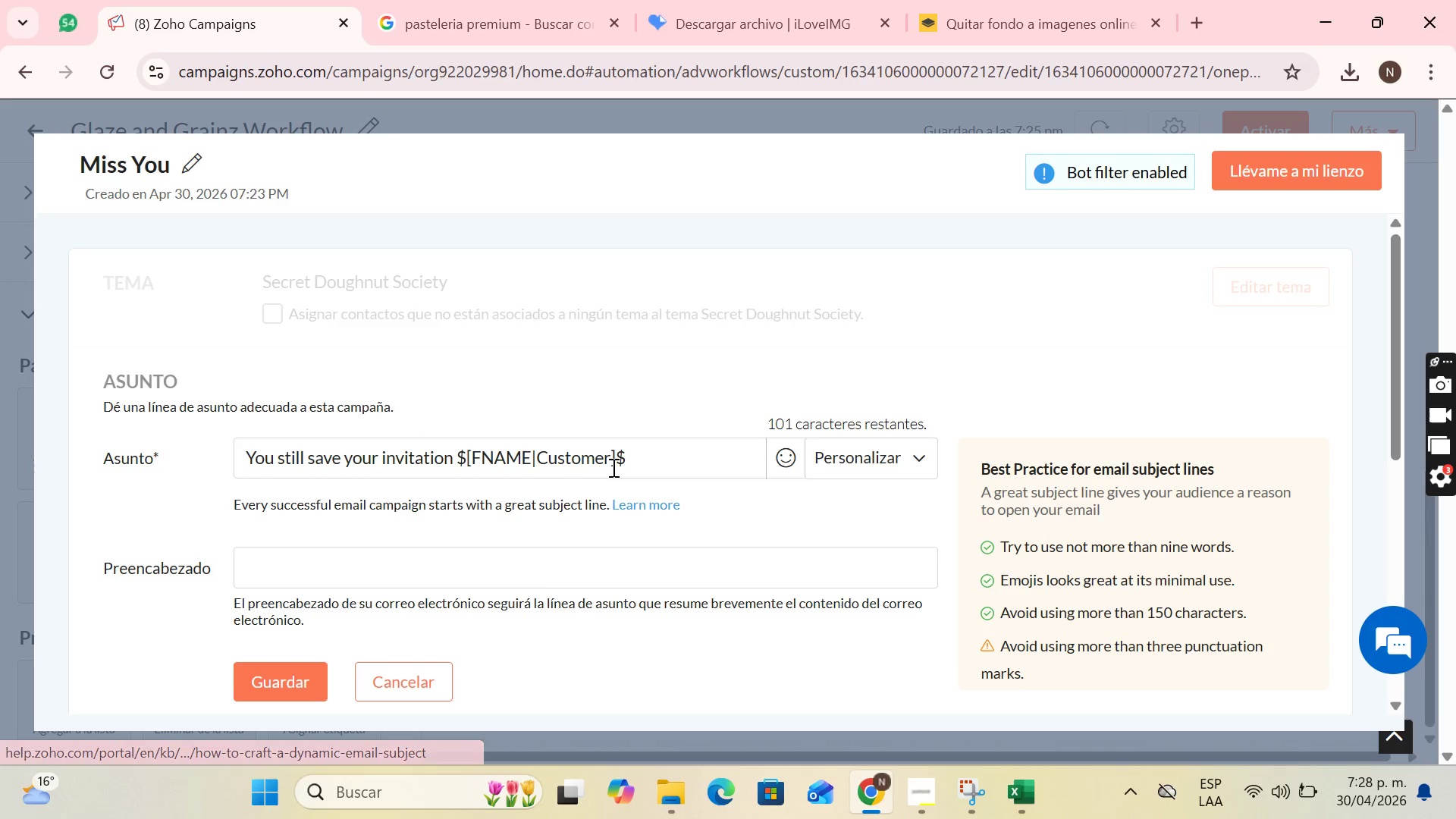 
key(Shift+BracketLeft)
 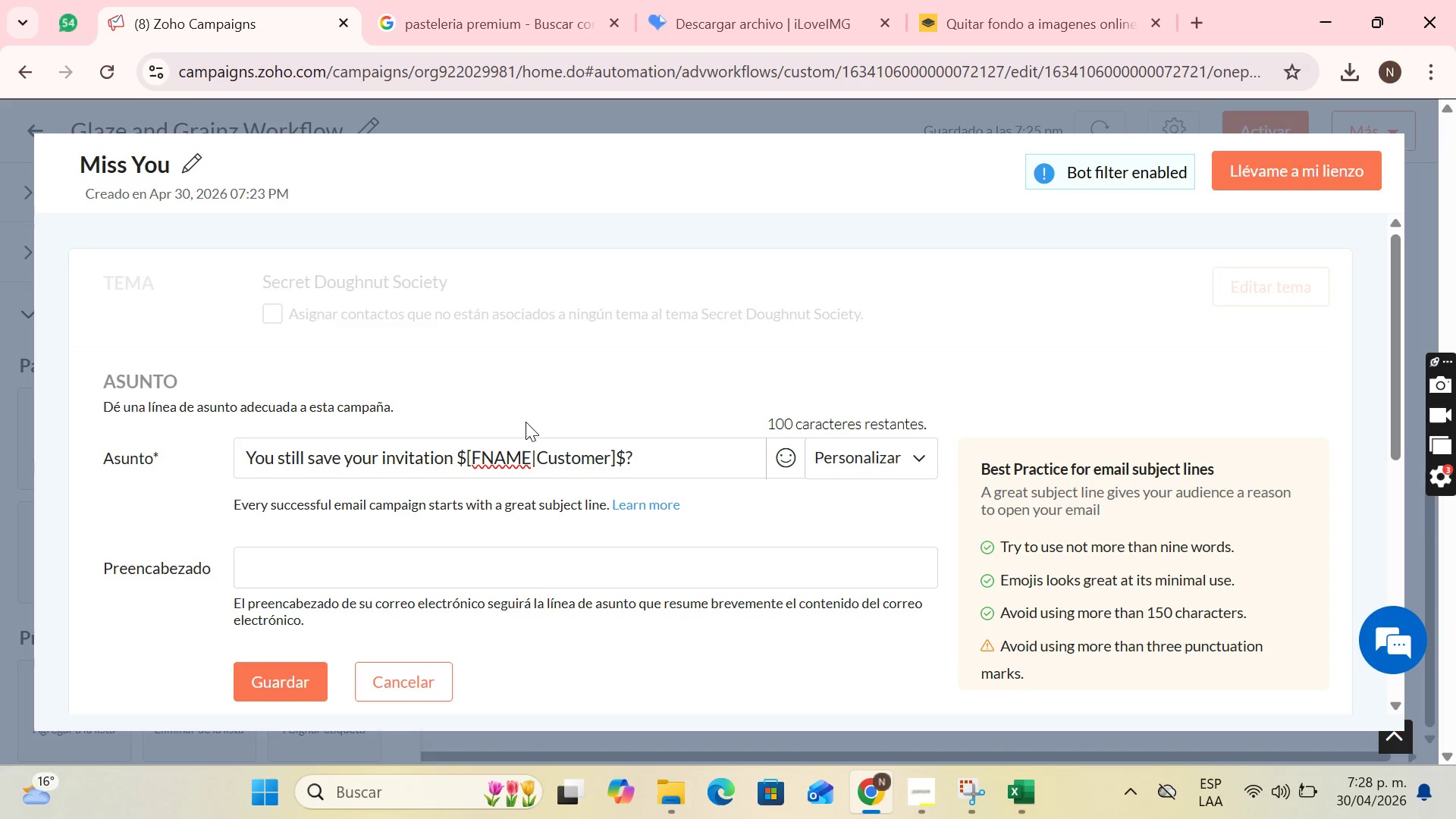 
left_click_drag(start_coordinate=[519, 542], to_coordinate=[519, 547])
 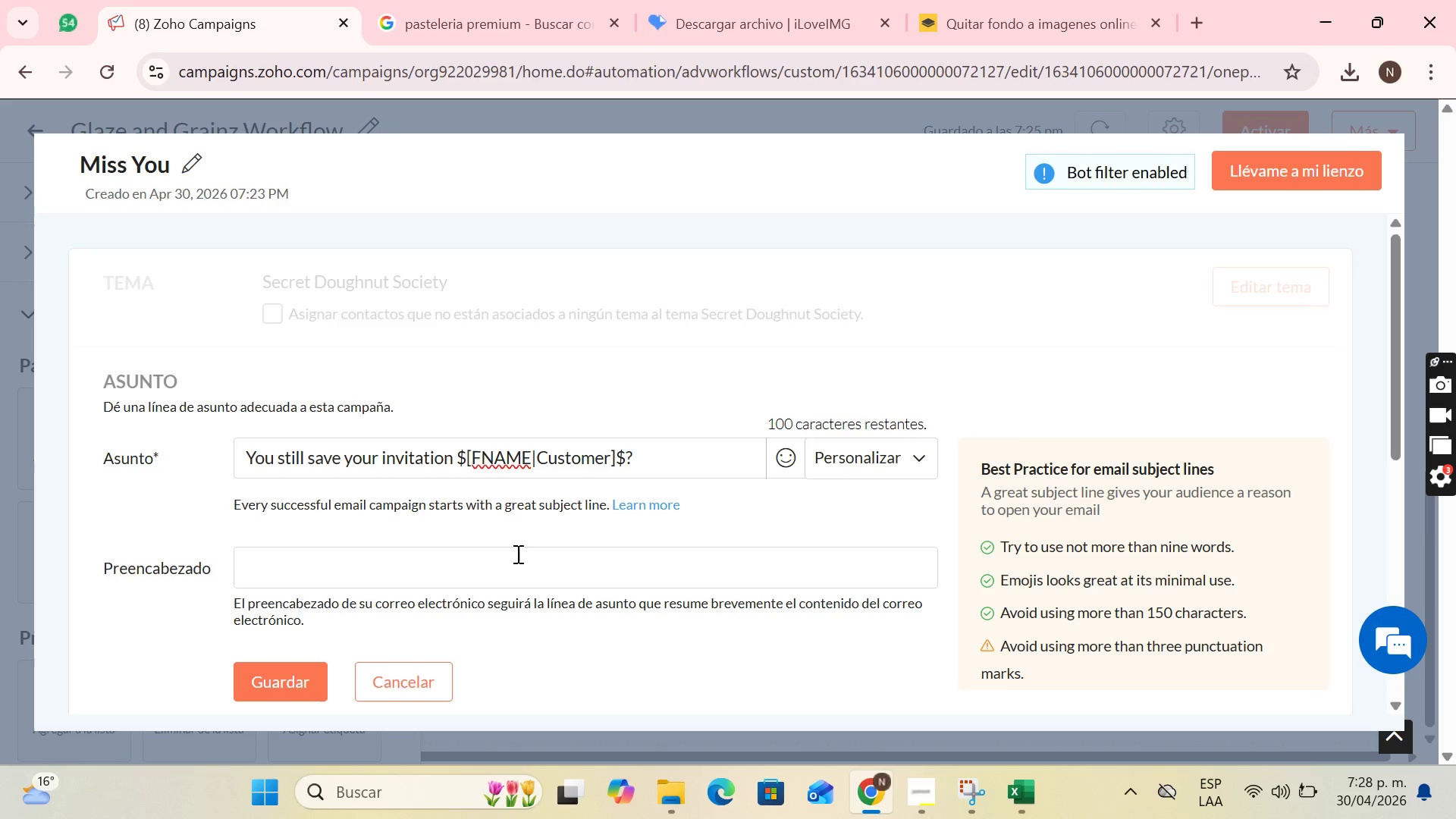 
double_click([516, 554])
 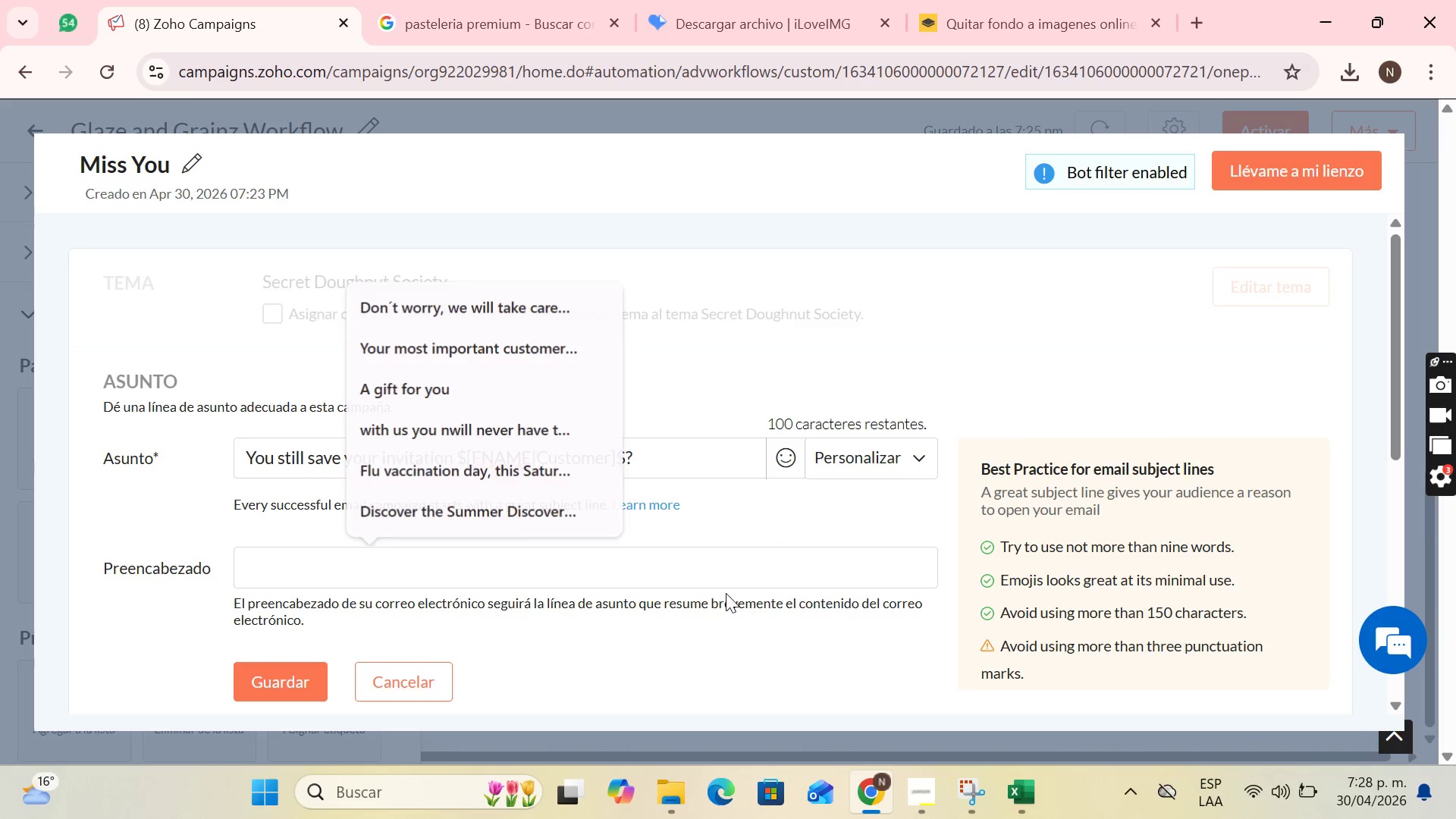 
double_click([723, 566])
 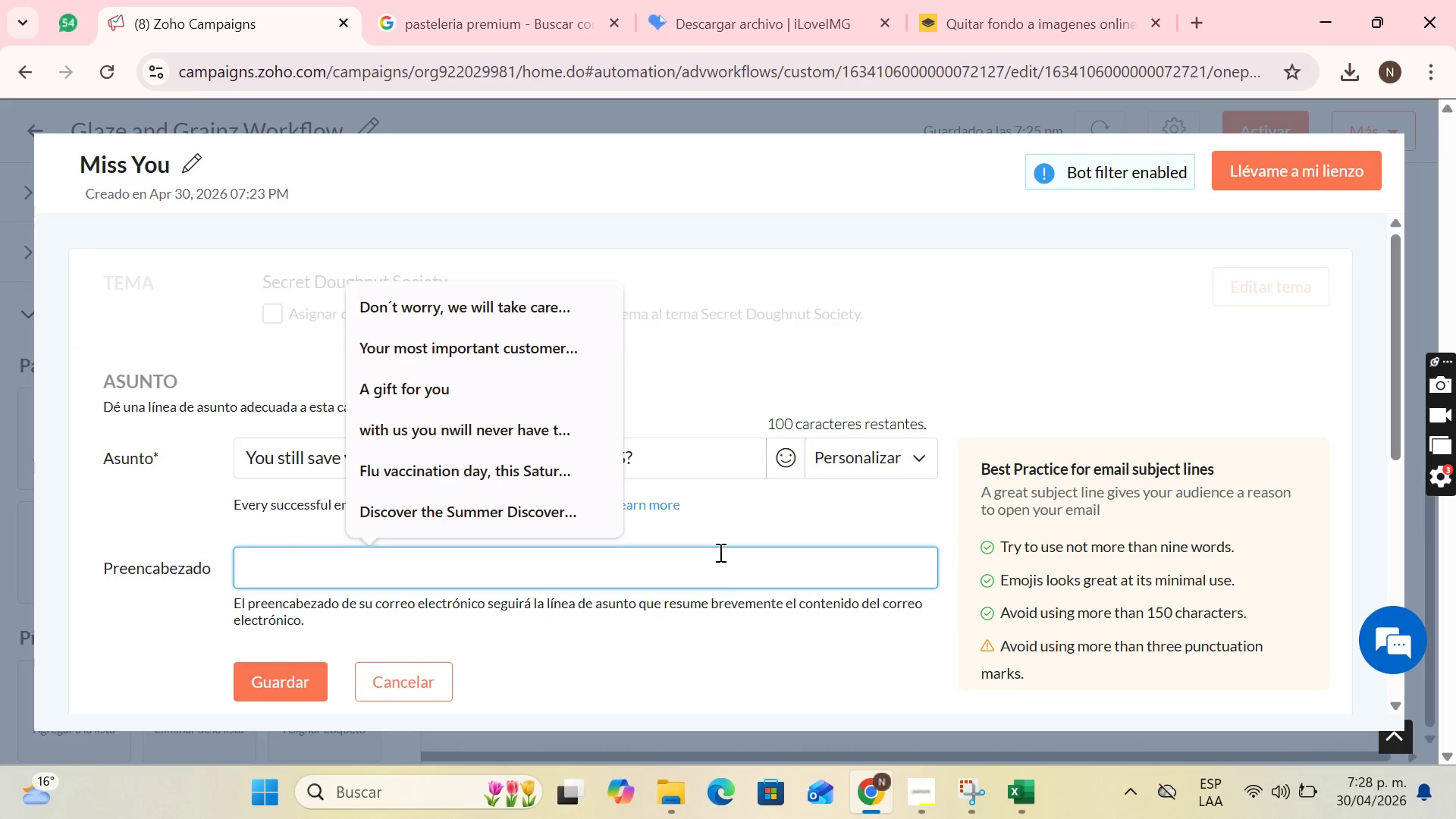 
wait(10.22)
 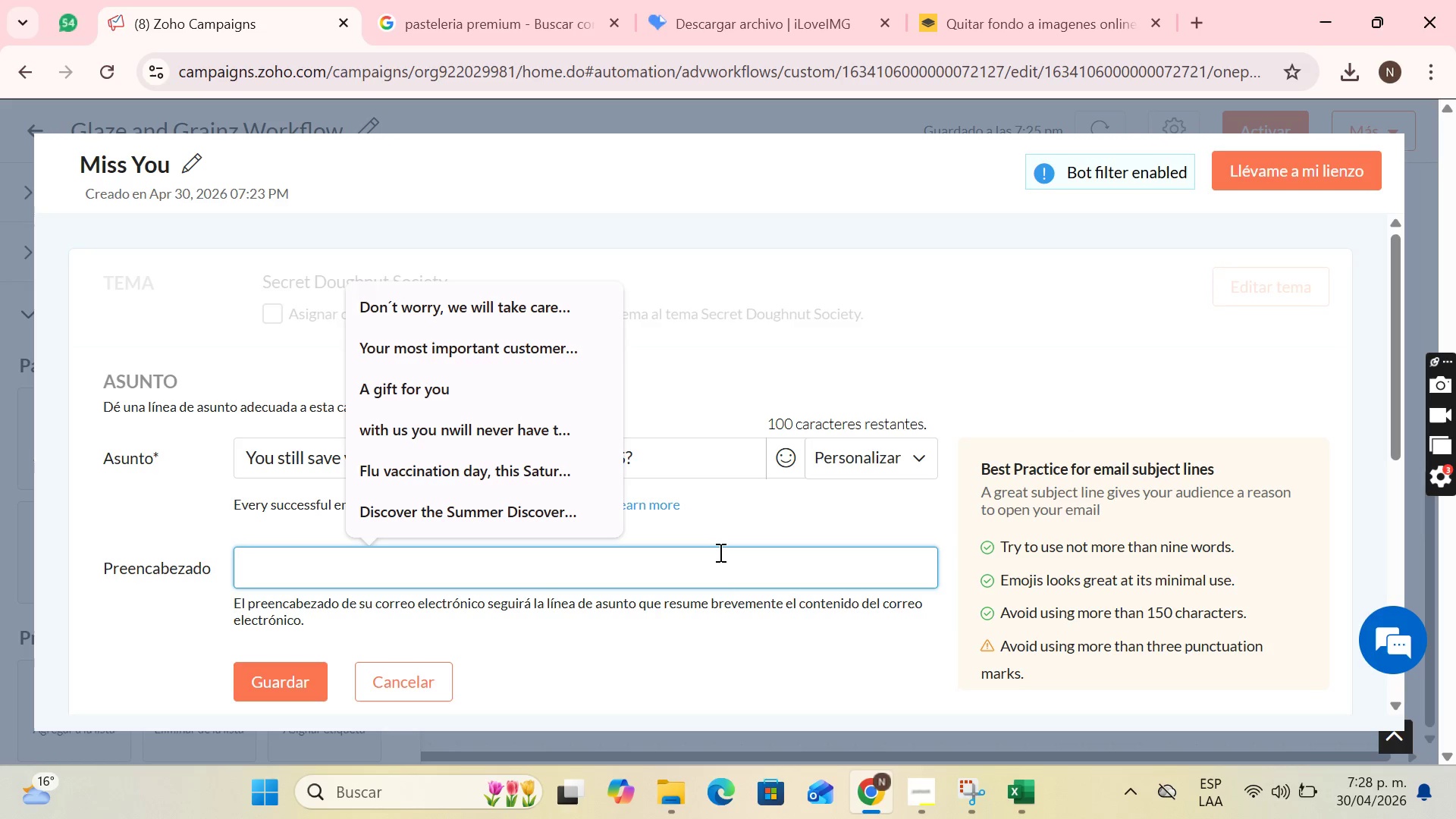 
key(E)
 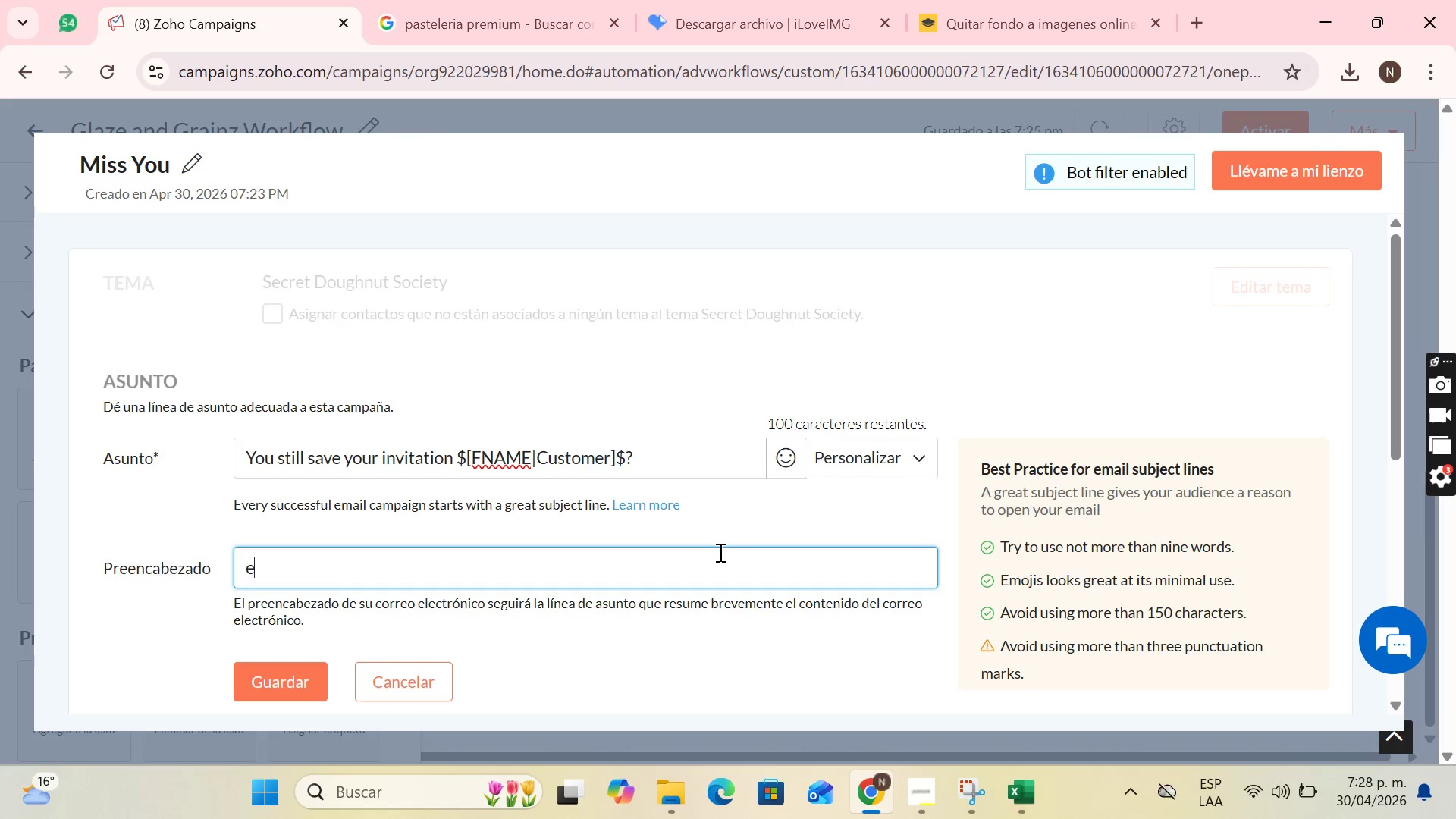 
key(Backspace)
 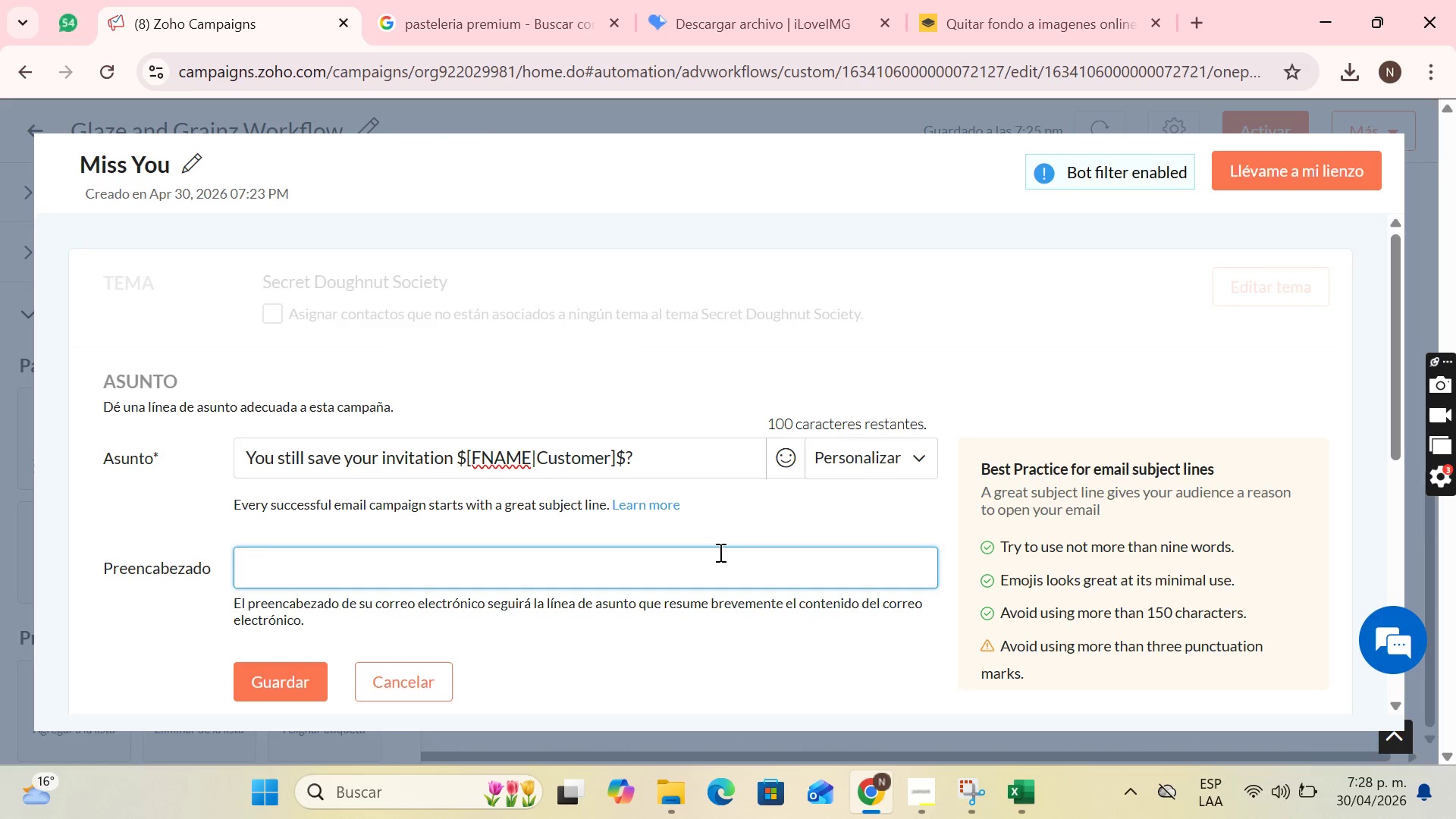 
key(CapsLock)
 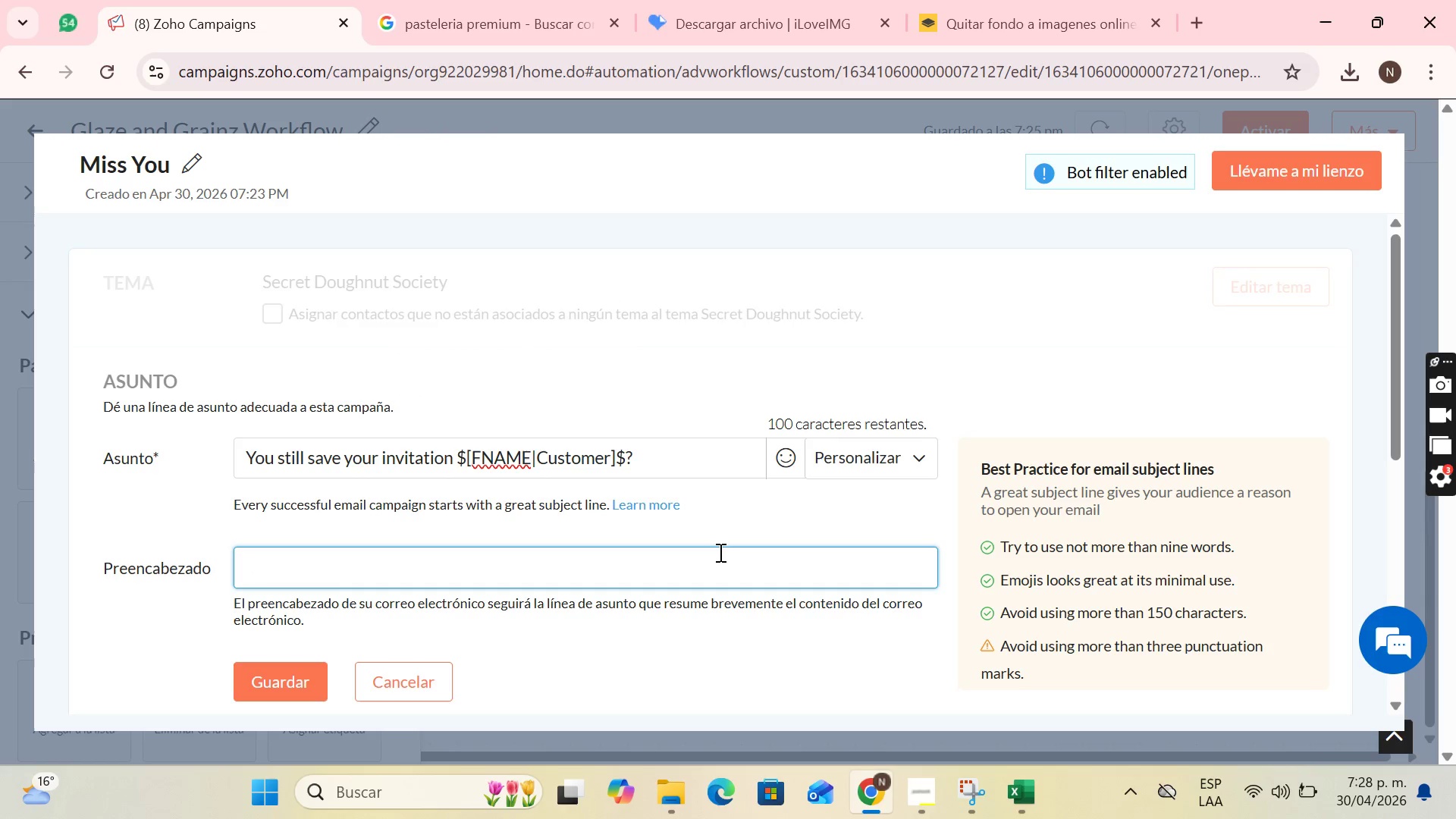 
key(E)
 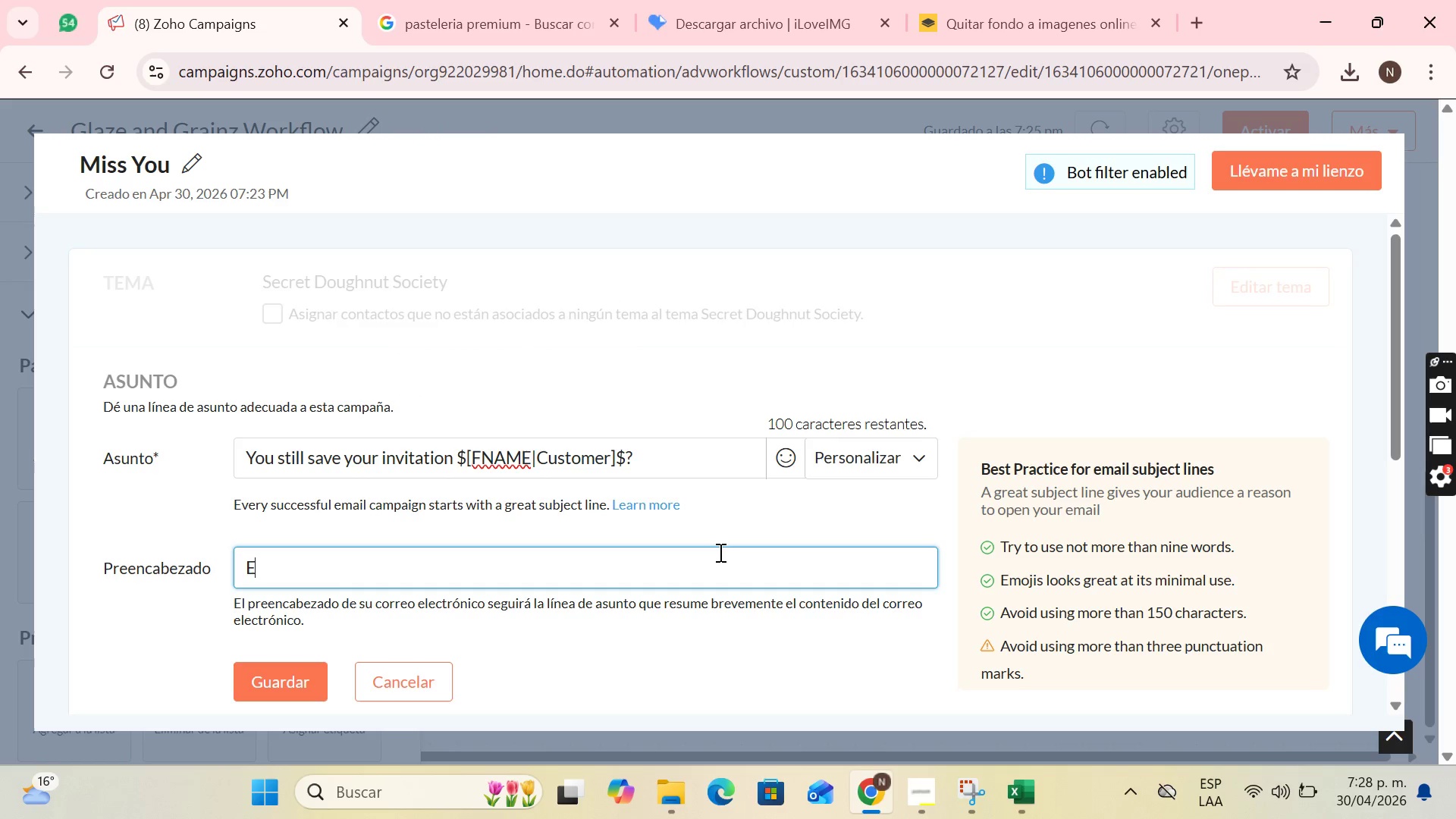 
key(CapsLock)
 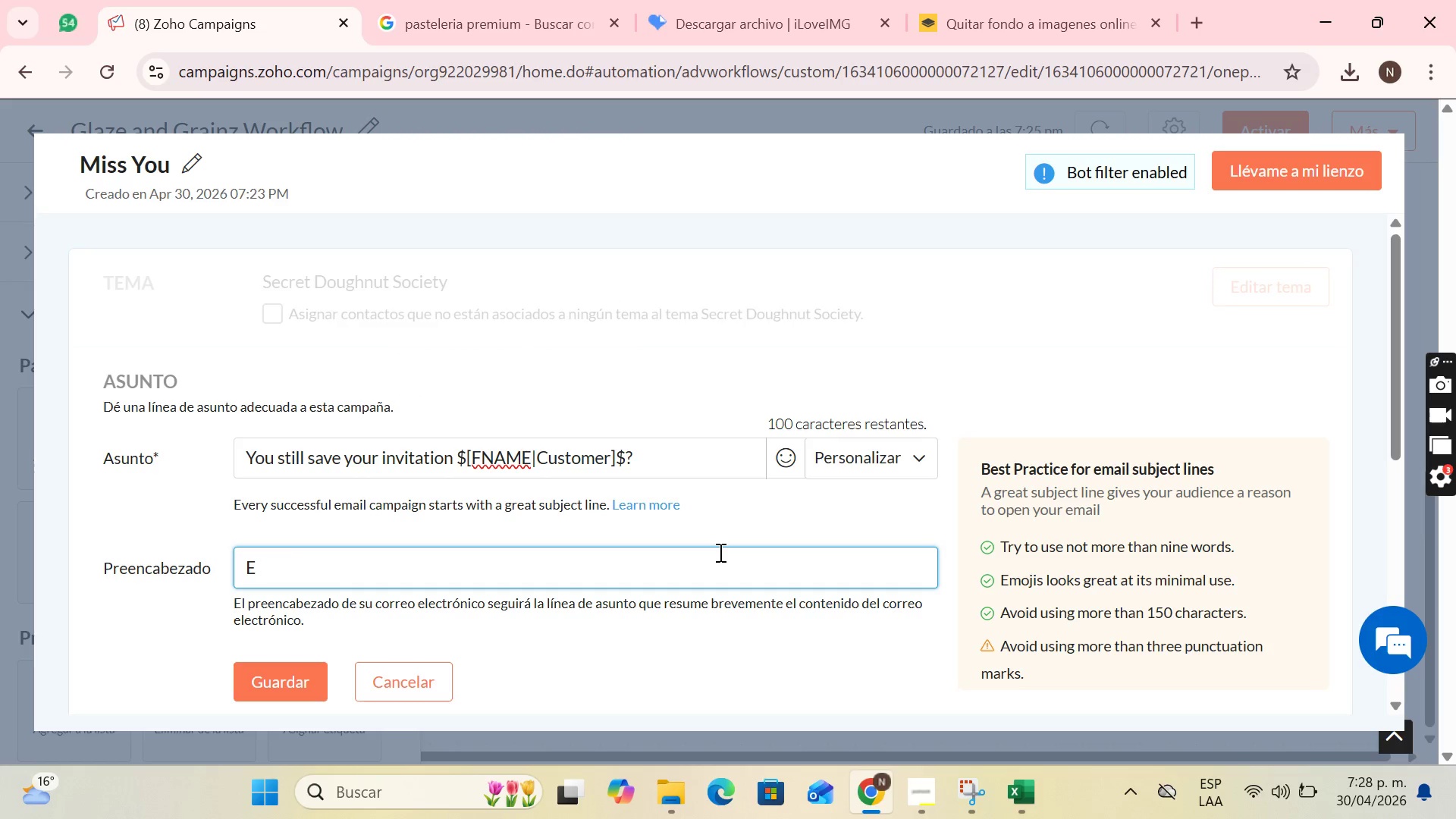 
wait(6.33)
 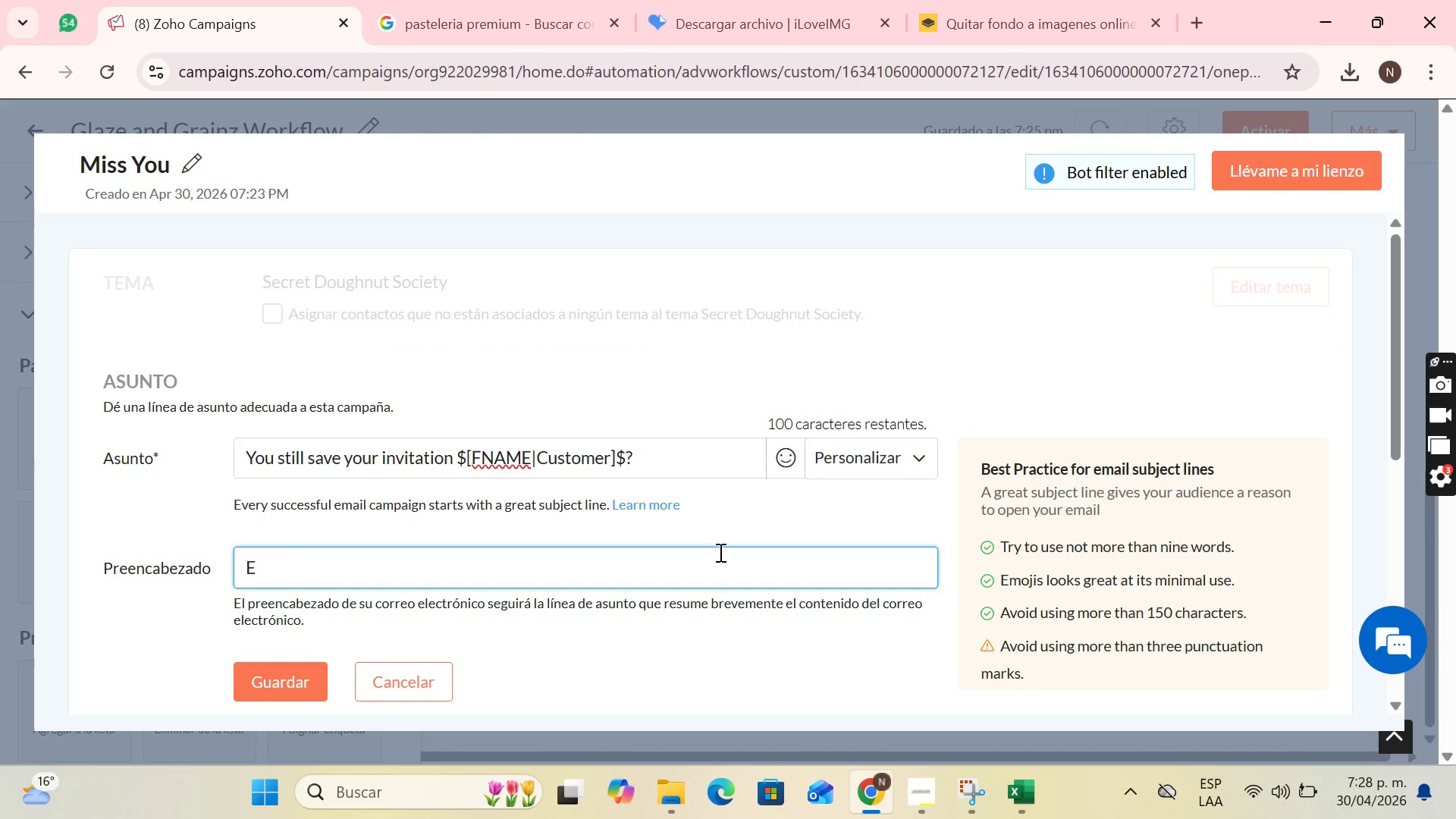 
key(Backspace)
 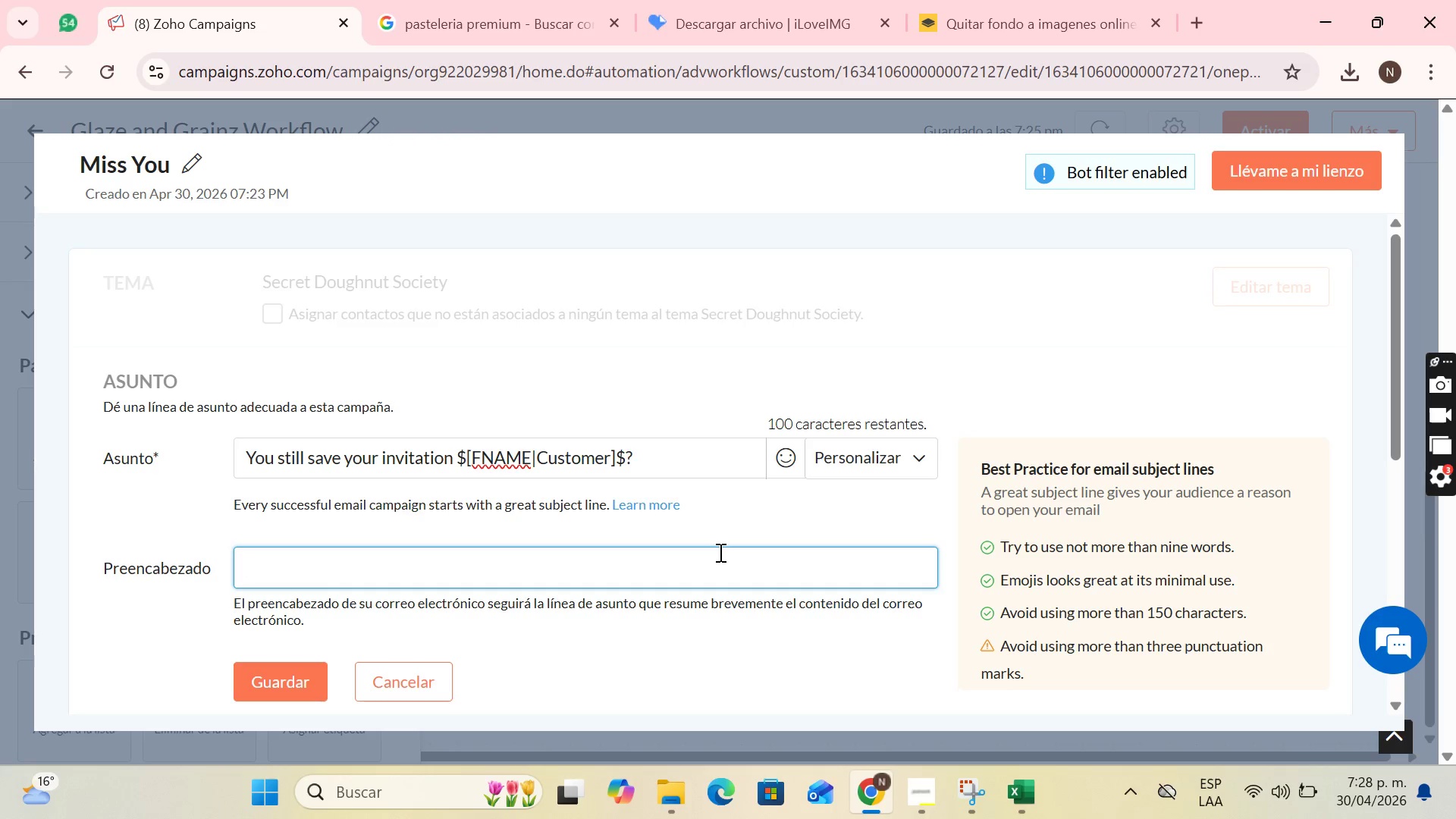 
wait(10.88)
 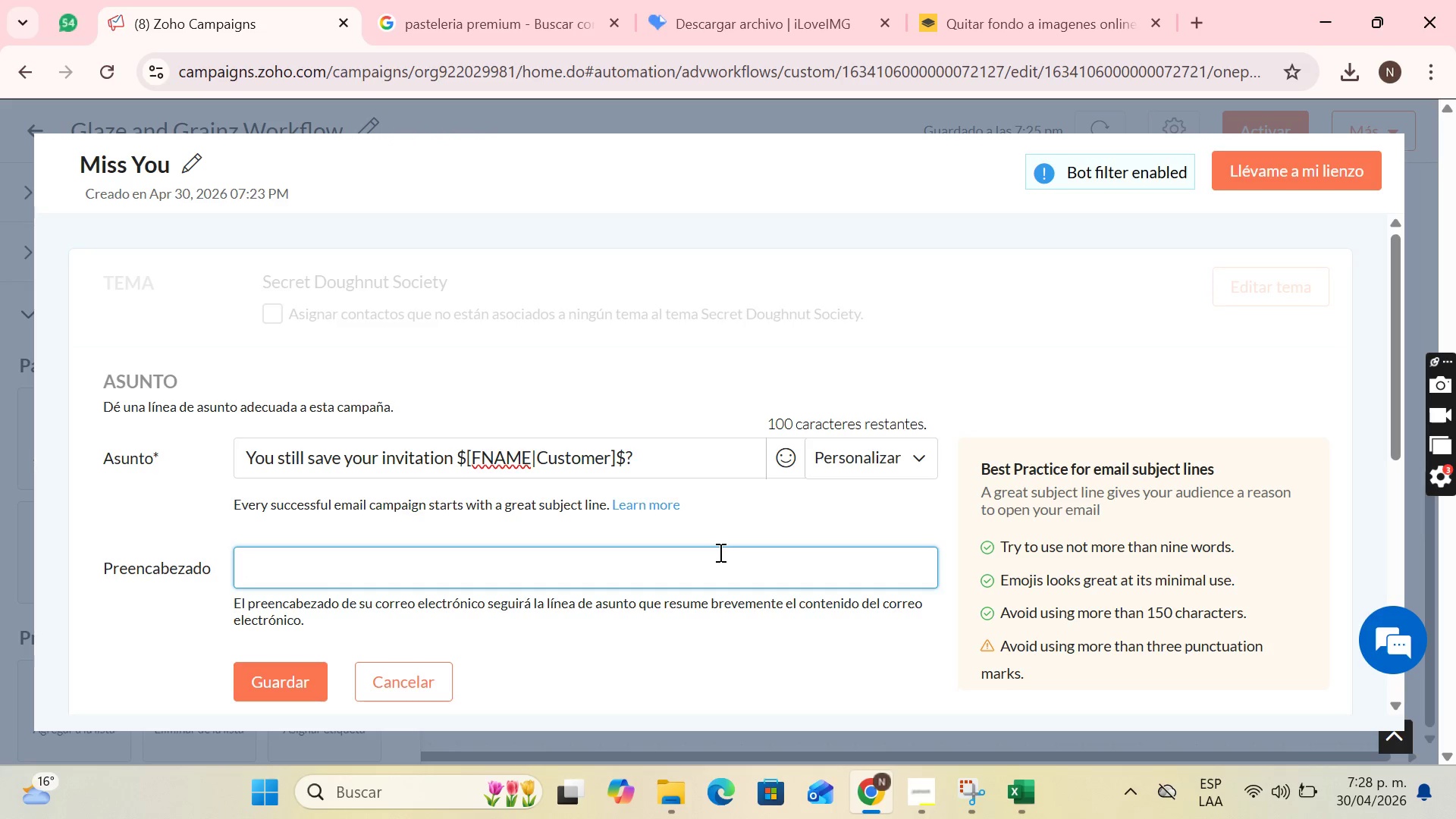 
type(Access to r)
key(Backspace)
type(the se)
key(Backspace)
key(Backspace)
type(Secret Doughnut Society is still waiting for you)
 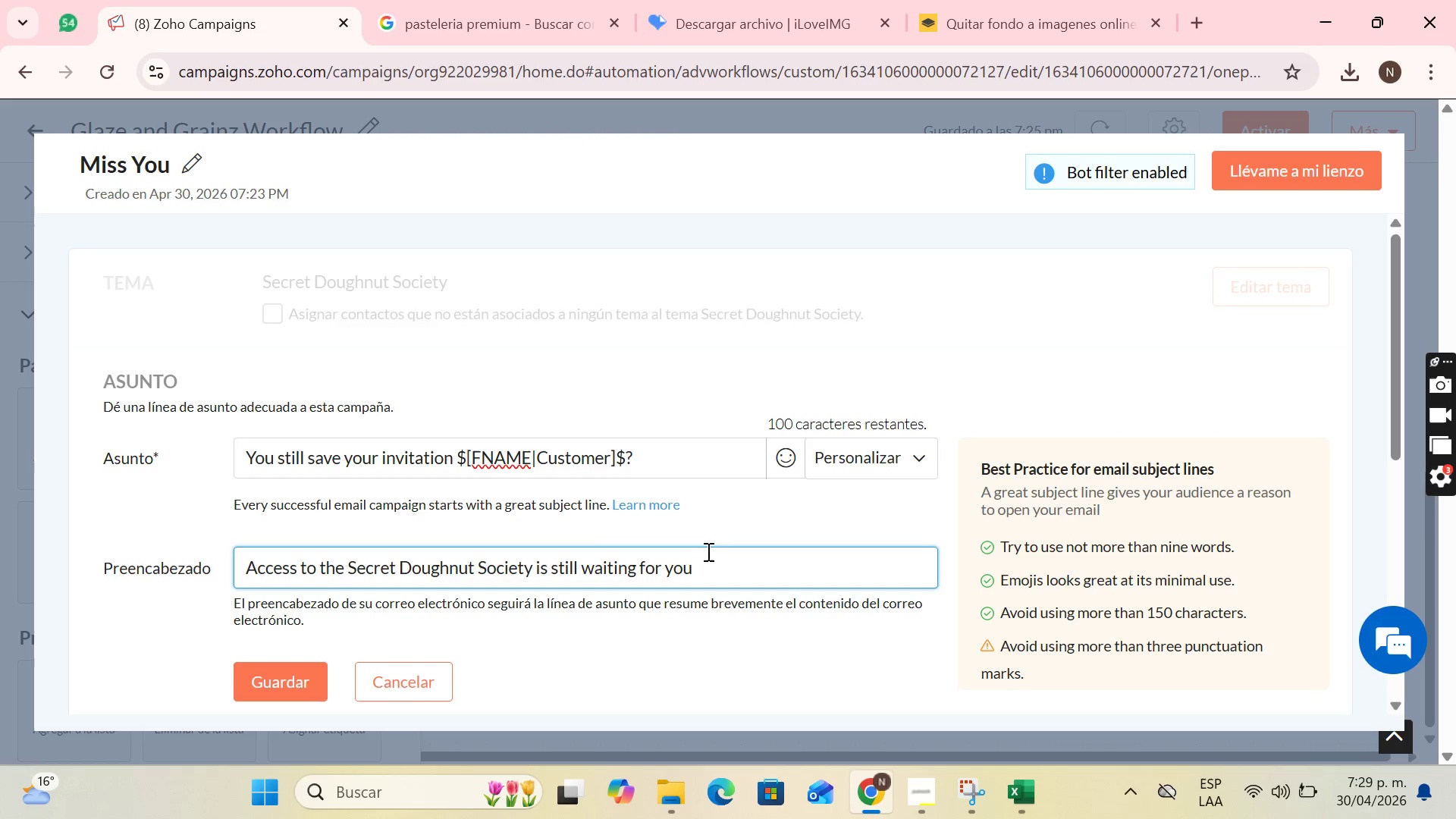 
scroll: coordinate [584, 547], scroll_direction: down, amount: 2.0
 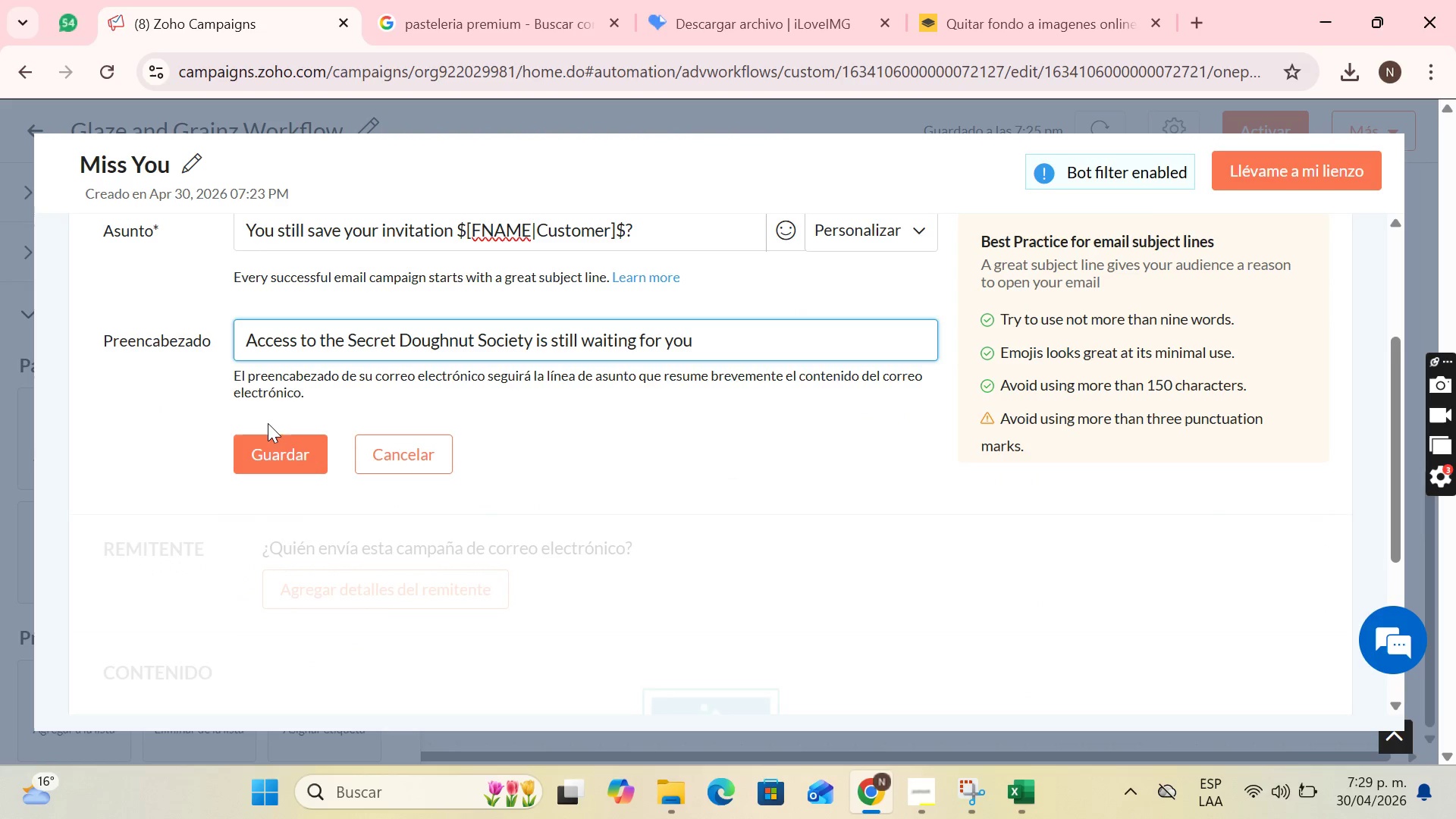 
left_click([263, 446])
 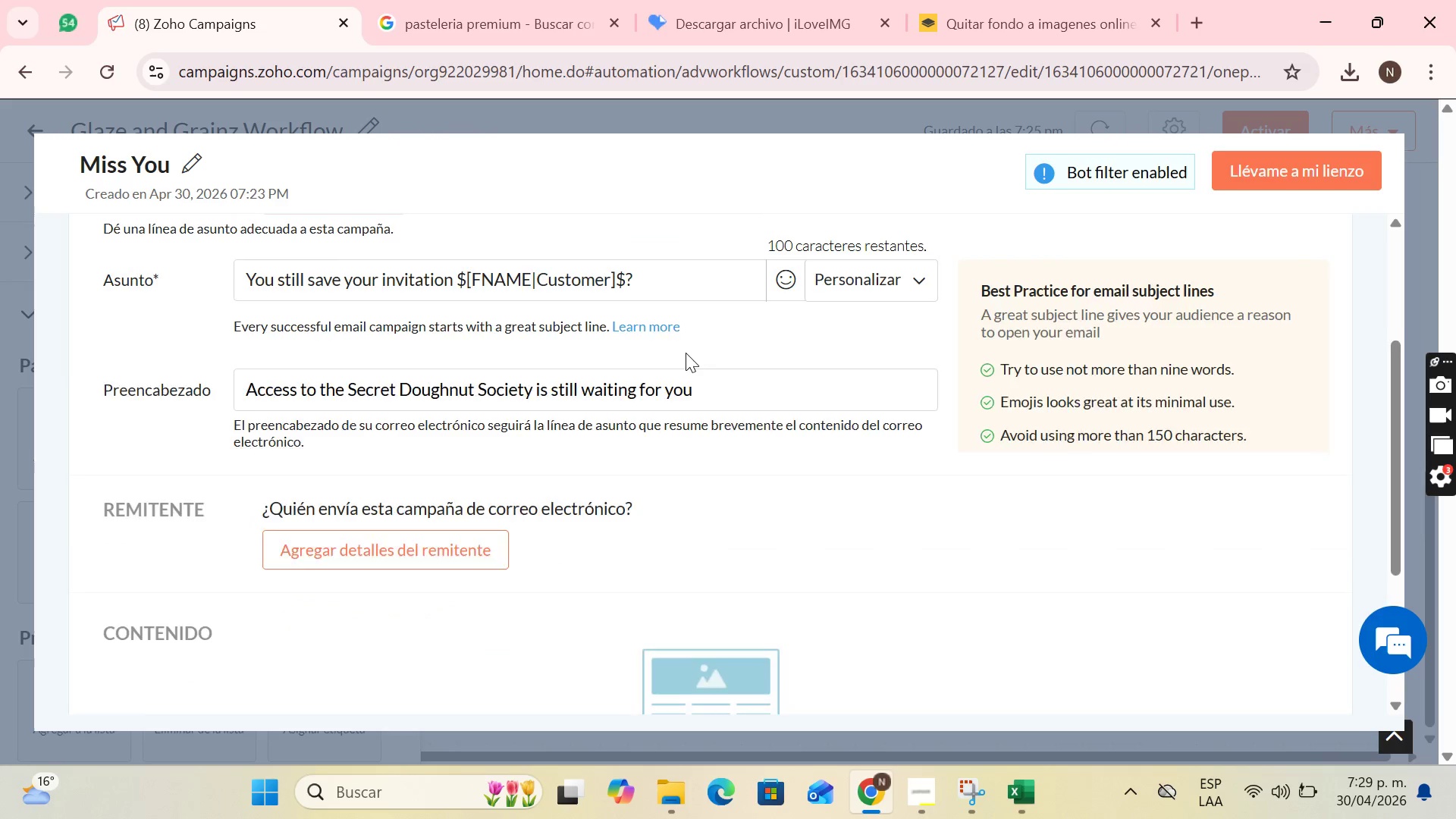 
left_click([481, 294])
 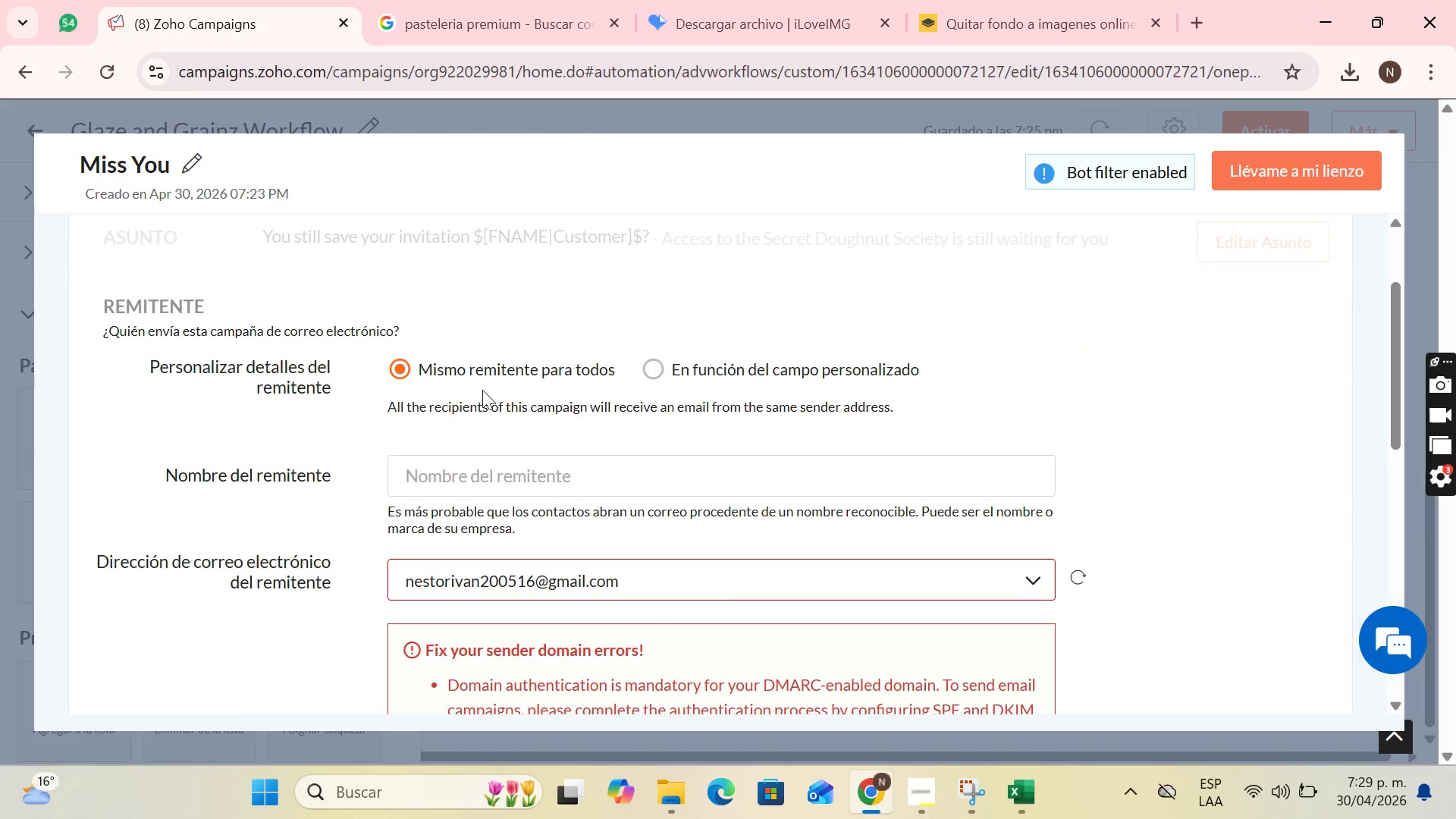 
left_click([551, 370])
 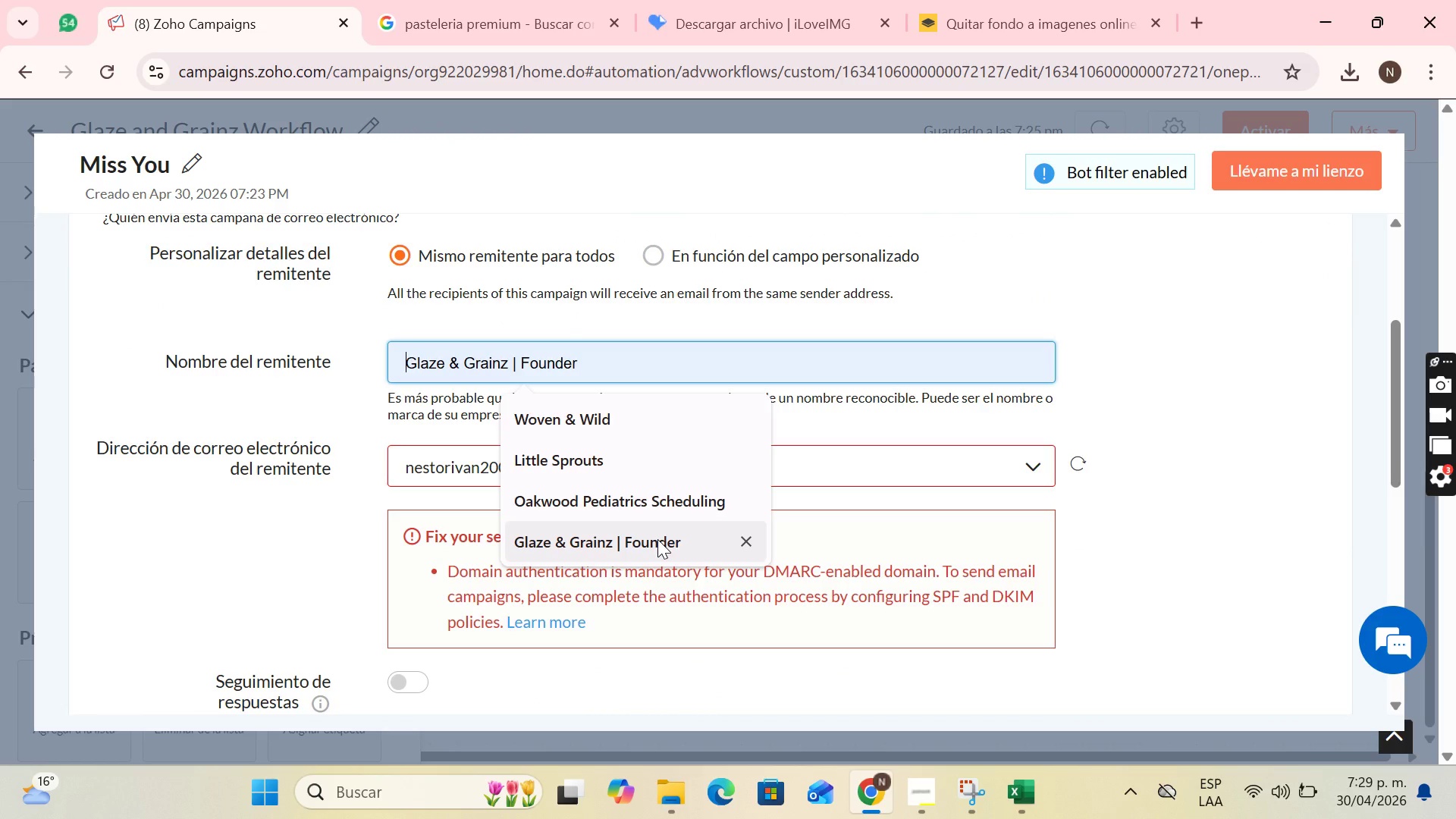 
scroll: coordinate [617, 430], scroll_direction: down, amount: 1.0
 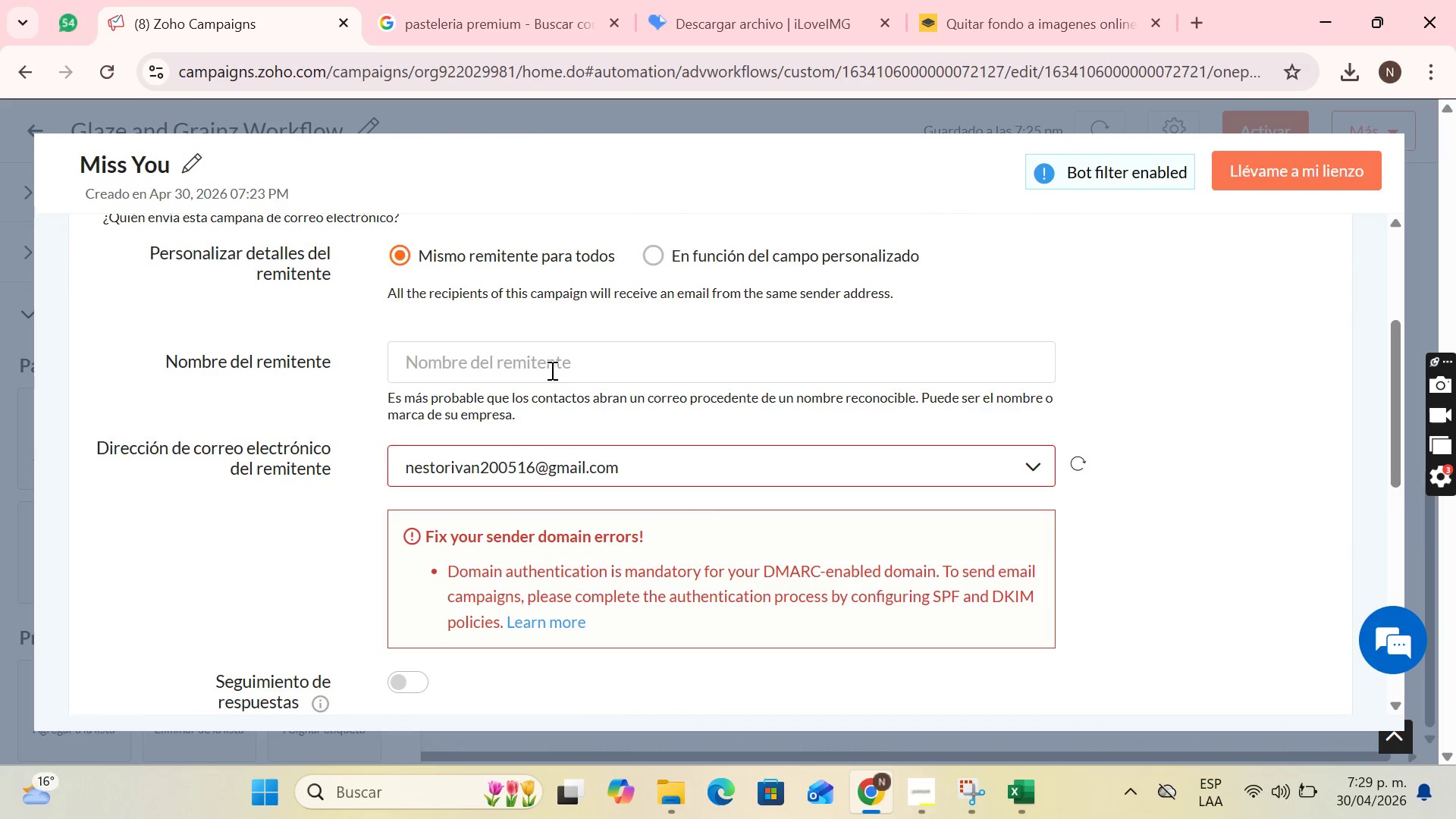 
left_click([657, 539])
 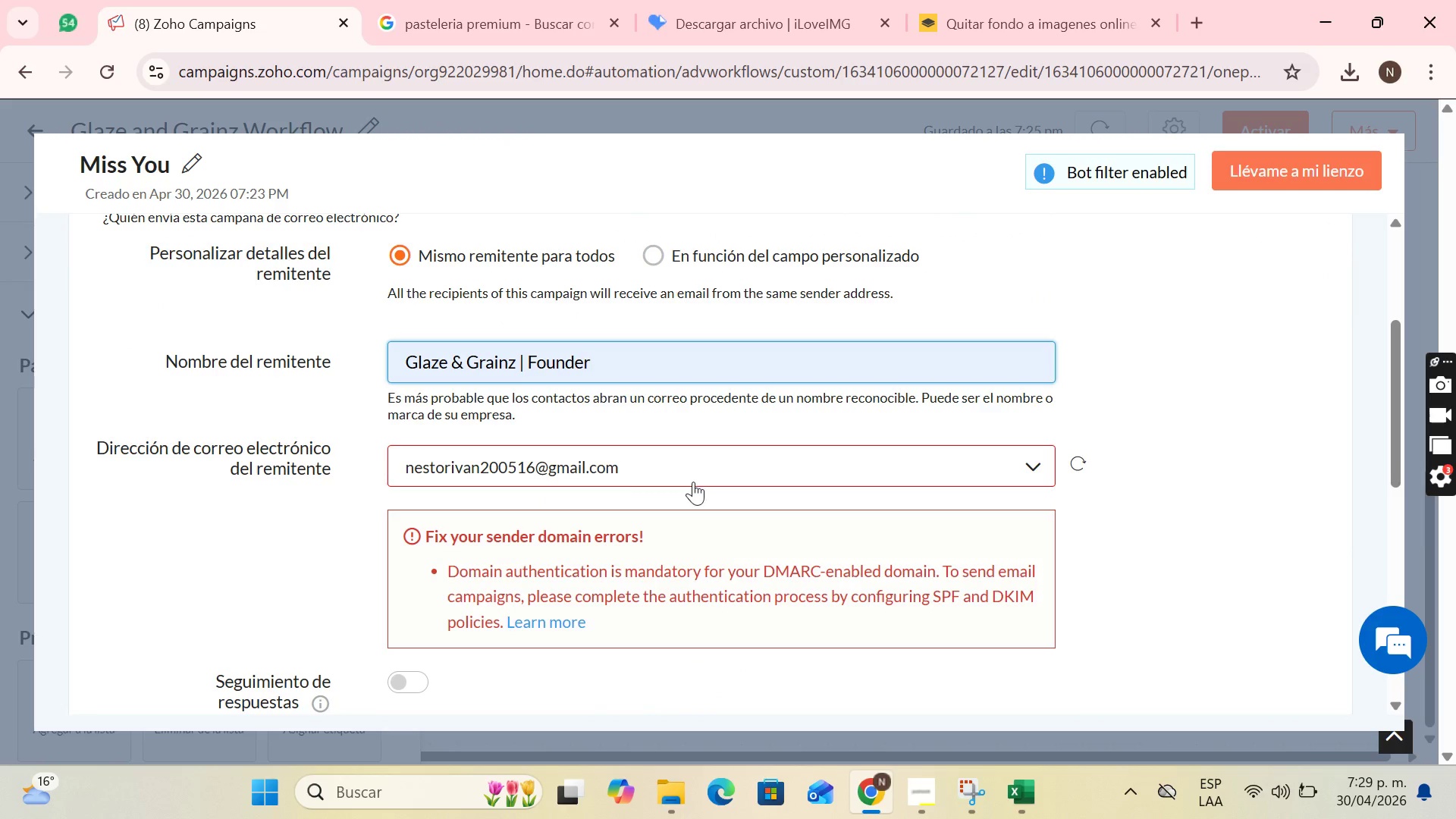 
left_click([695, 475])
 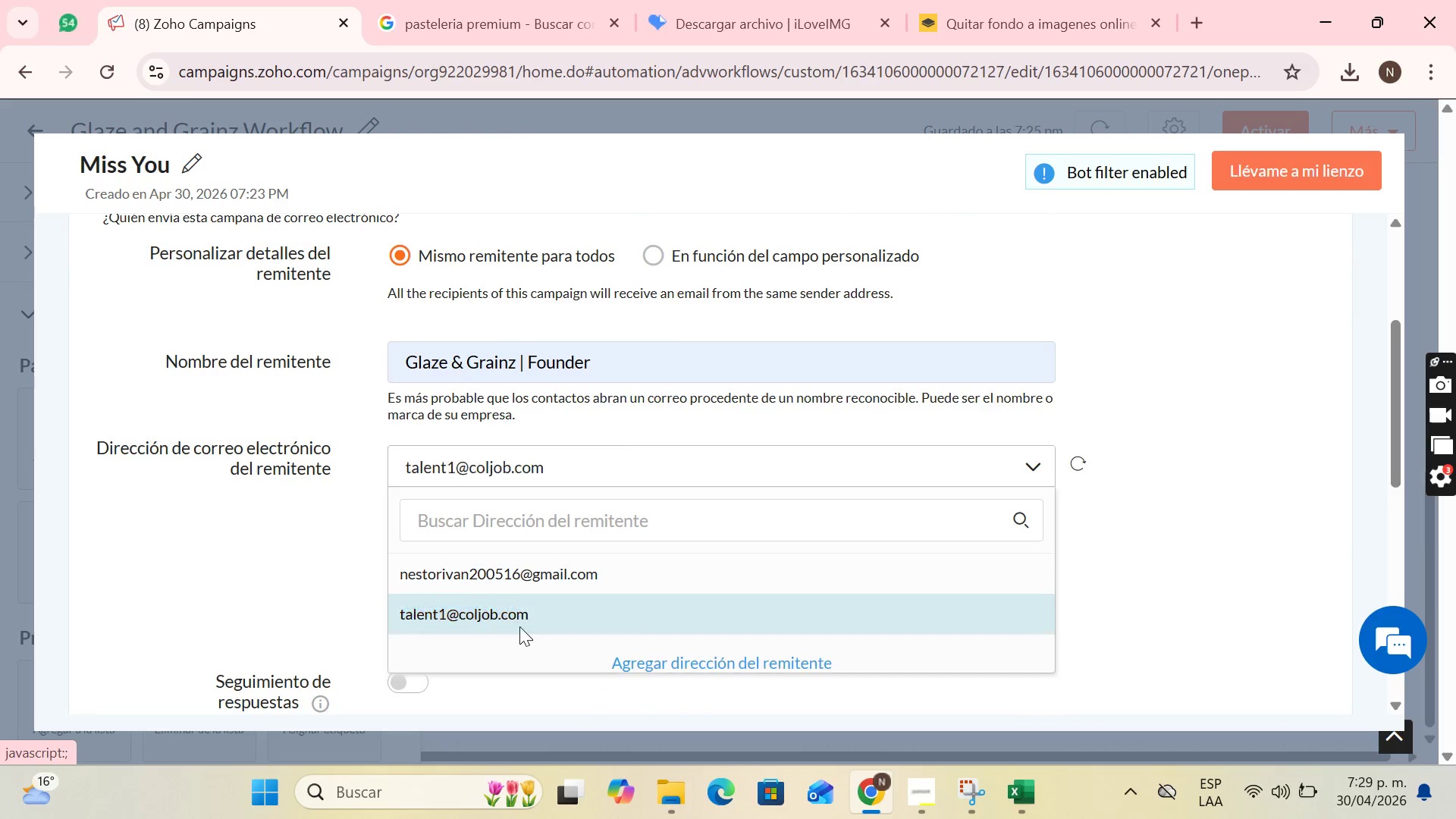 
left_click([554, 494])
 